 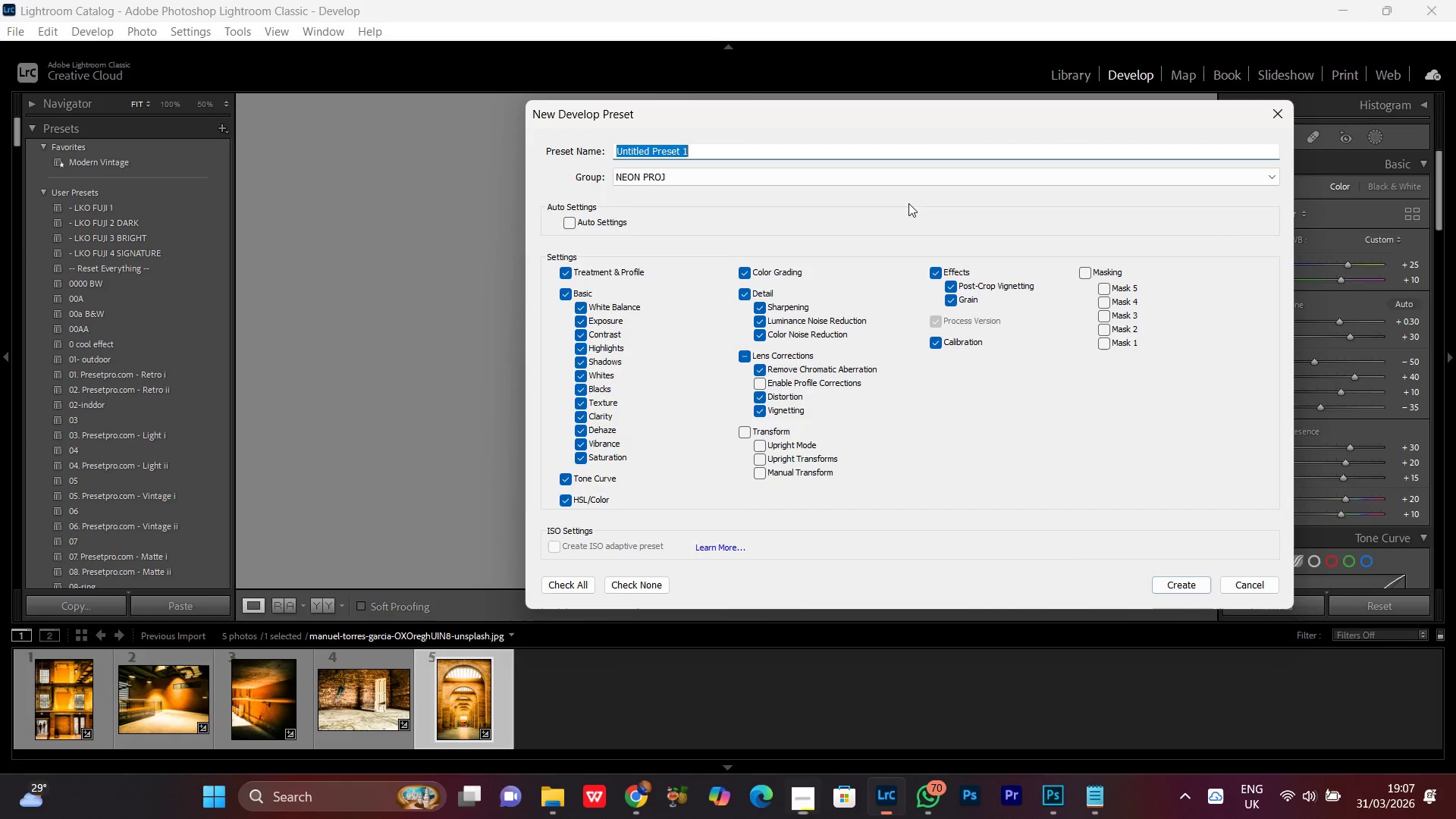 
left_click([696, 149])
 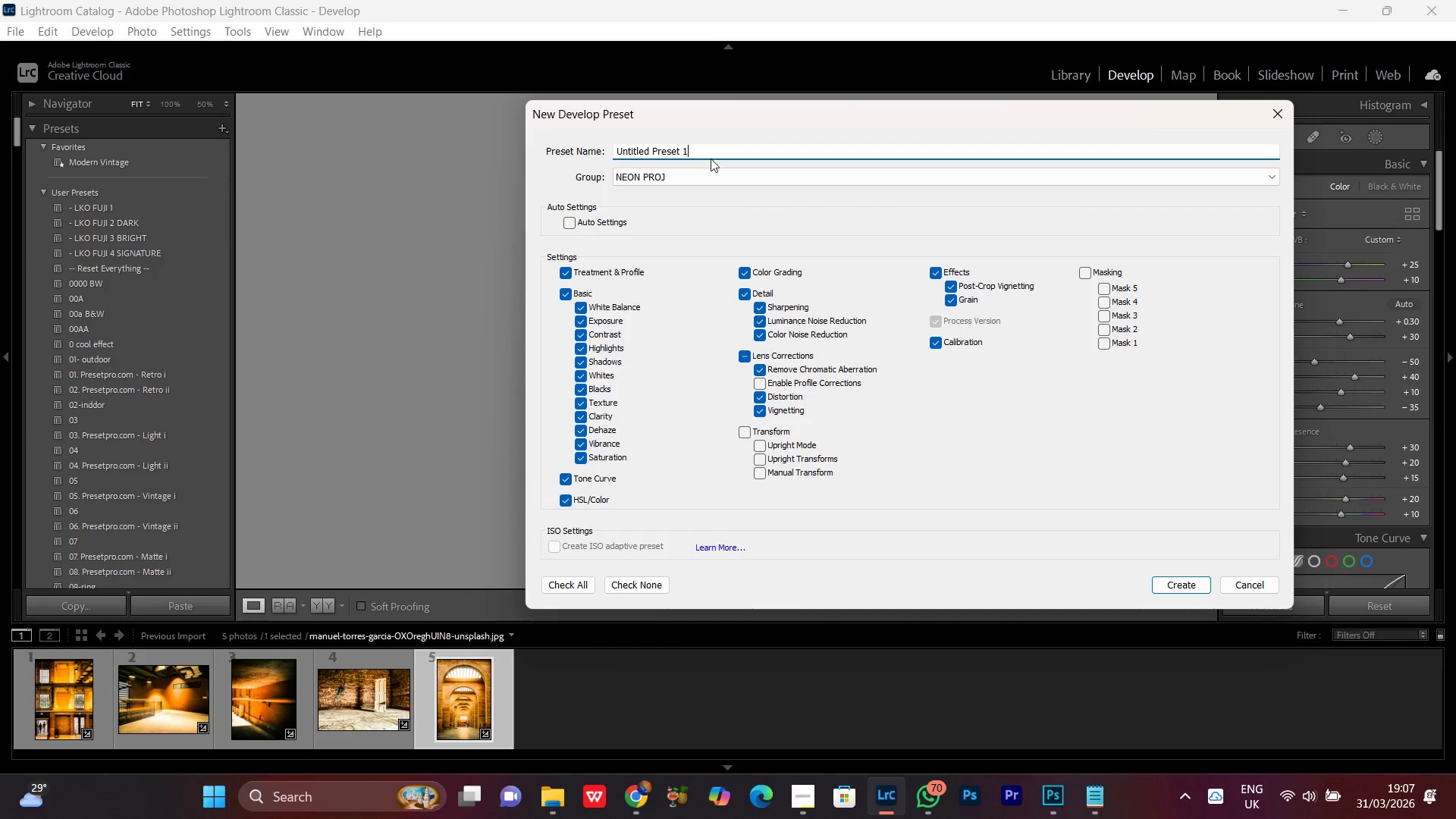 
key(A)
 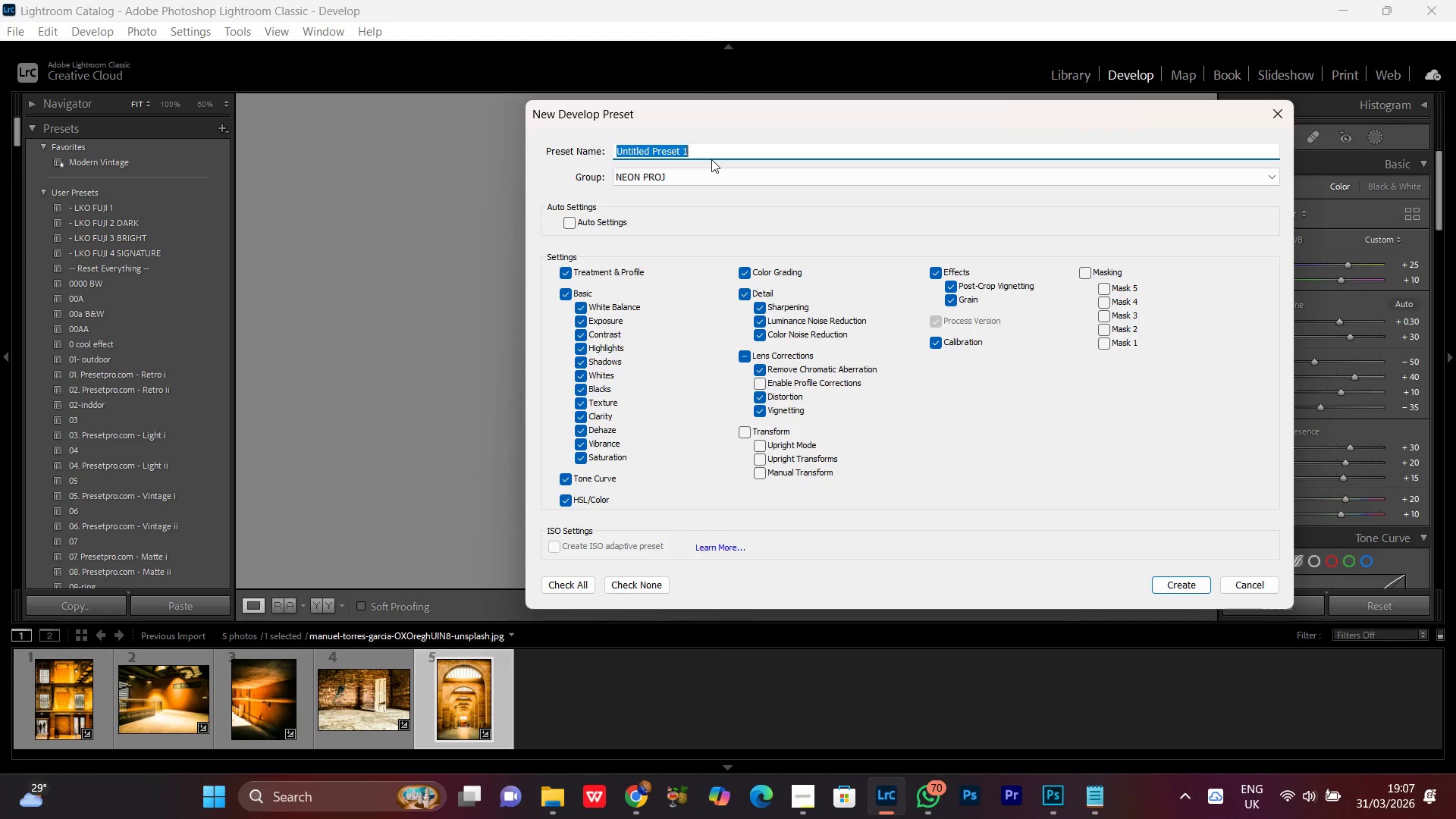 
key(Control+V)
 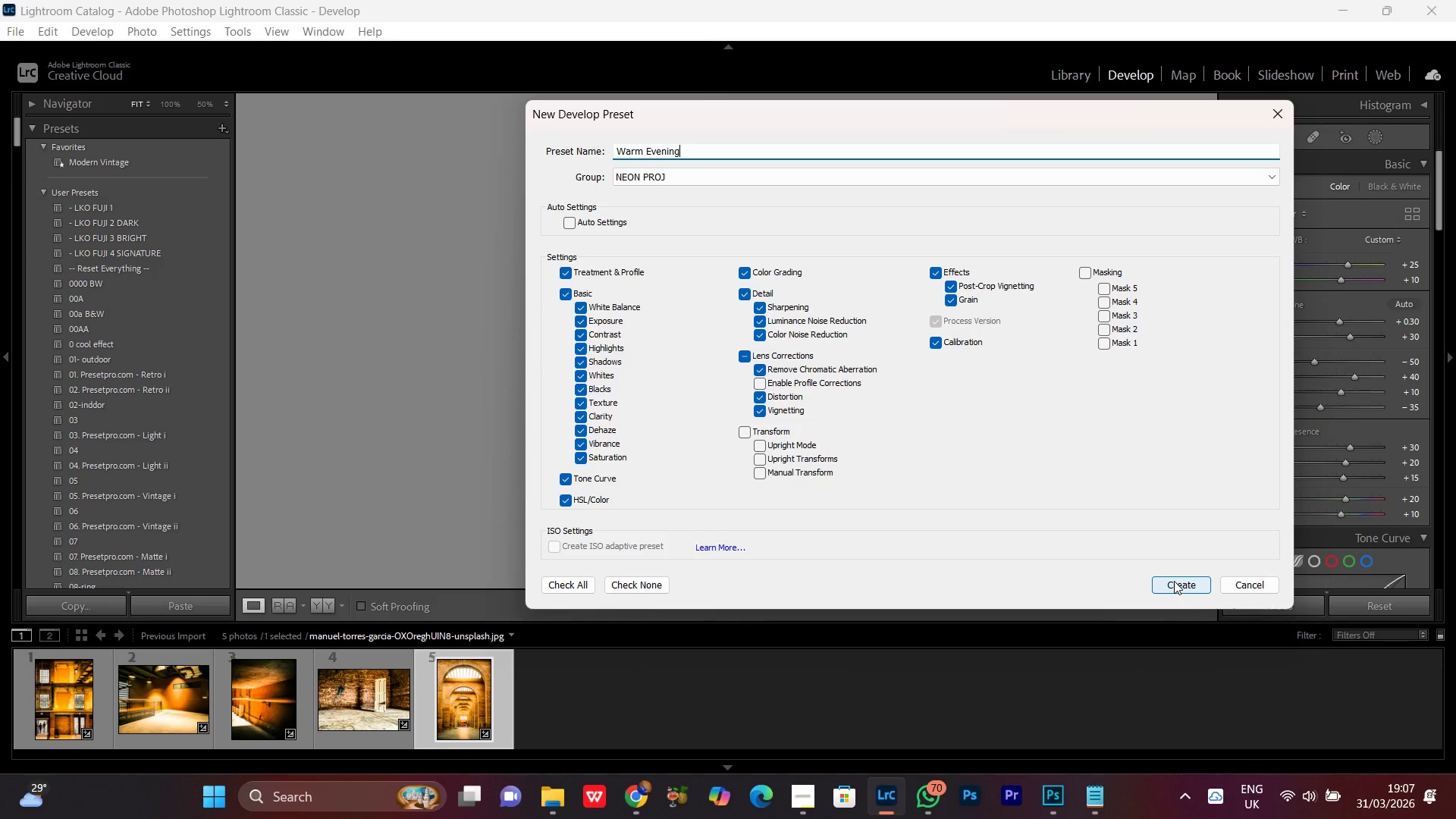 
wait(8.33)
 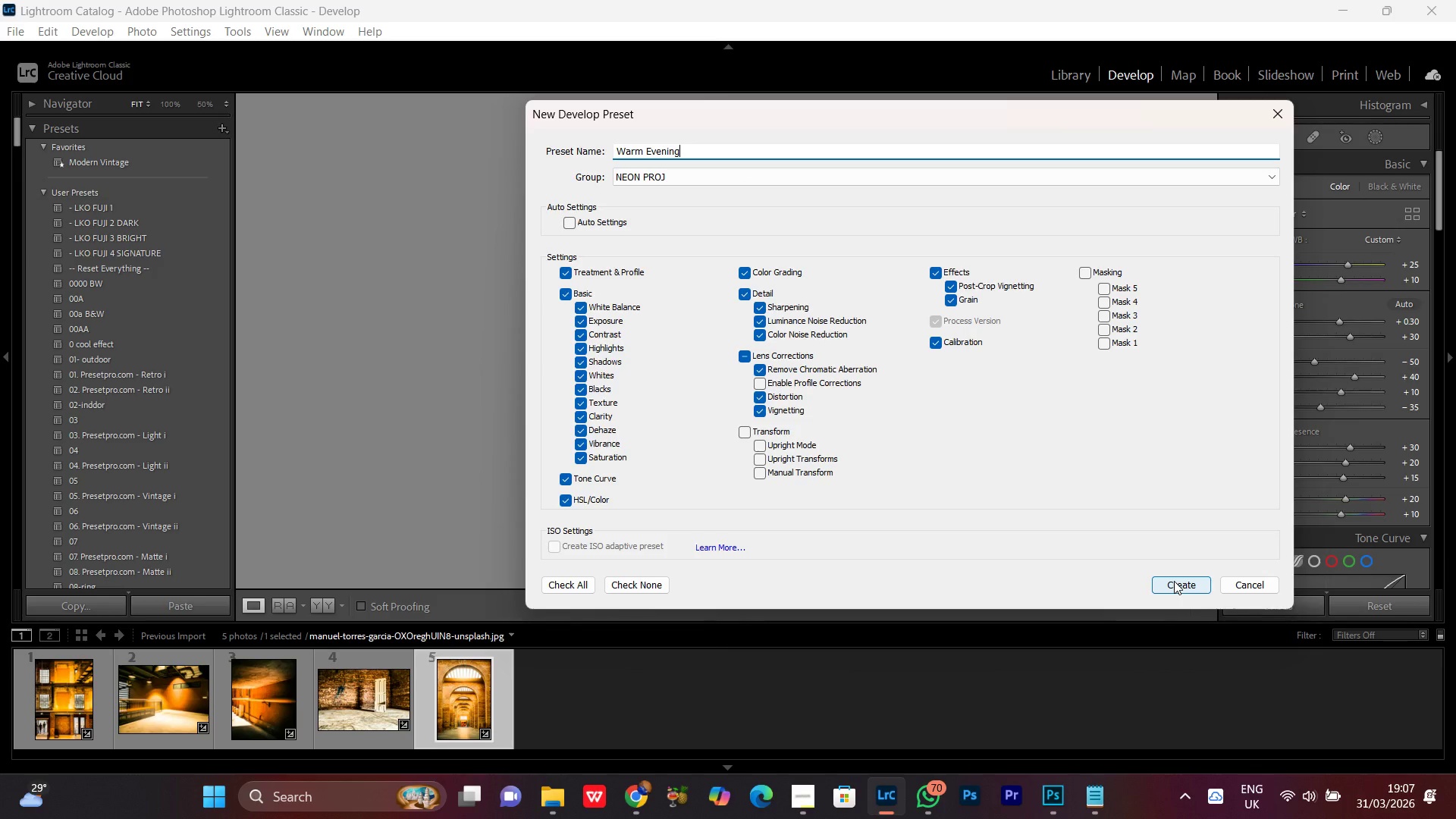 
left_click([1174, 581])
 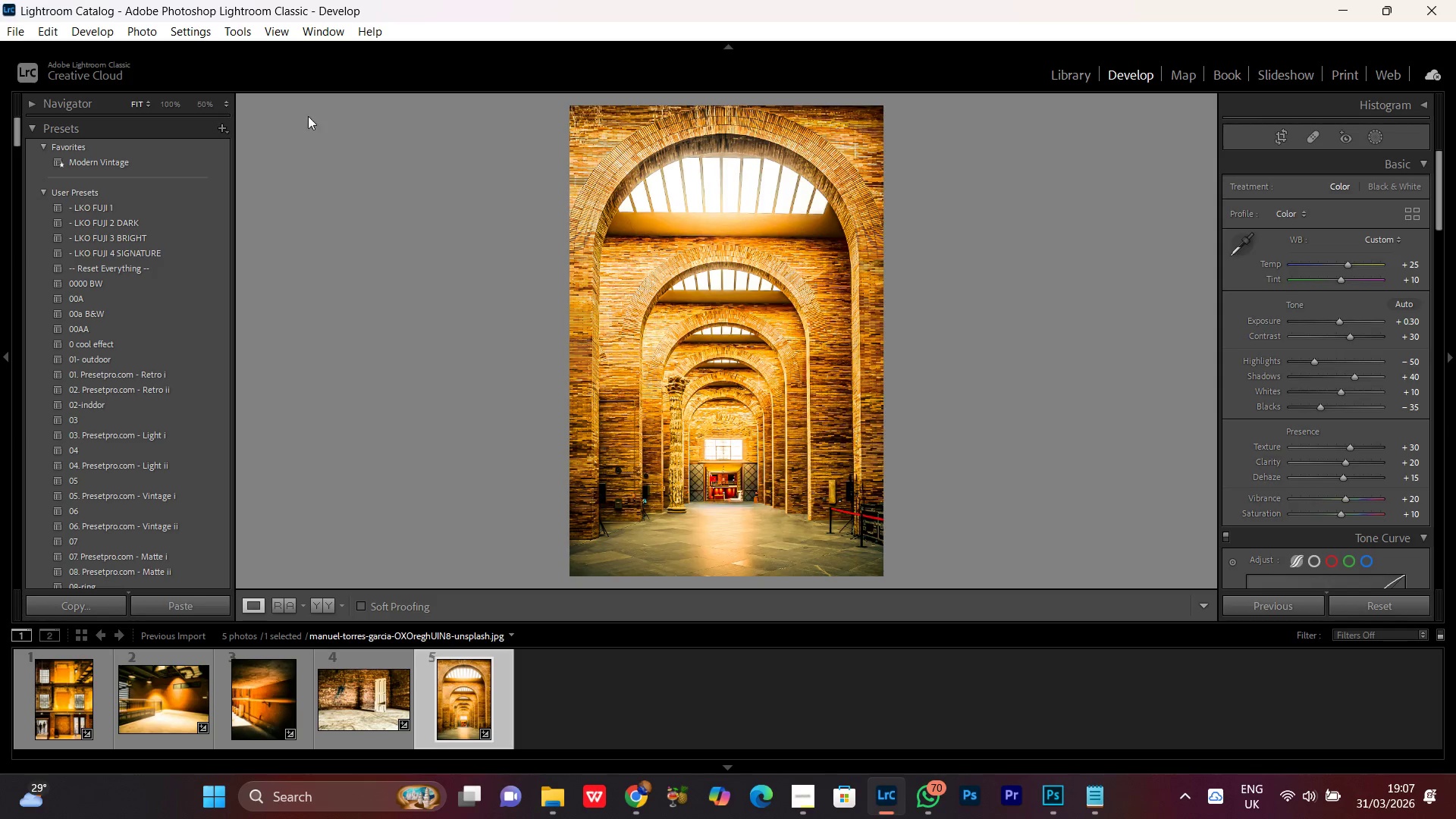 
wait(6.38)
 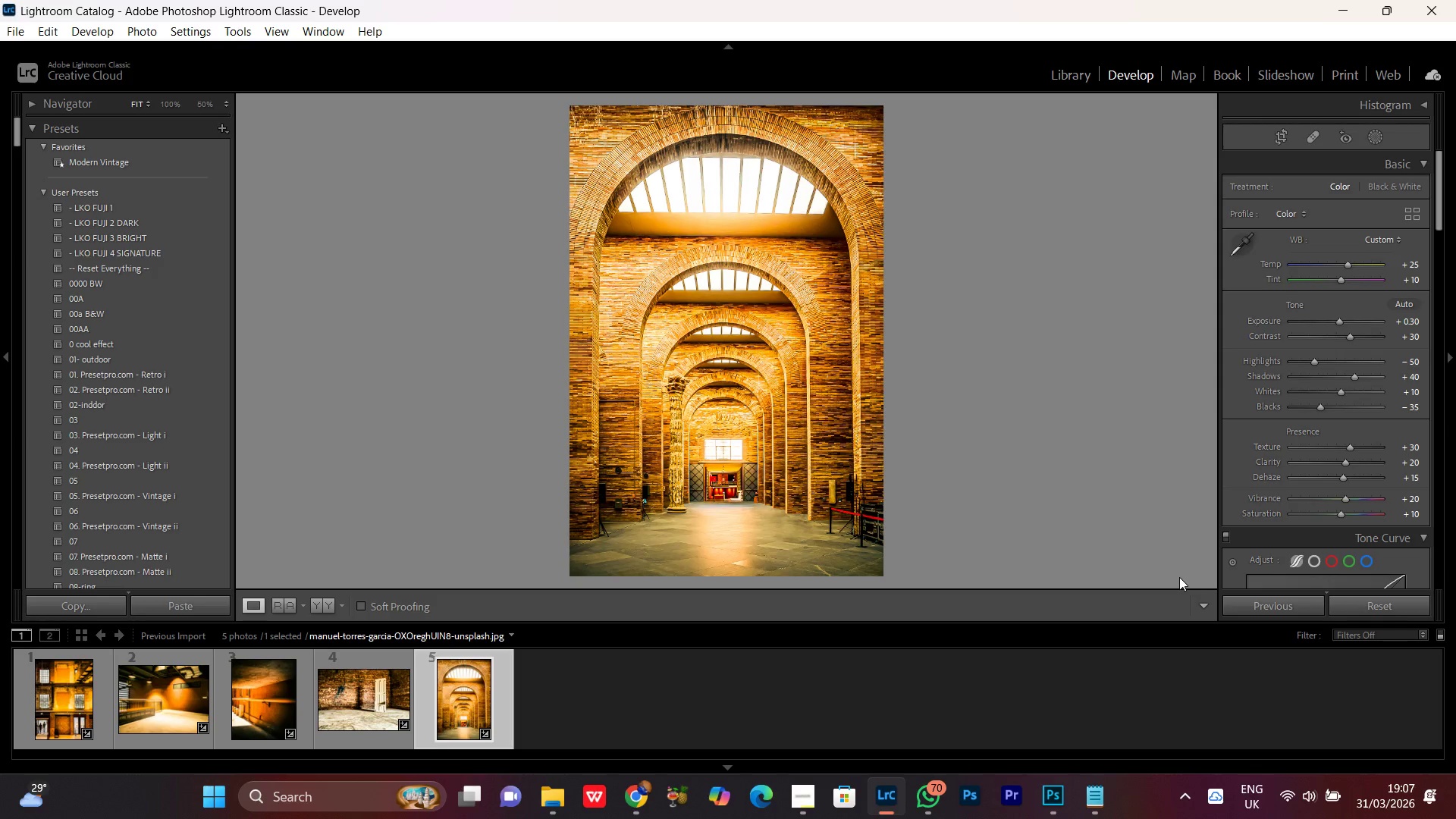 
left_click_drag(start_coordinate=[20, 133], to_coordinate=[20, 457])
 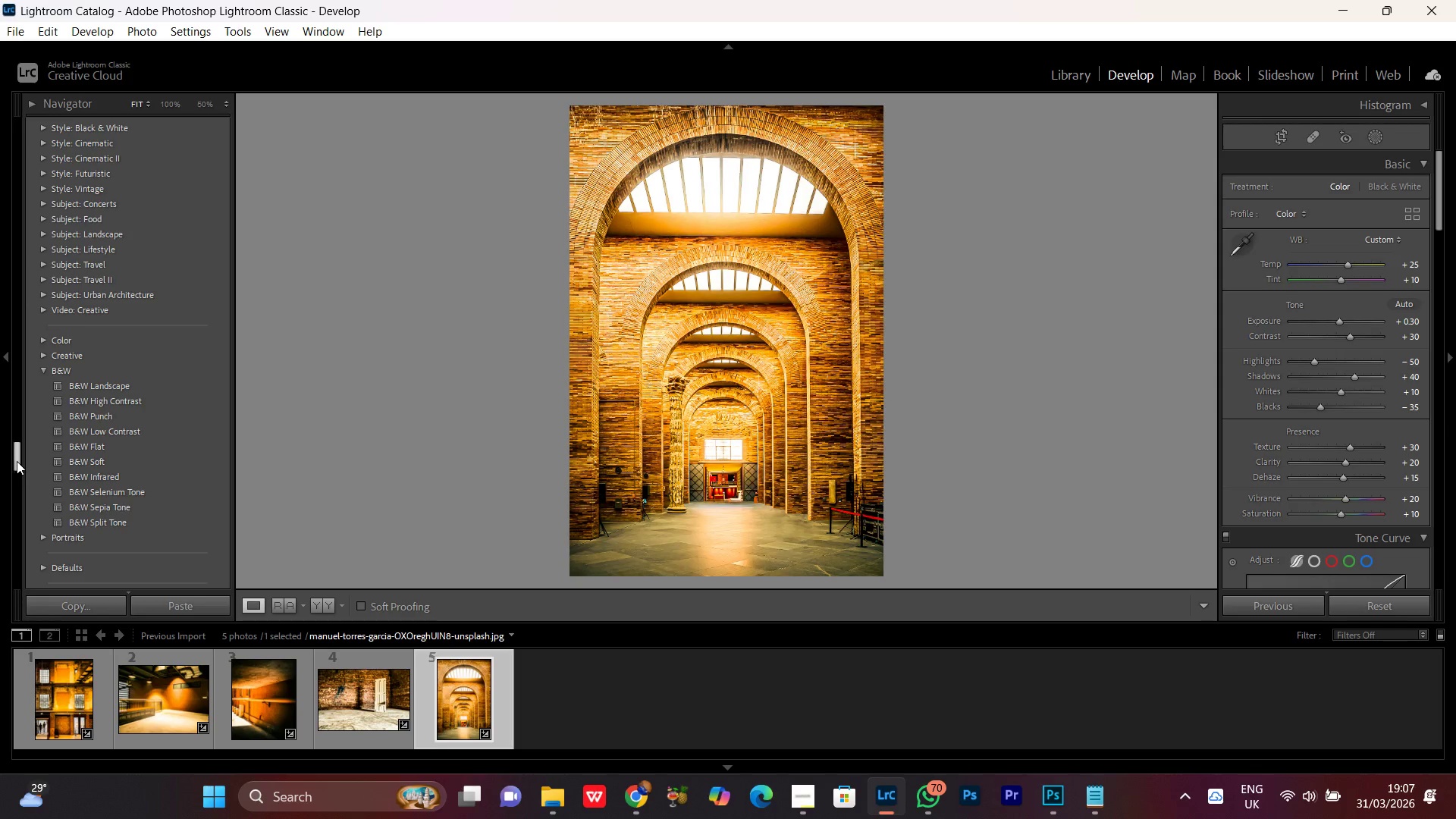 
scroll: coordinate [16, 460], scroll_direction: down, amount: 2.0
 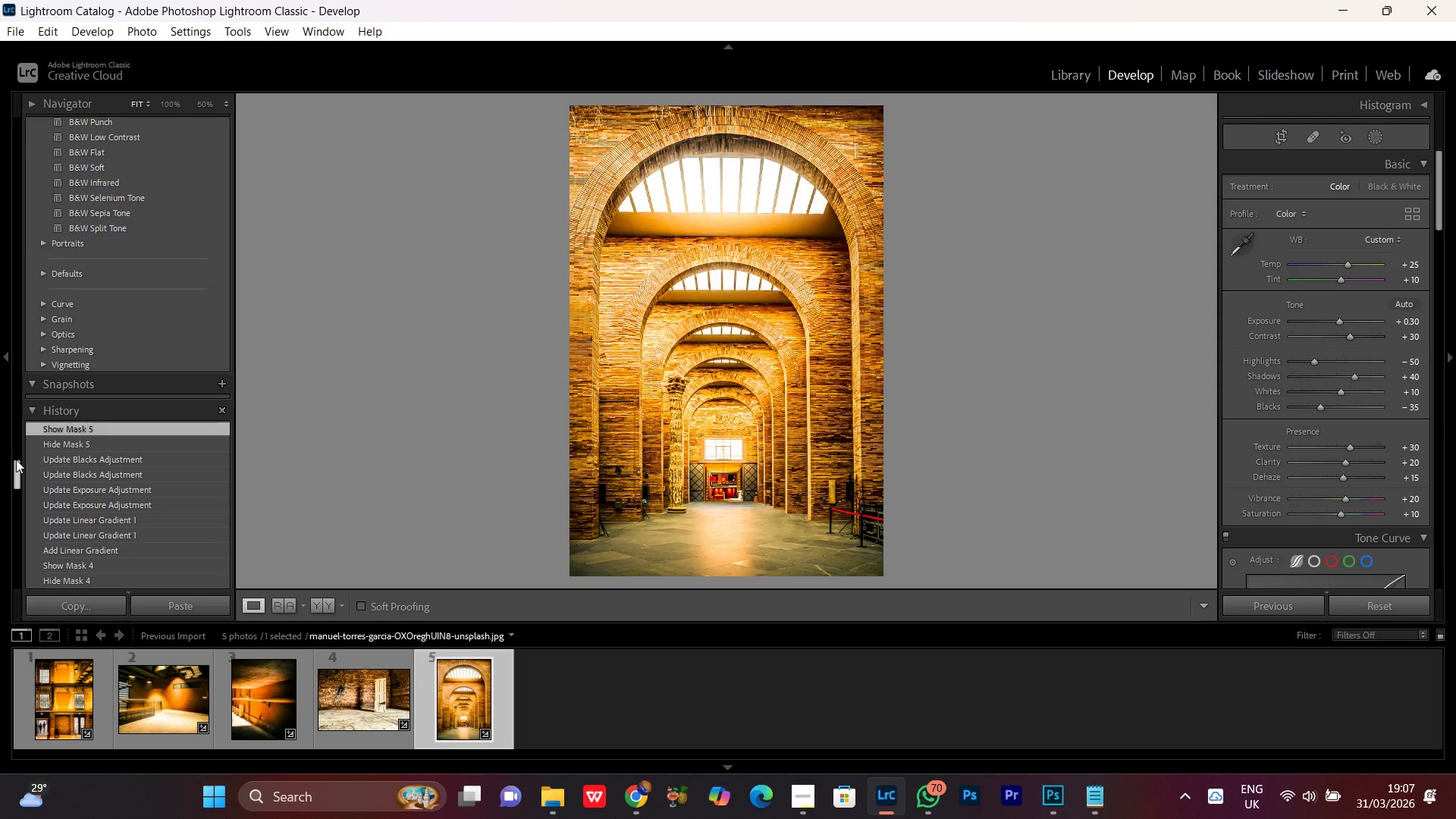 
scroll: coordinate [15, 406], scroll_direction: up, amount: 24.0
 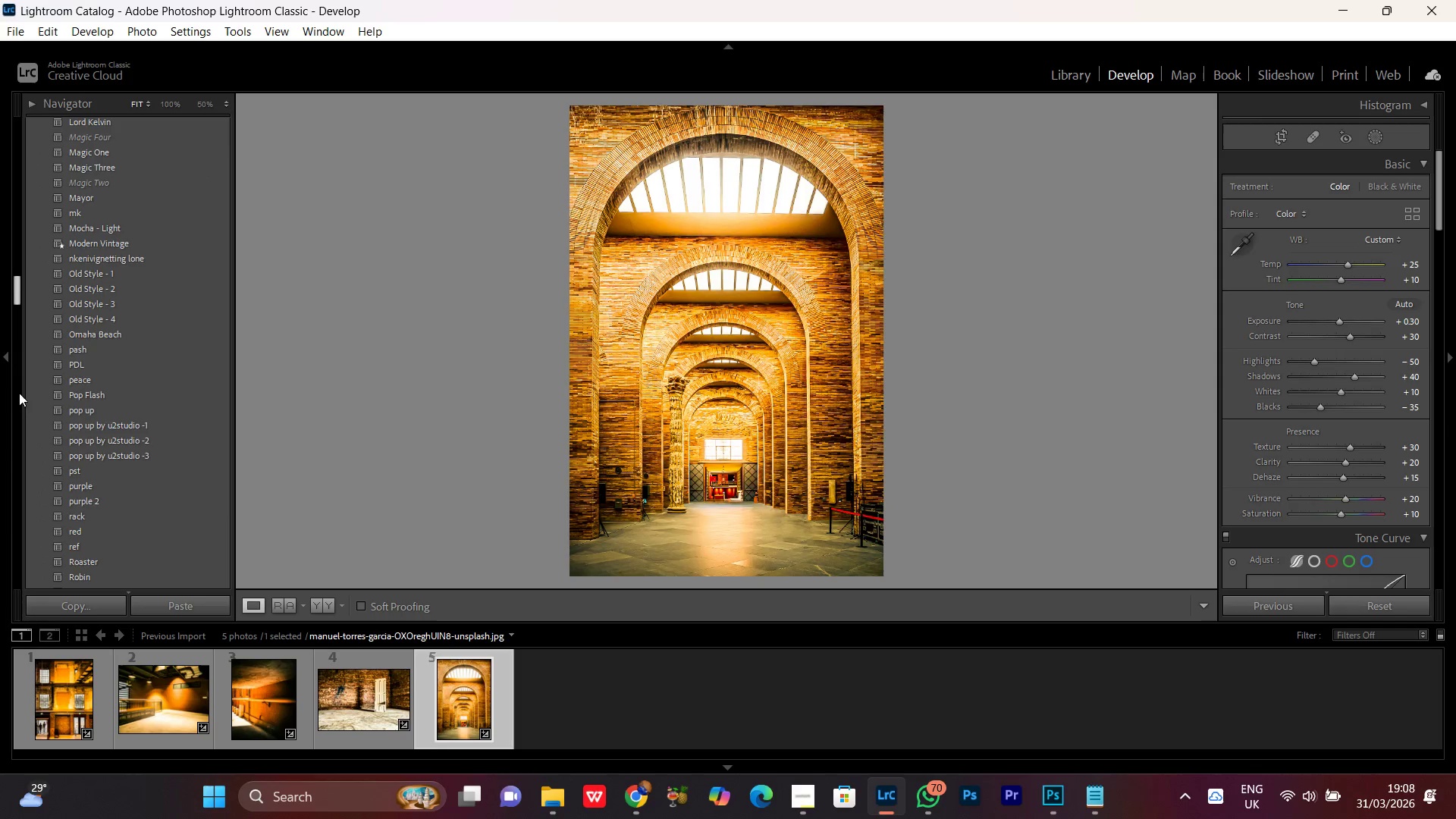 
scroll: coordinate [20, 398], scroll_direction: down, amount: 12.0
 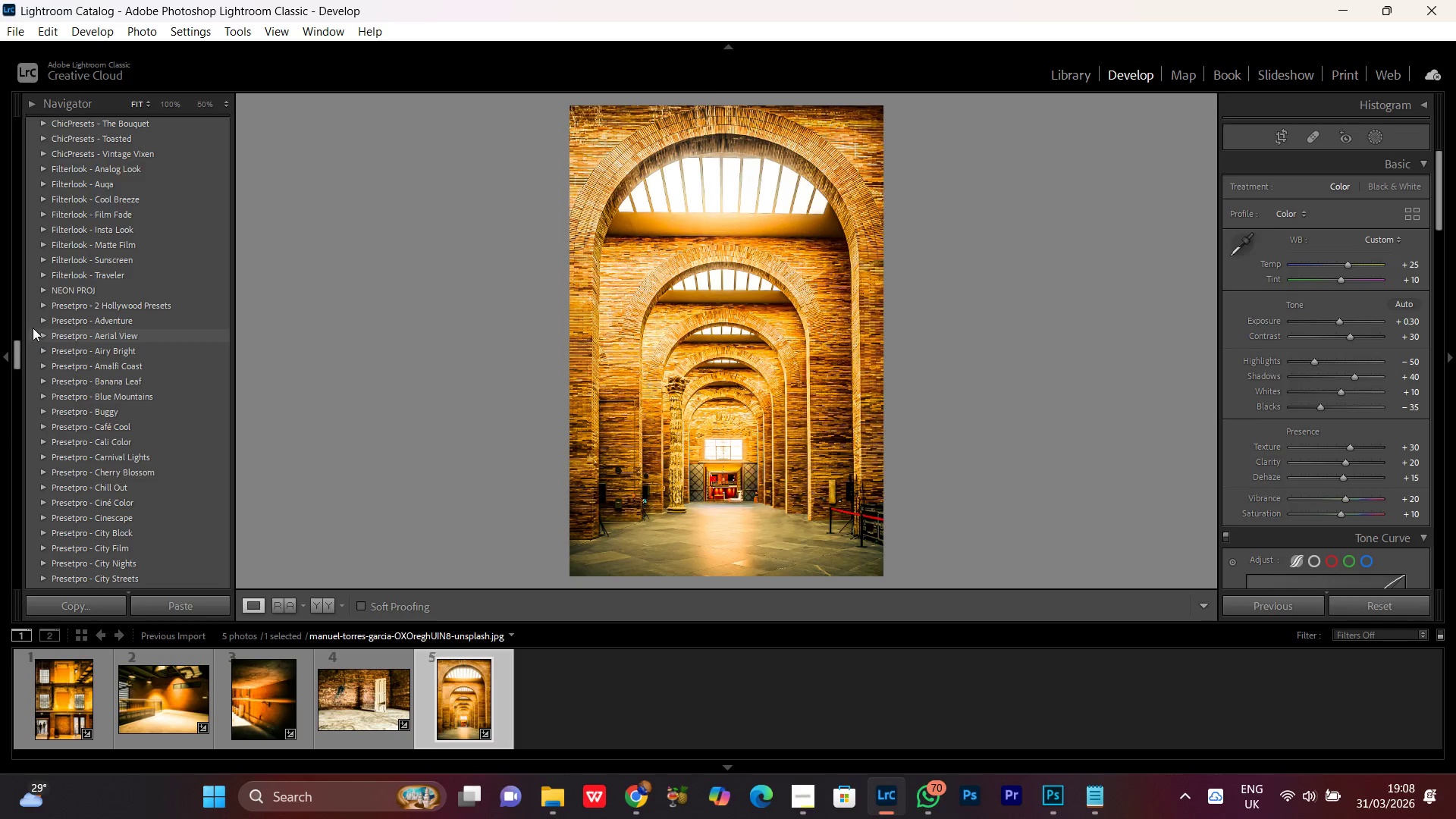 
left_click([36, 293])
 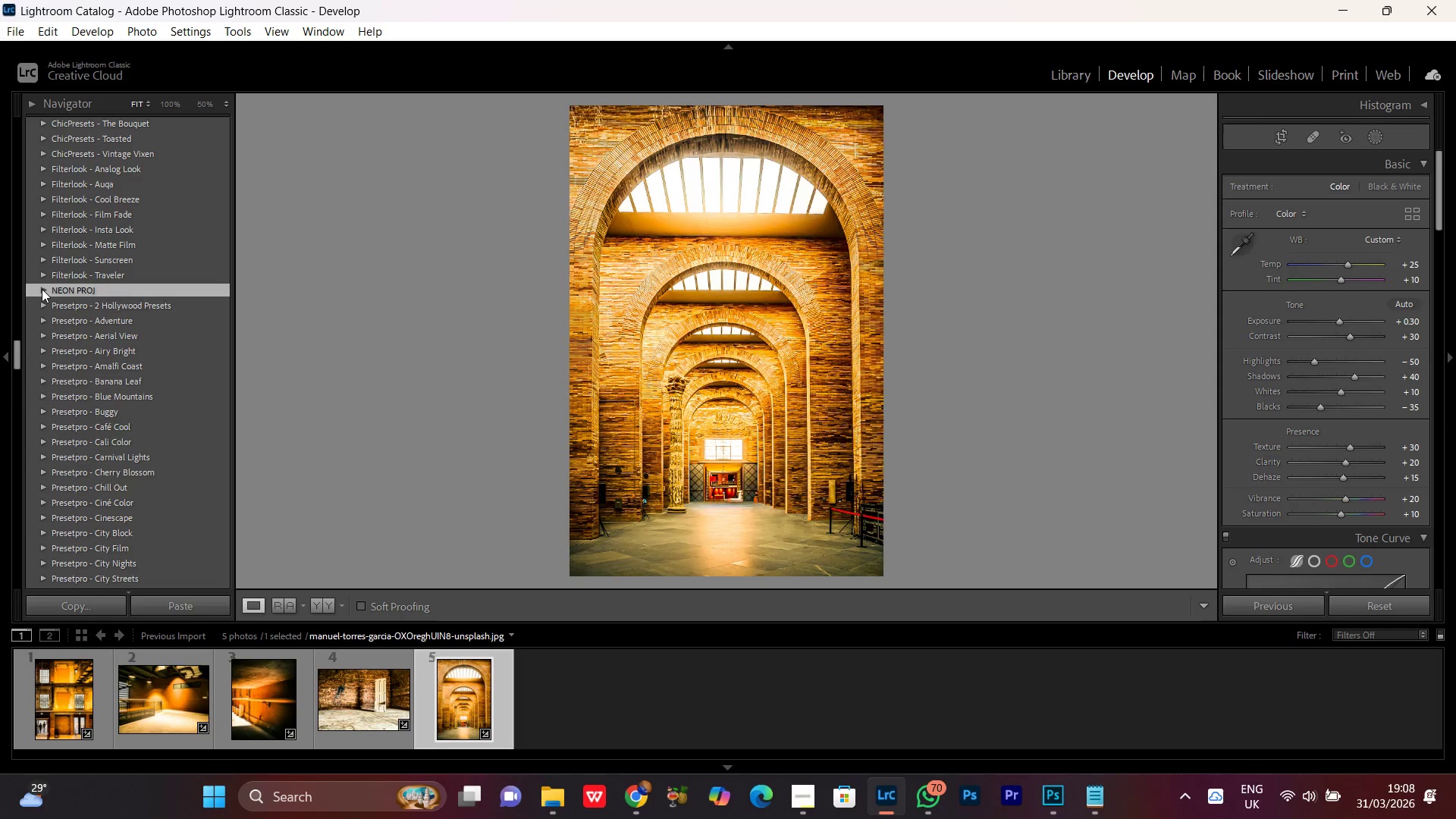 
left_click([41, 289])
 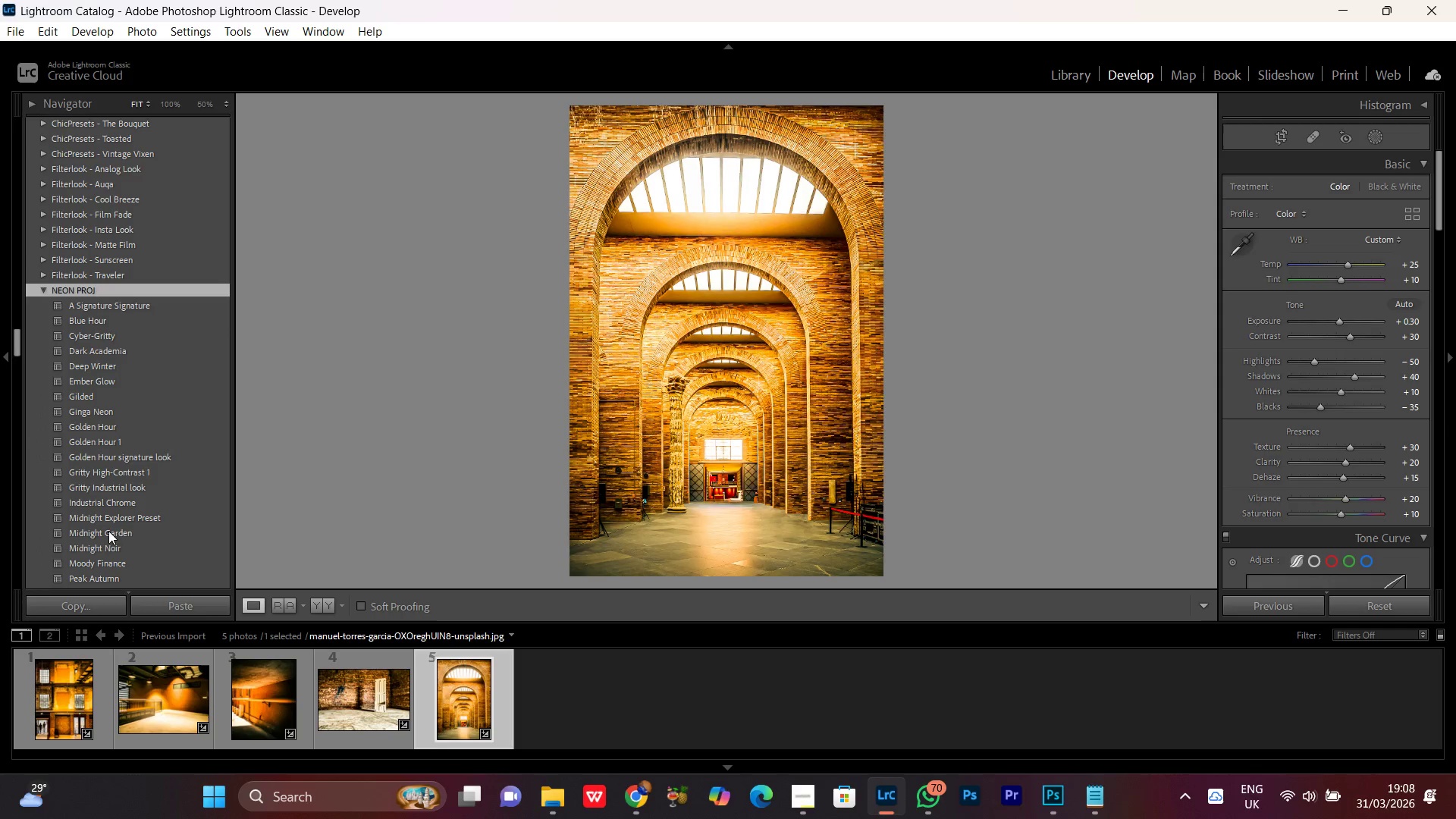 
scroll: coordinate [128, 548], scroll_direction: down, amount: 1.0
 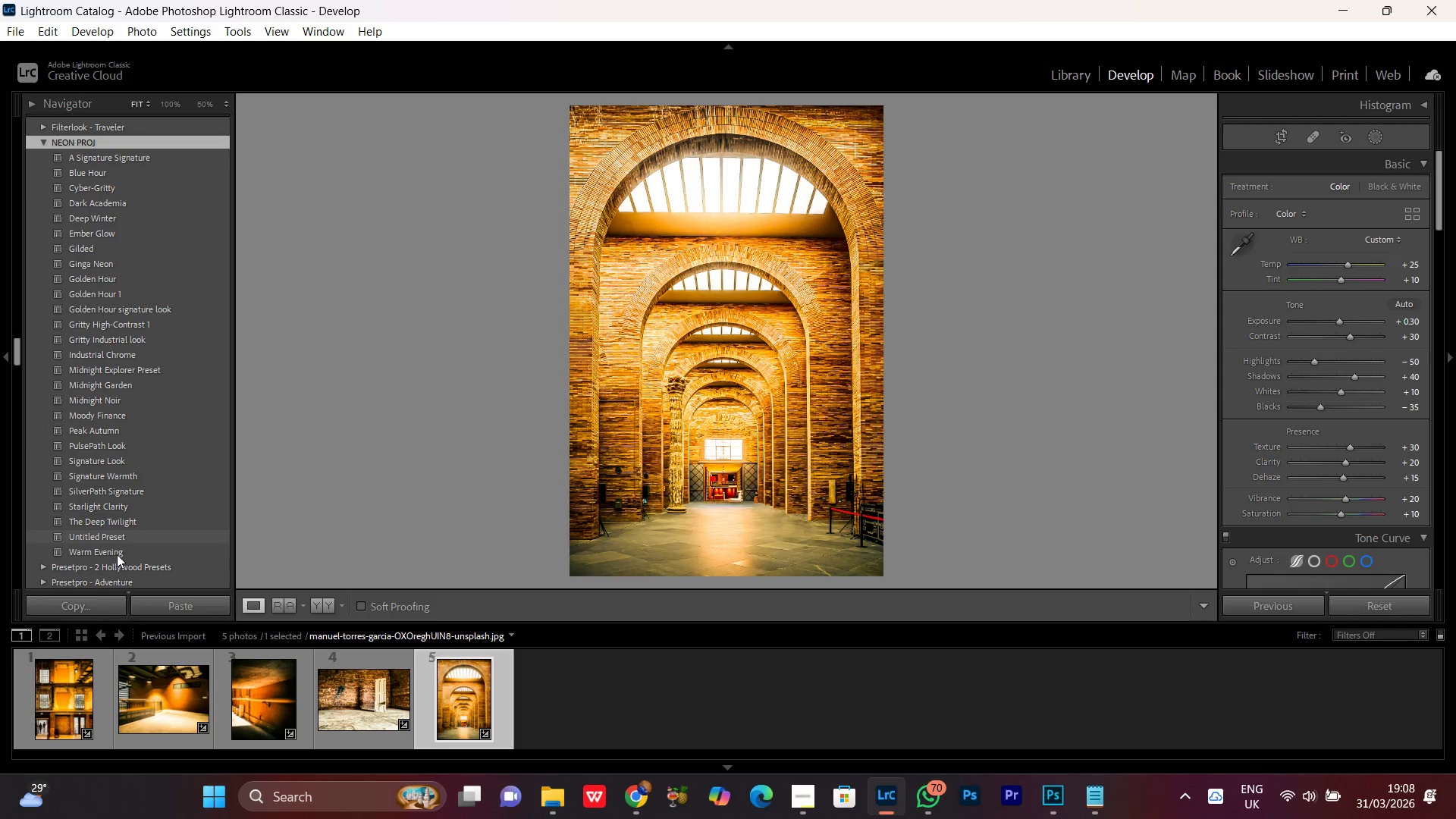 
left_click([118, 552])
 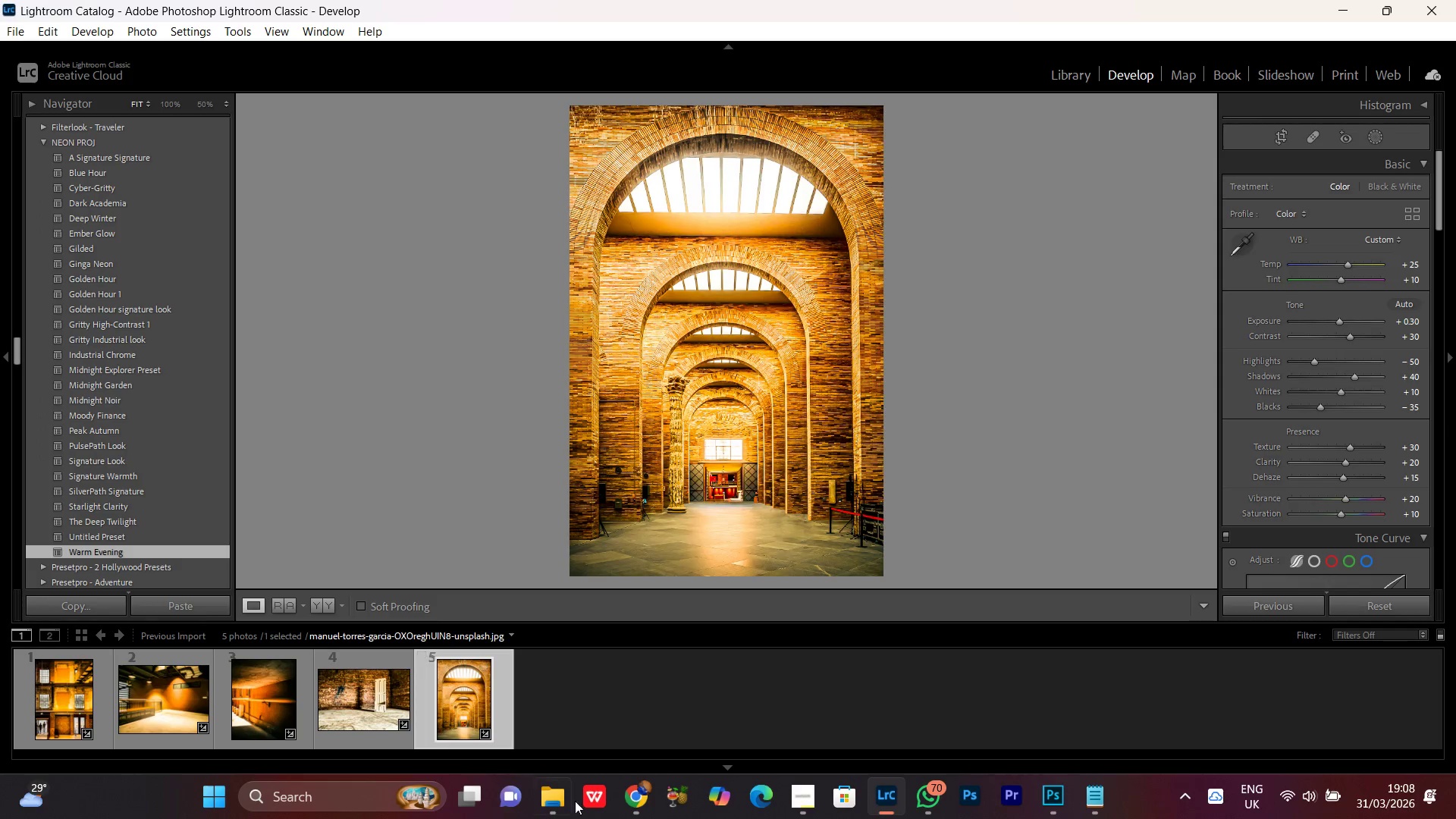 
left_click([545, 808])
 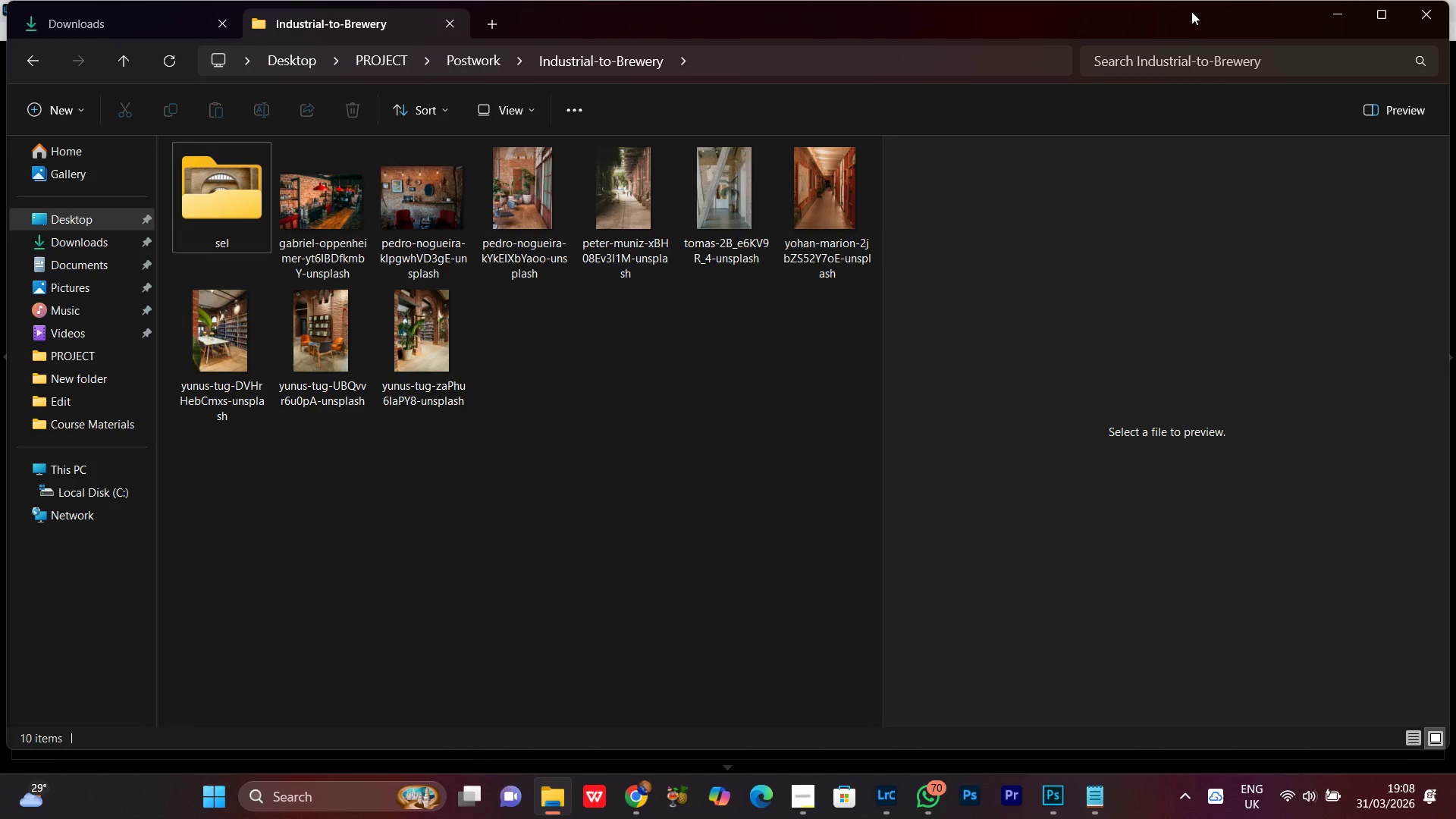 
left_click([1345, 15])
 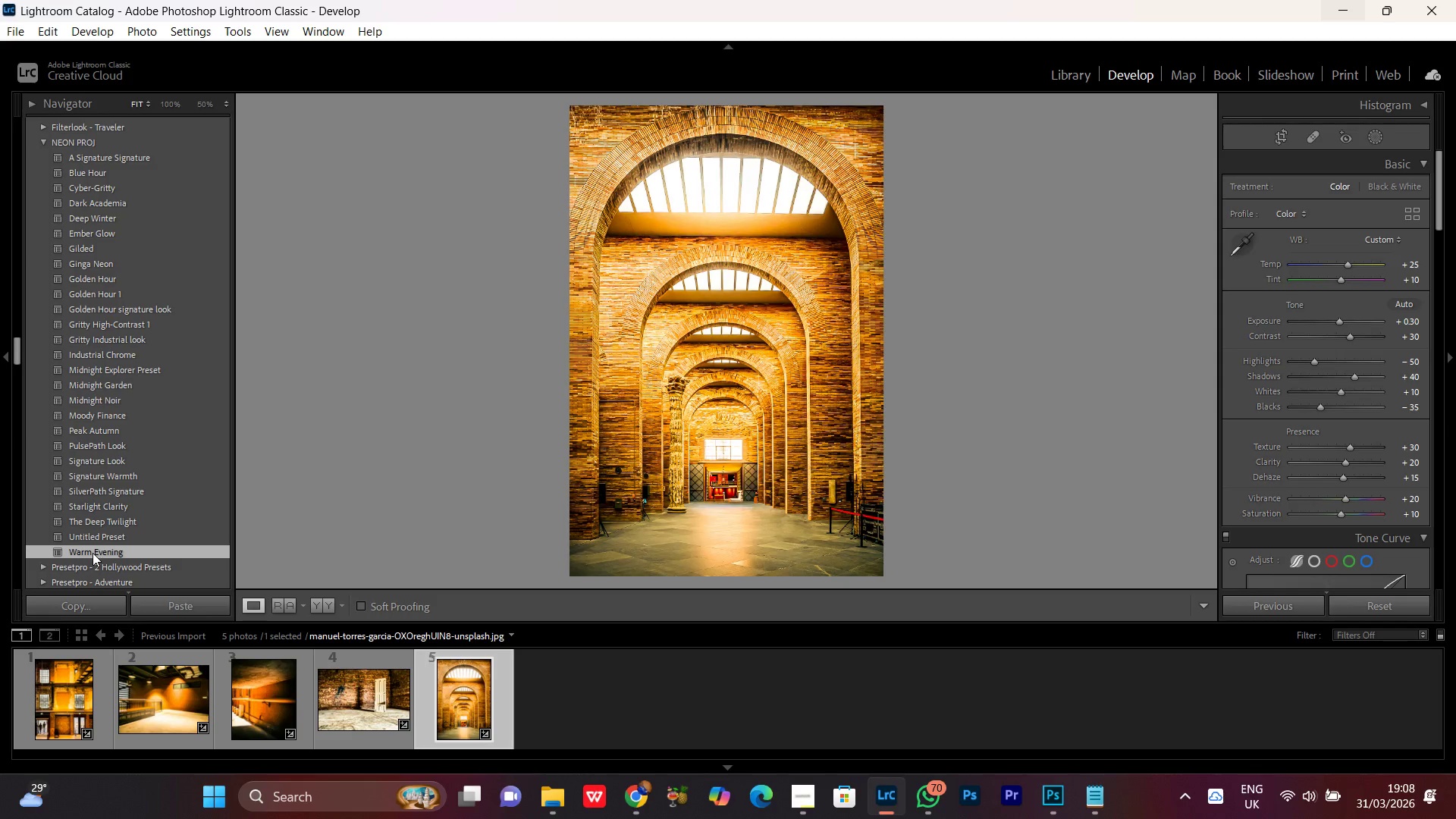 
right_click([93, 553])
 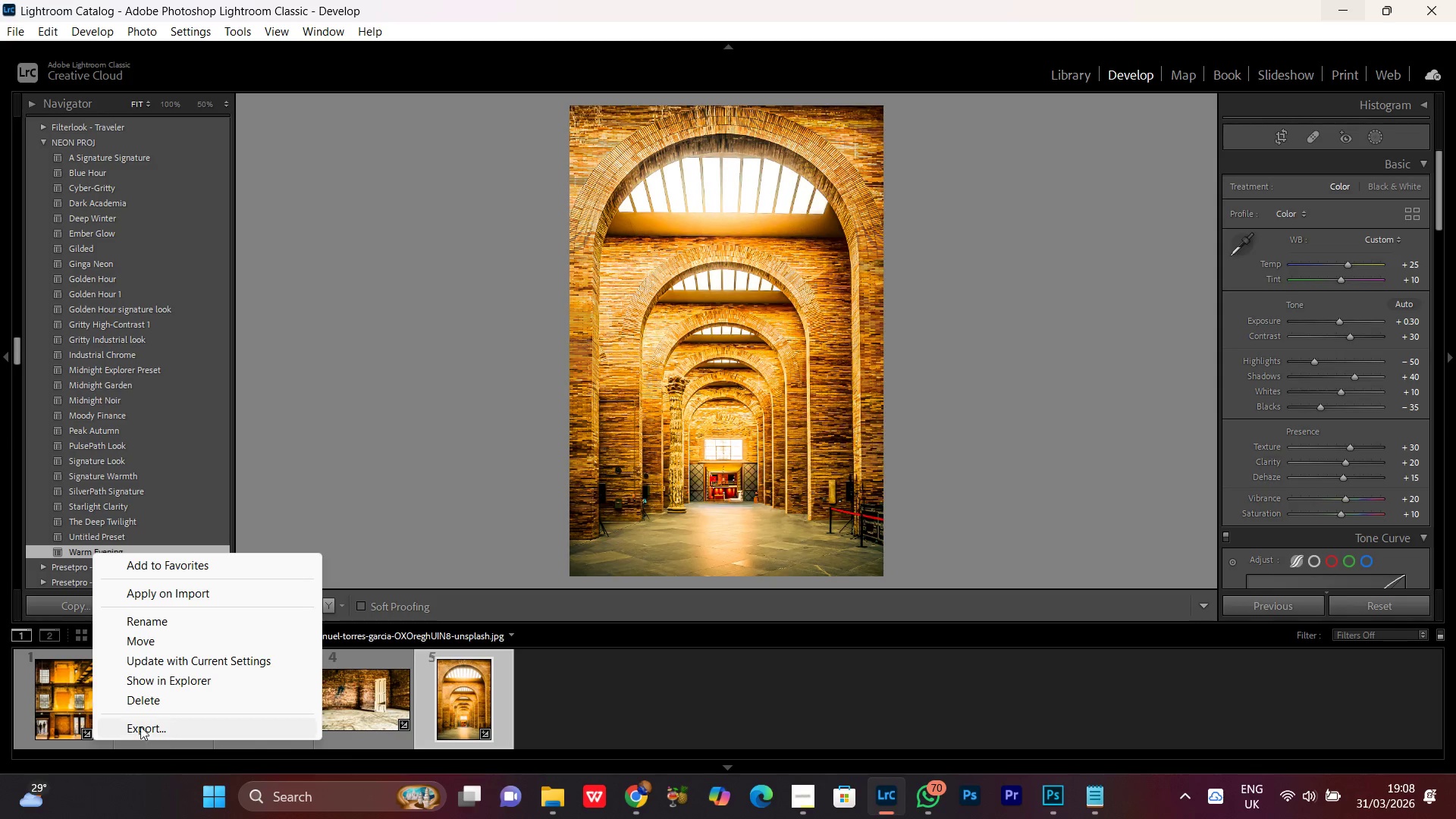 
left_click([139, 724])
 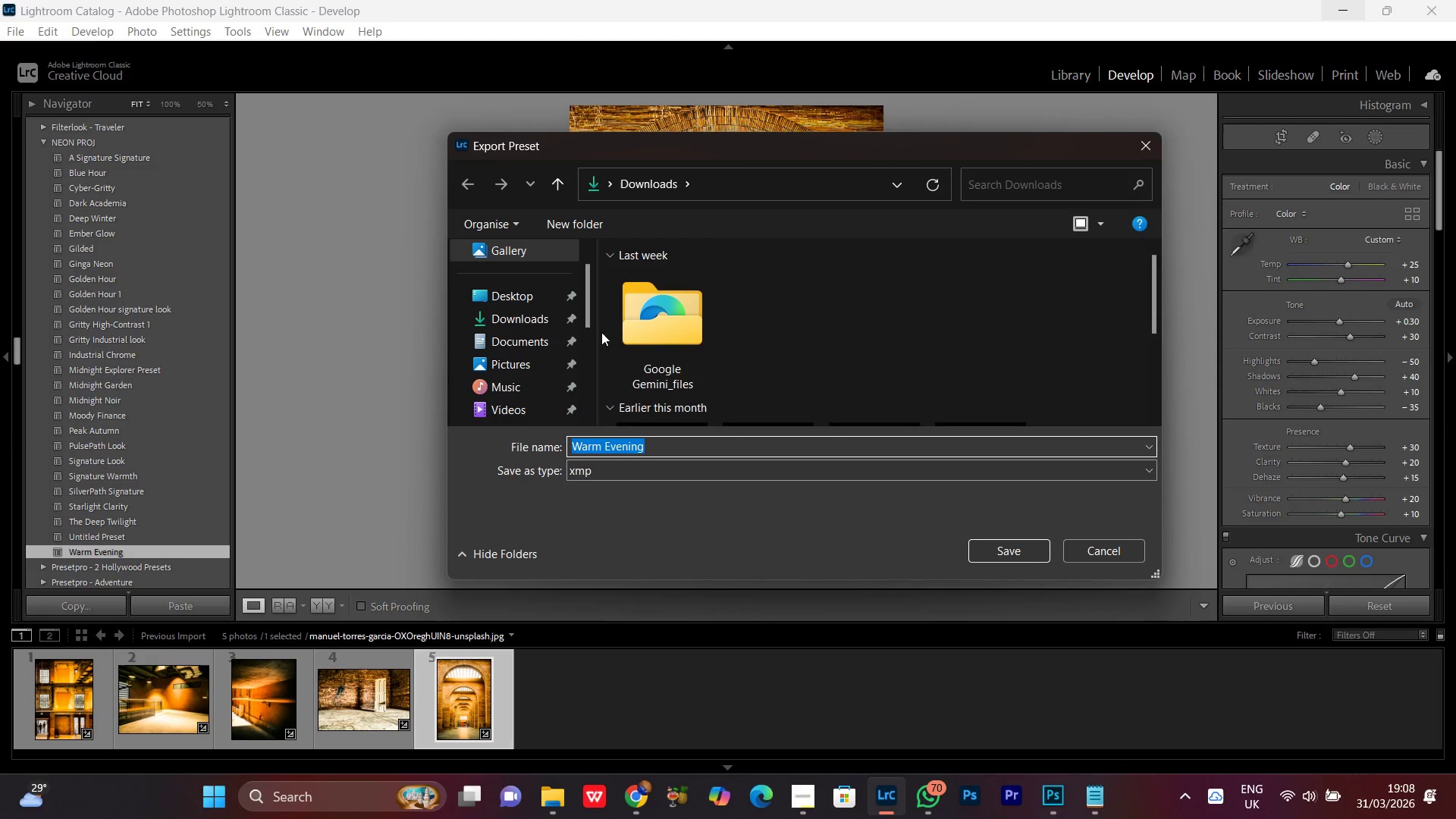 
left_click([505, 293])
 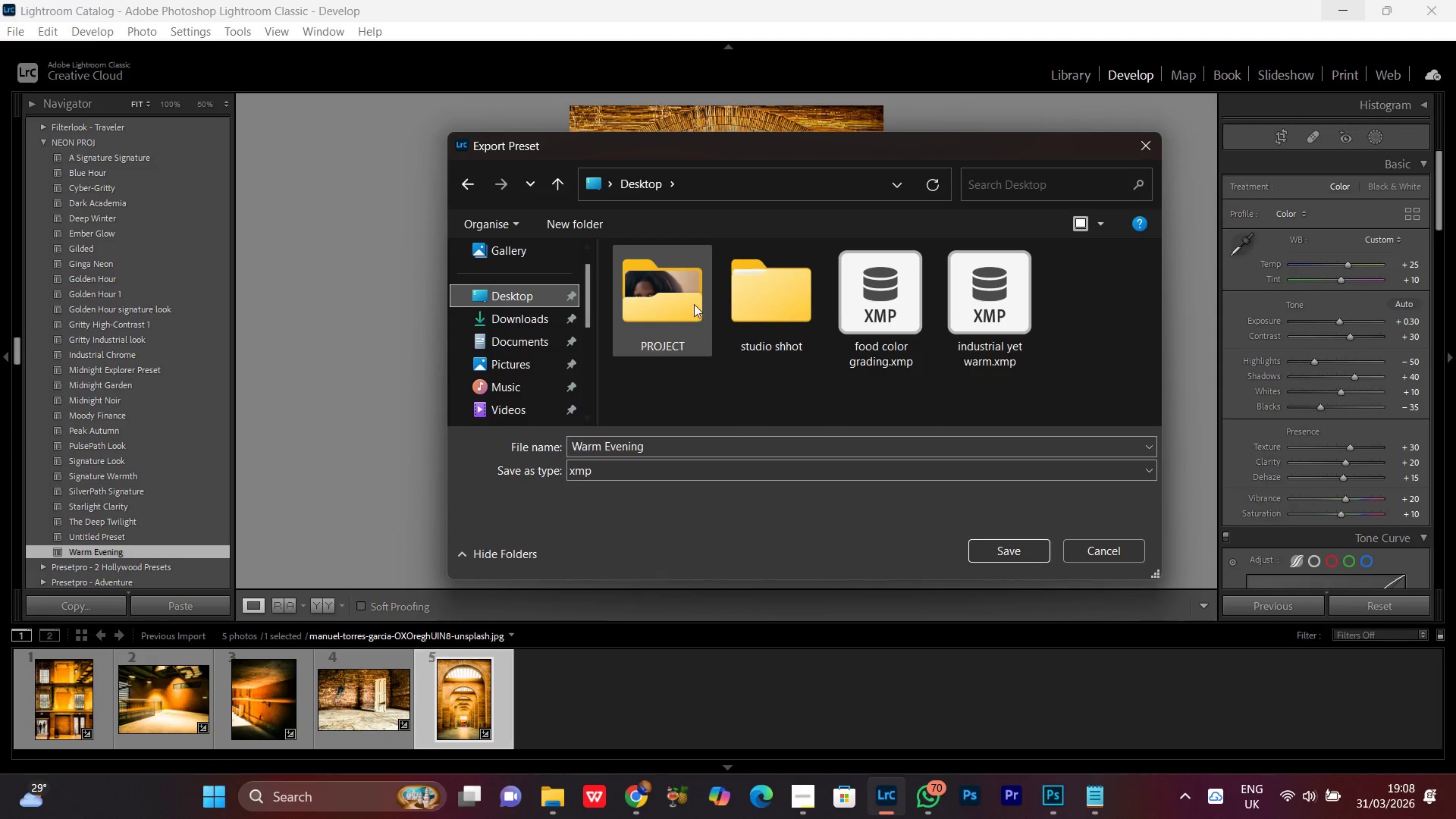 
double_click([692, 302])
 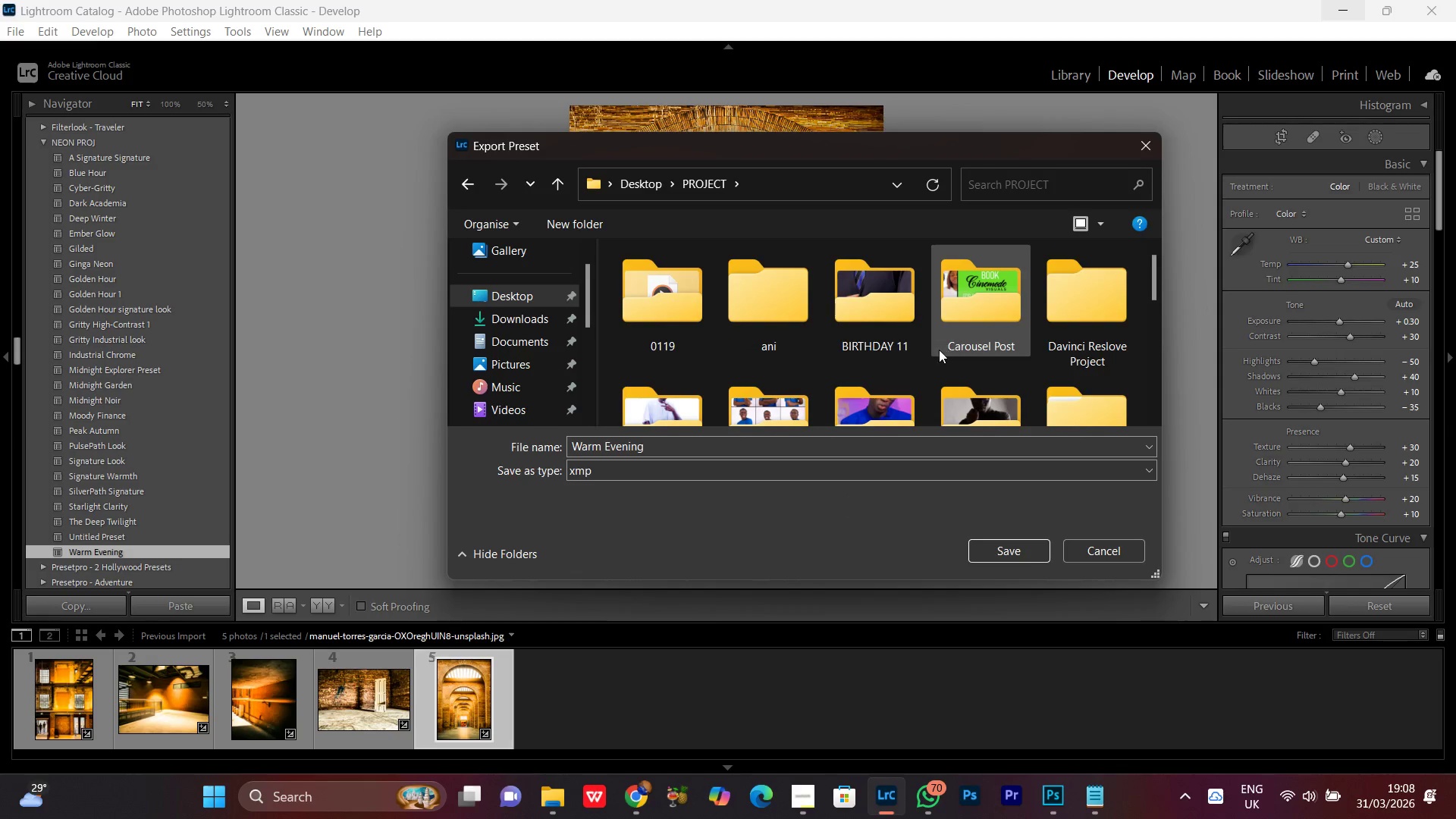 
scroll: coordinate [1000, 398], scroll_direction: down, amount: 5.0
 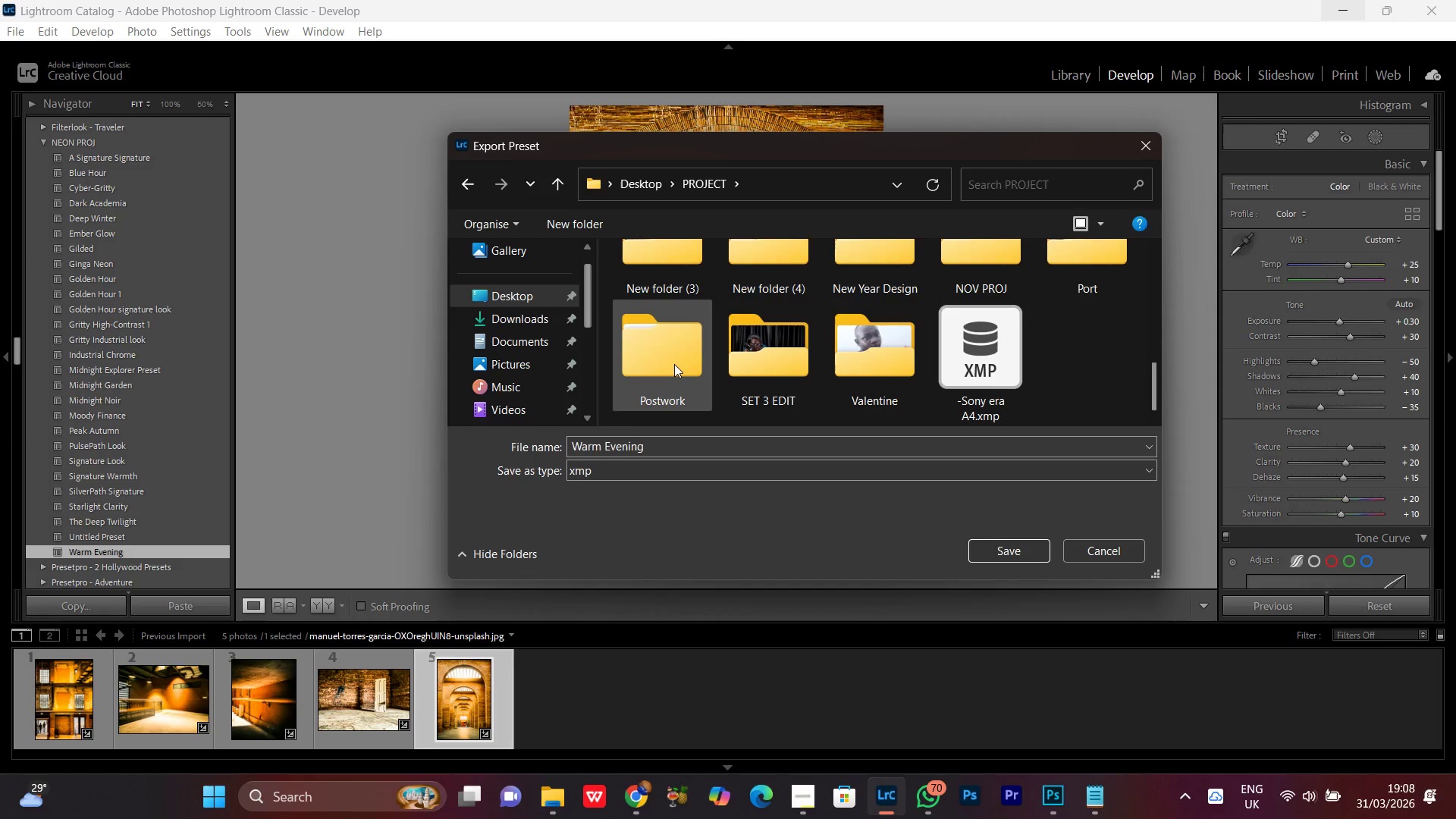 
double_click([674, 364])
 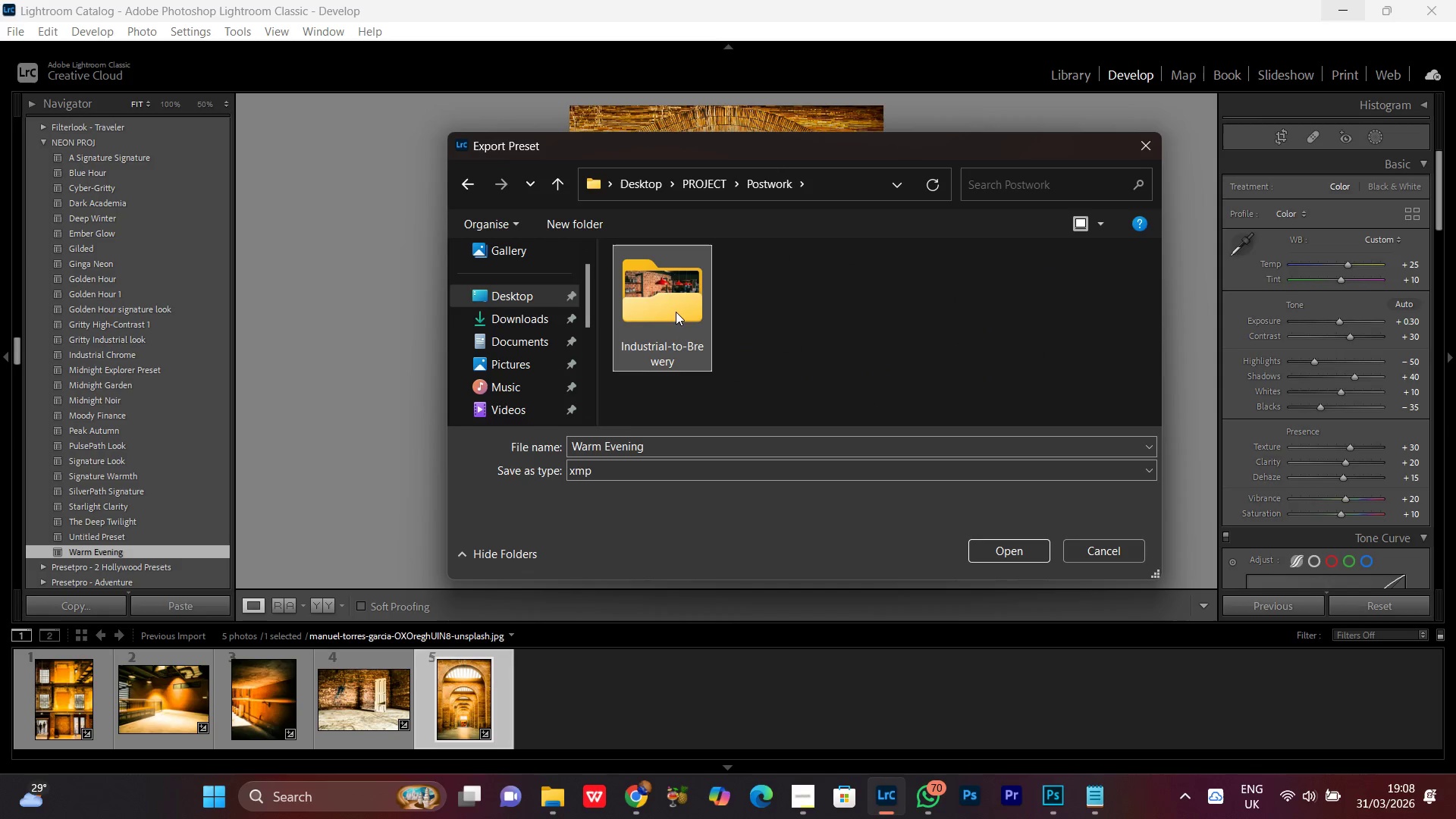 
double_click([676, 312])
 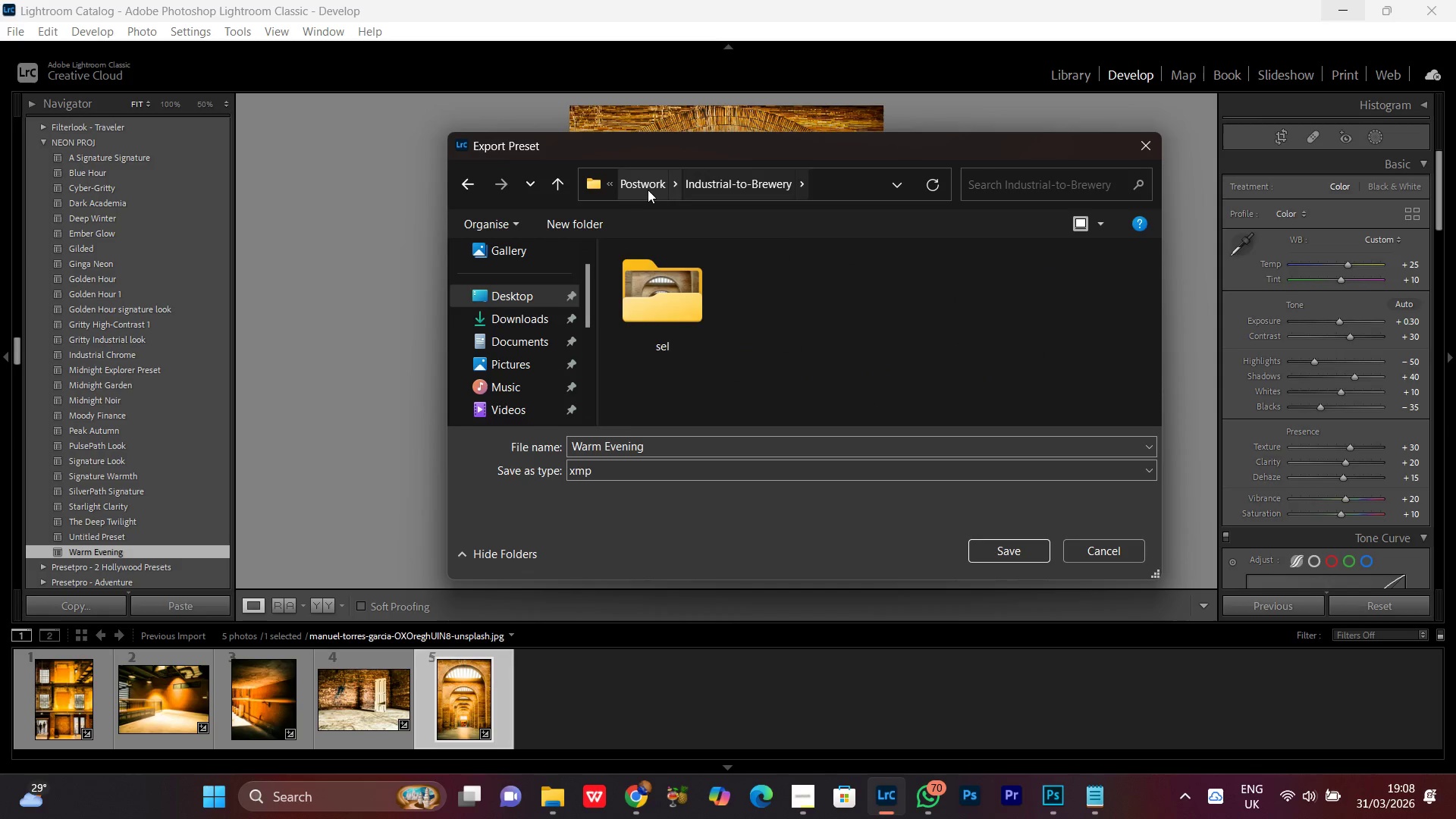 
left_click([648, 186])
 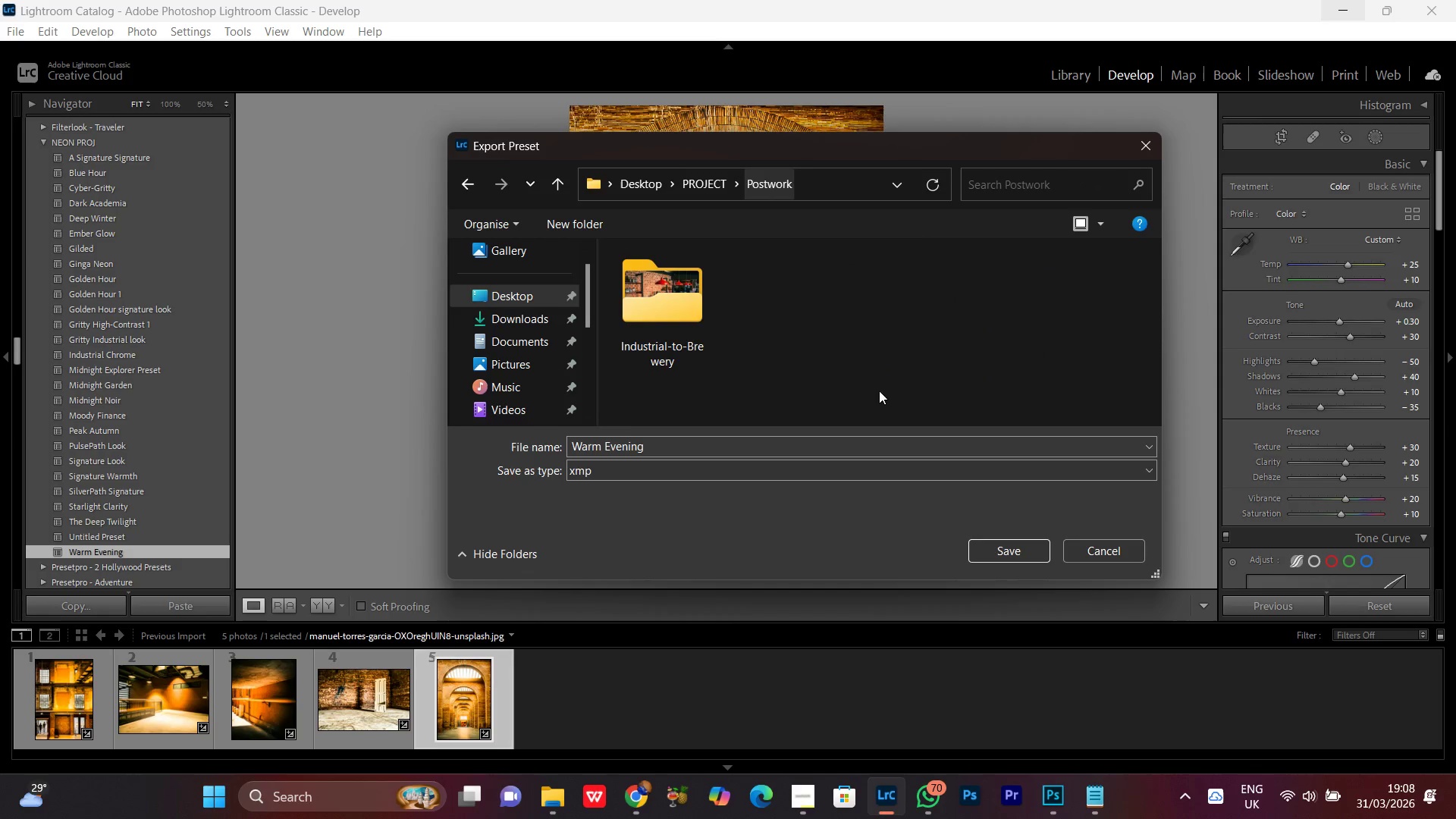 
left_click([963, 348])
 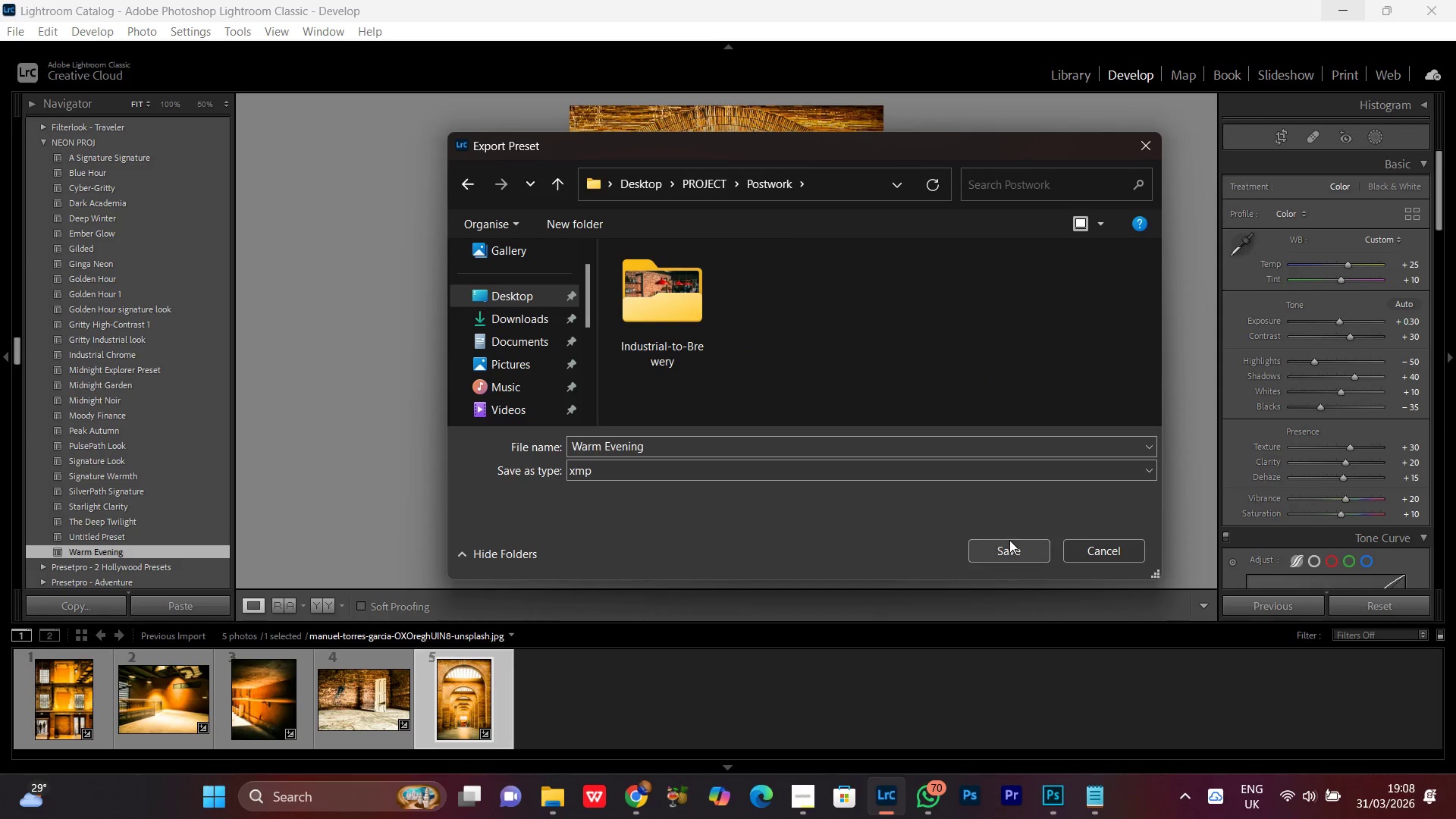 
left_click([1006, 540])
 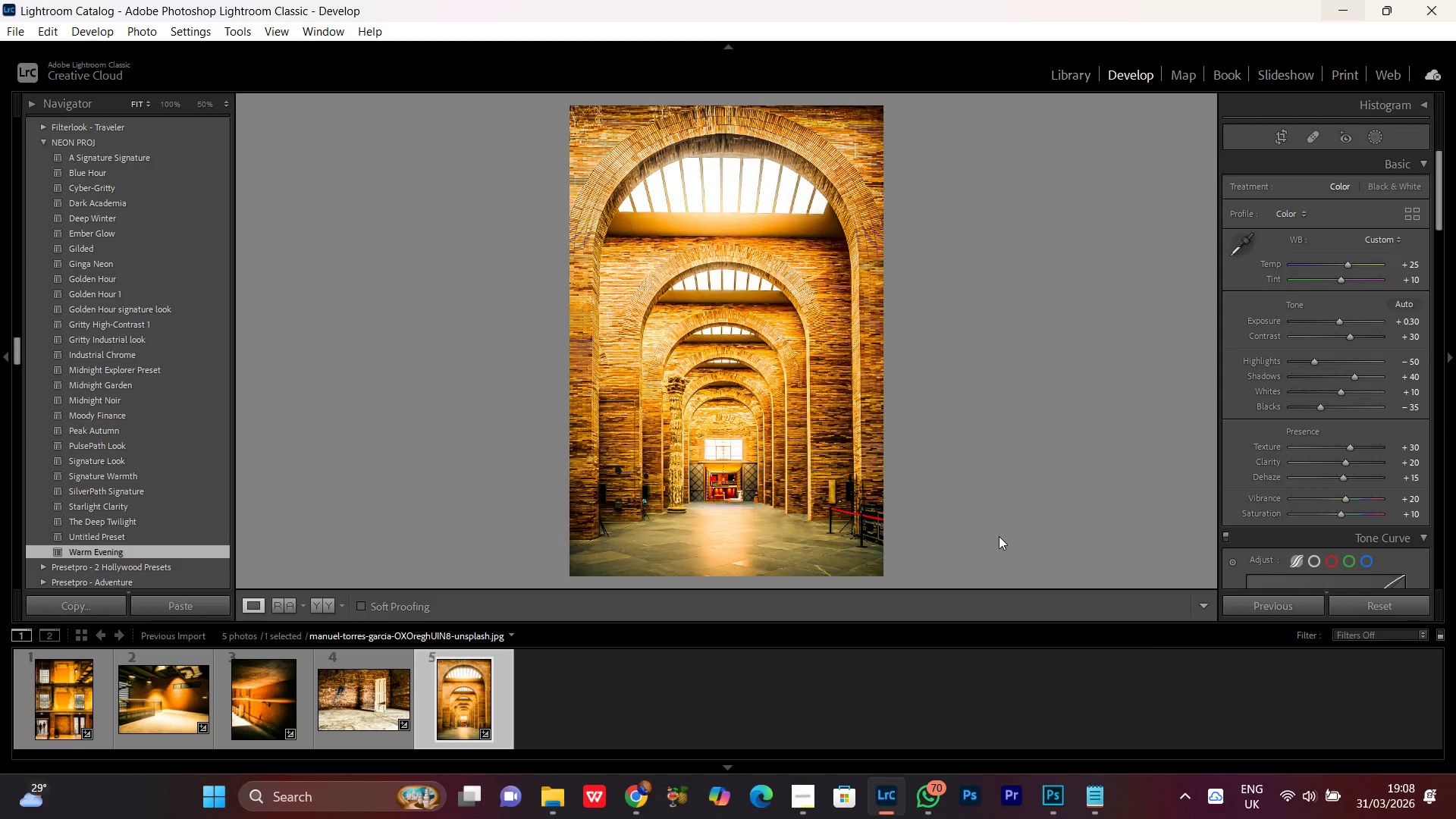 
wait(10.27)
 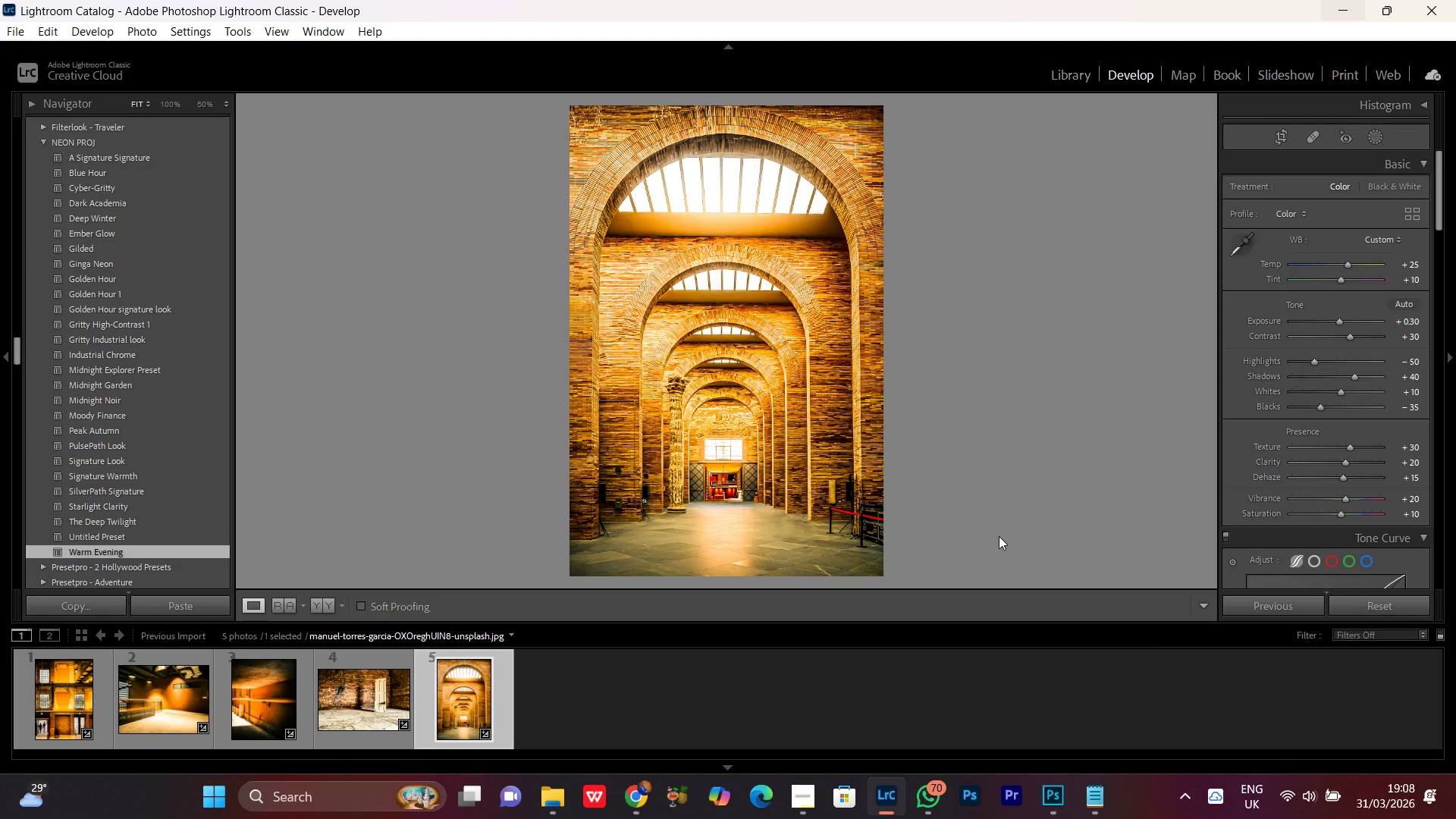 
left_click([673, 711])
 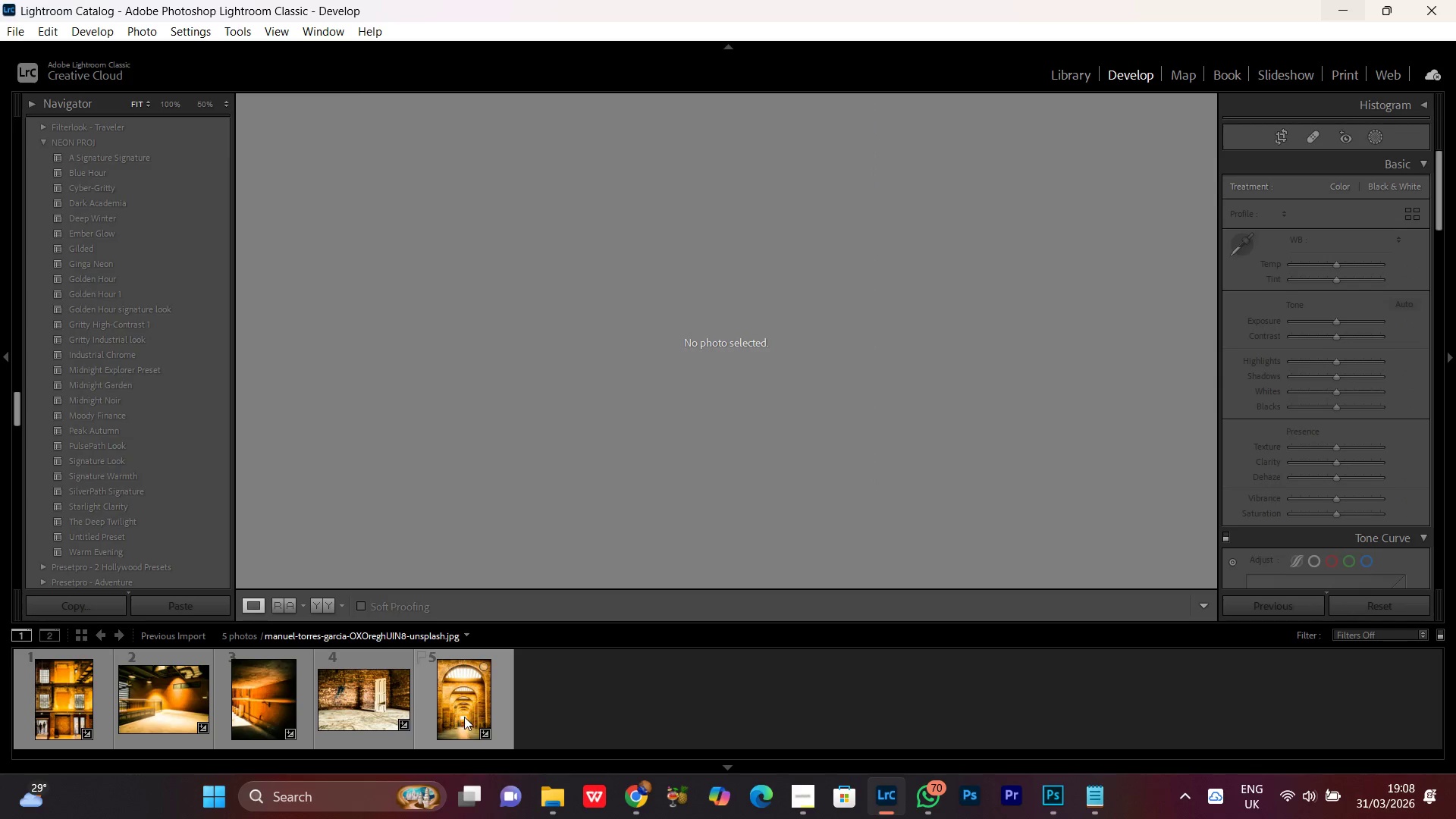 
double_click([454, 710])
 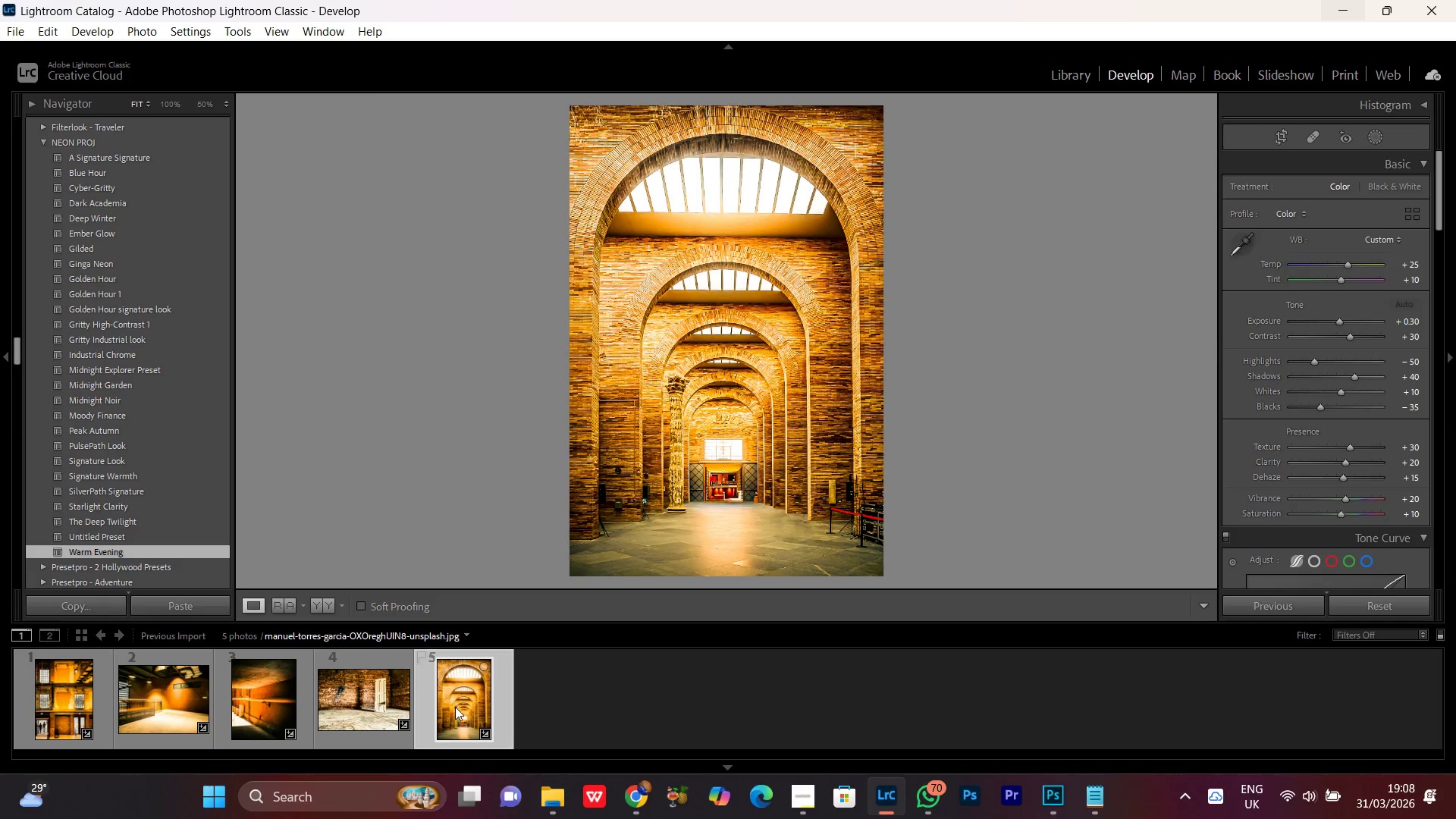 
mouse_move([475, 689])
 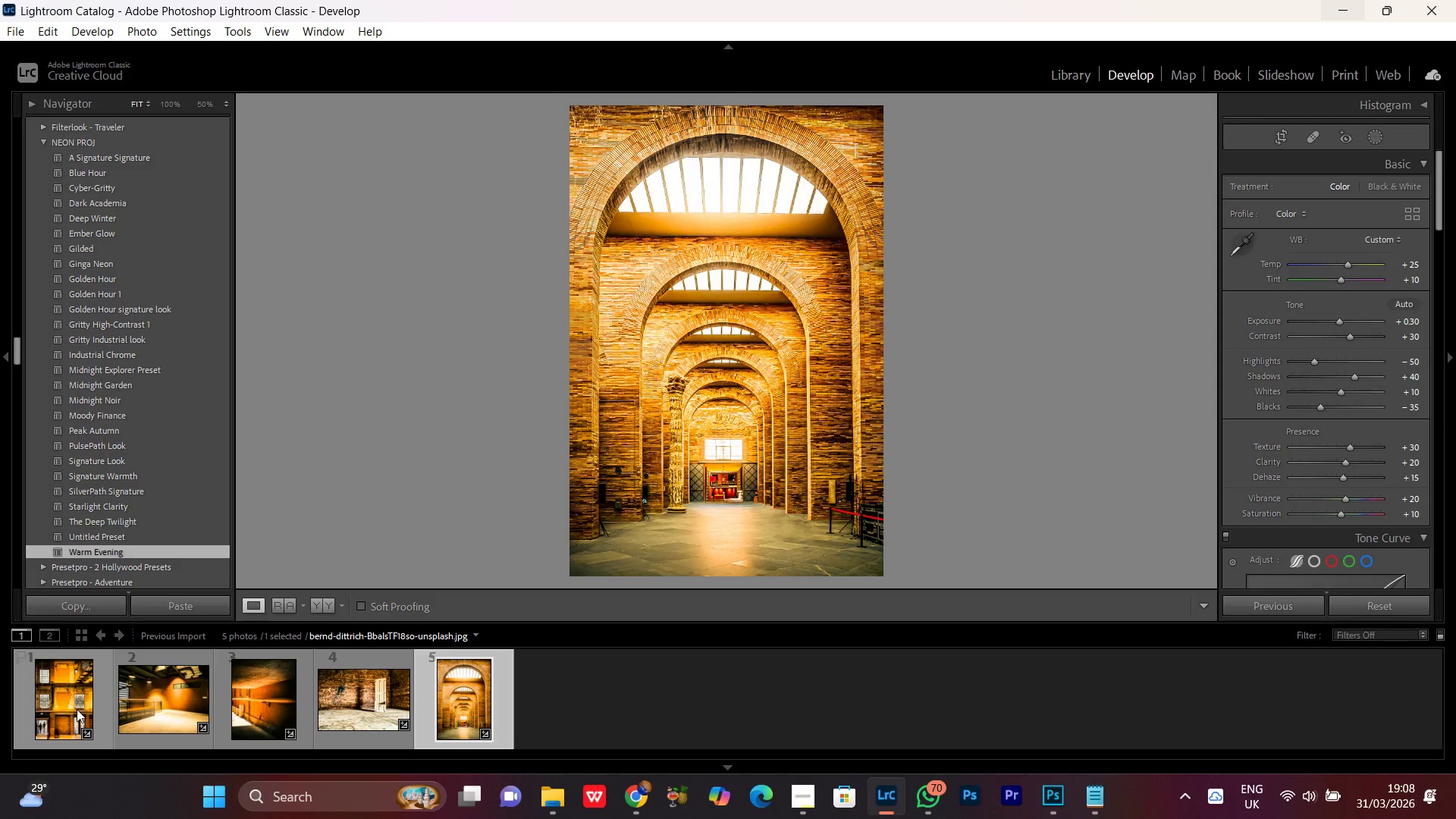 
hold_key(key=ControlLeft, duration=0.77)
left_click([64, 701])
 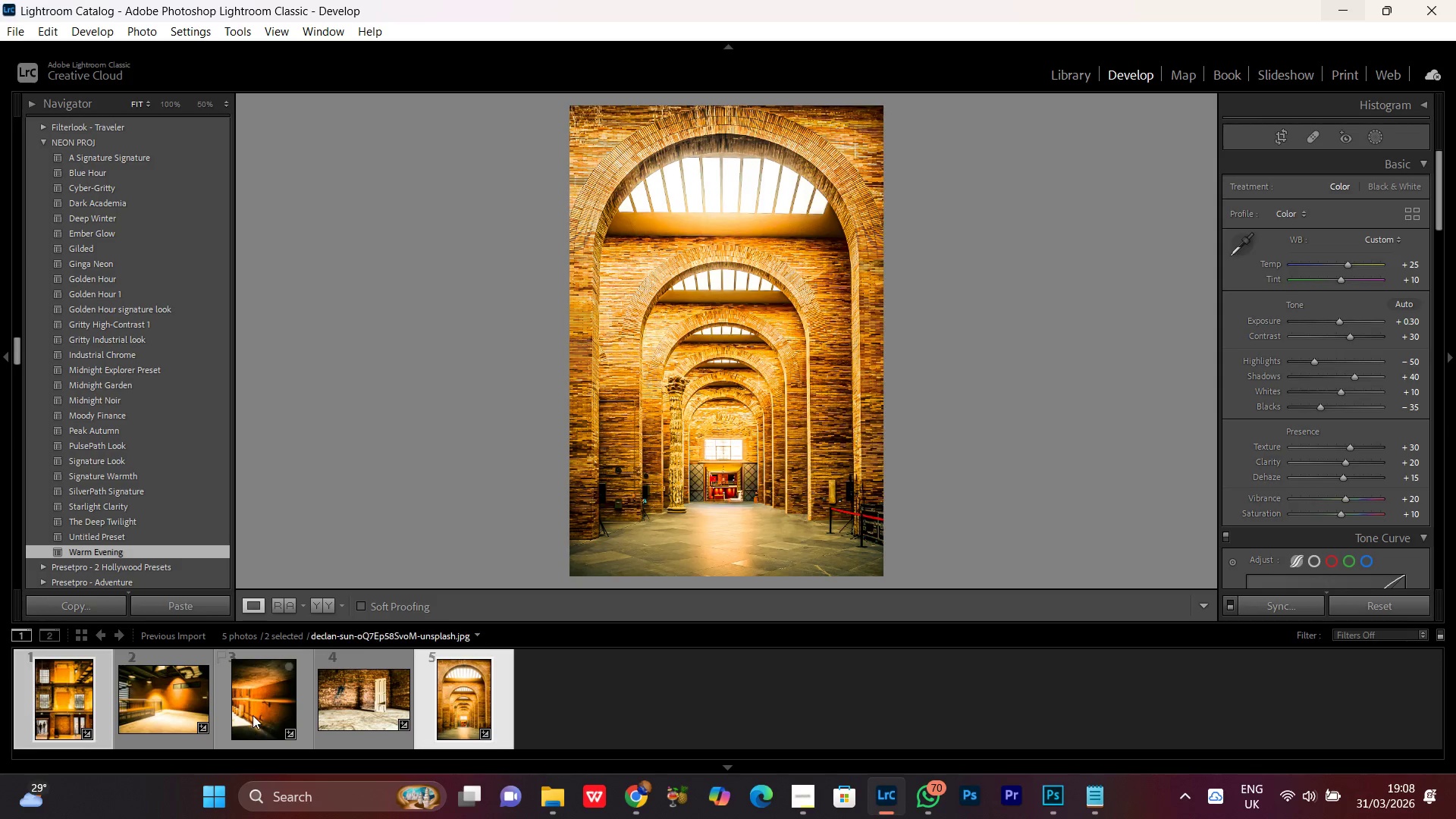 
hold_key(key=ControlLeft, duration=0.77)
left_click([157, 703])
 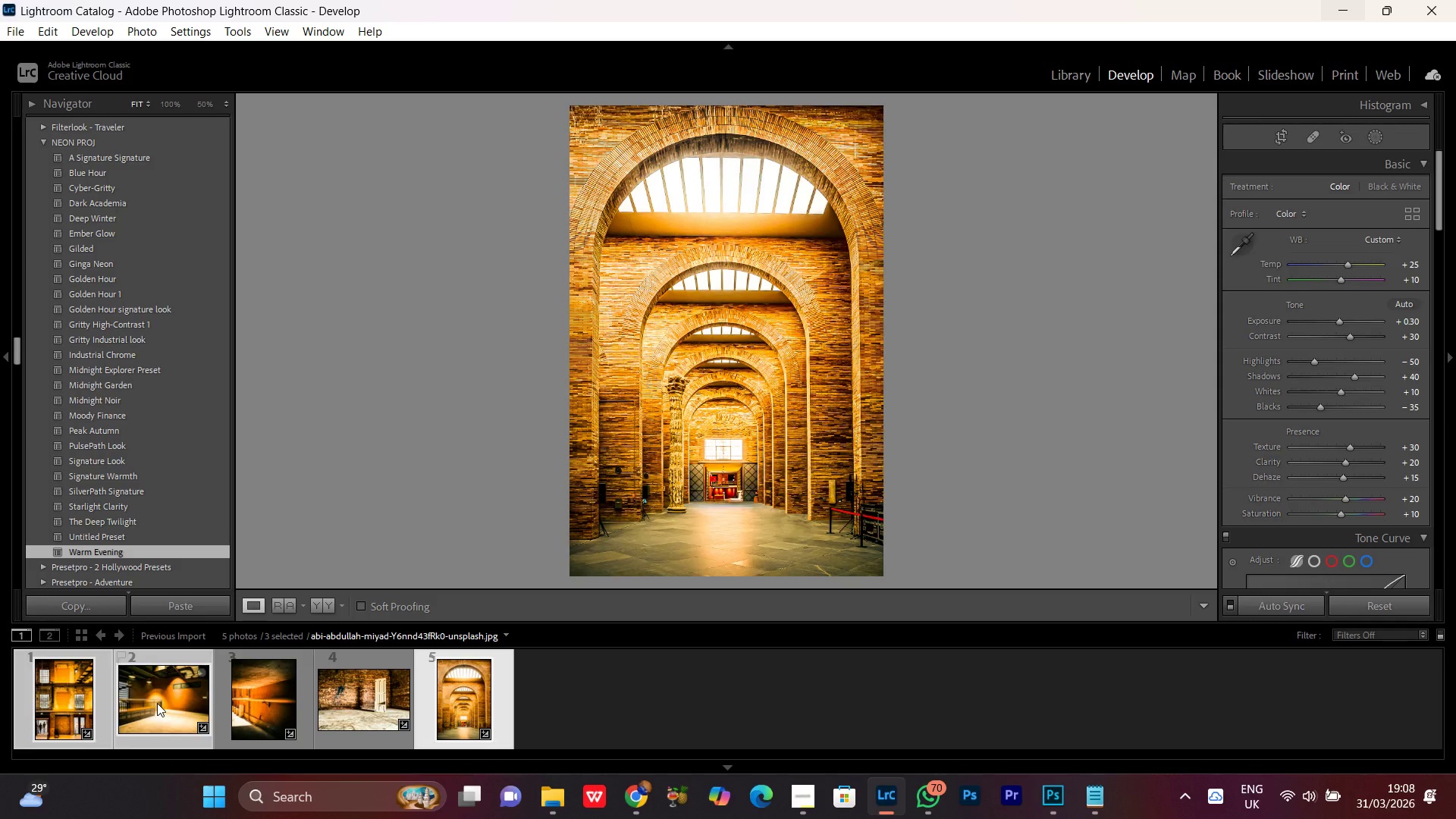 
double_click([732, 325])
 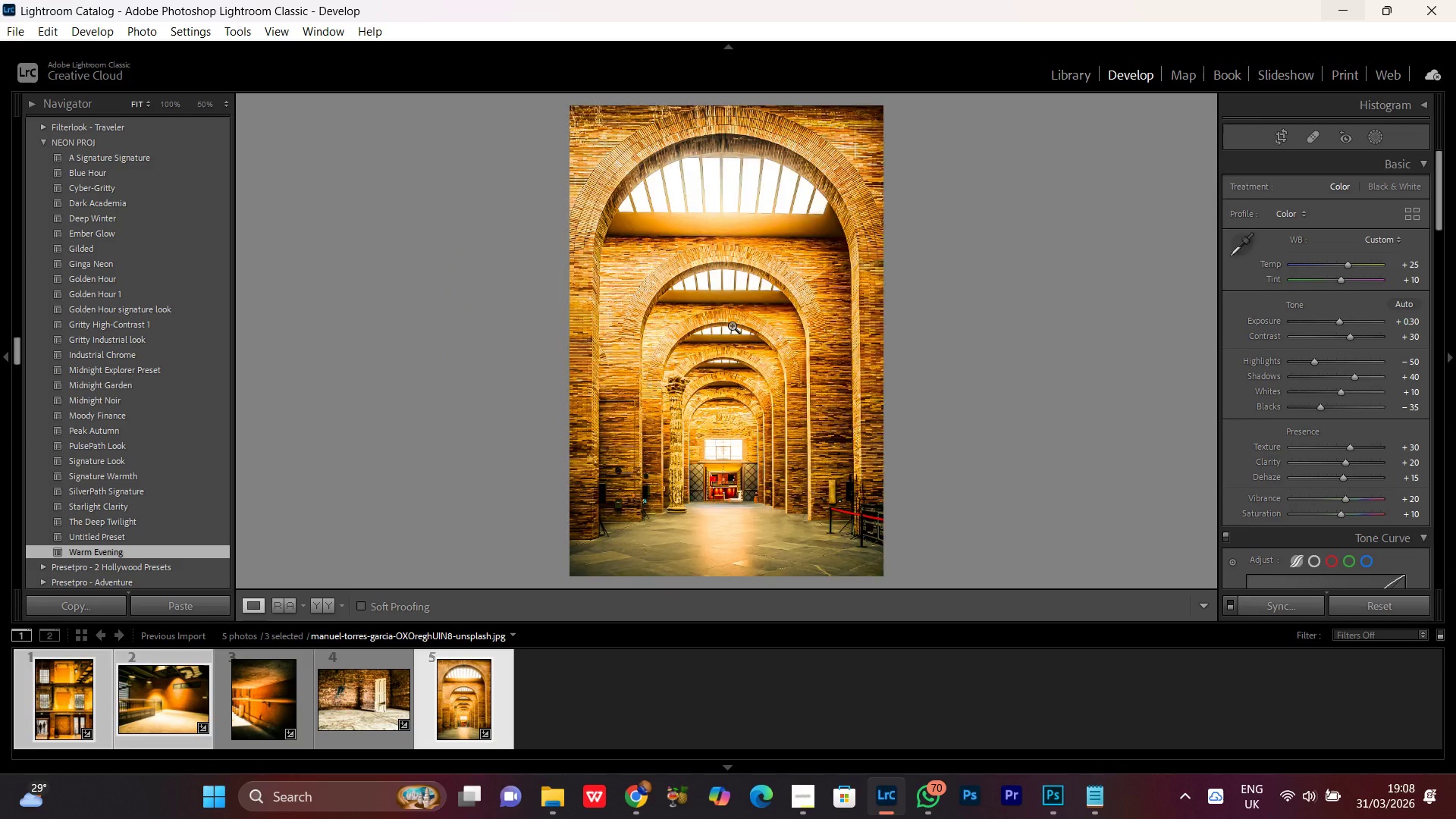 
triple_click([732, 325])
 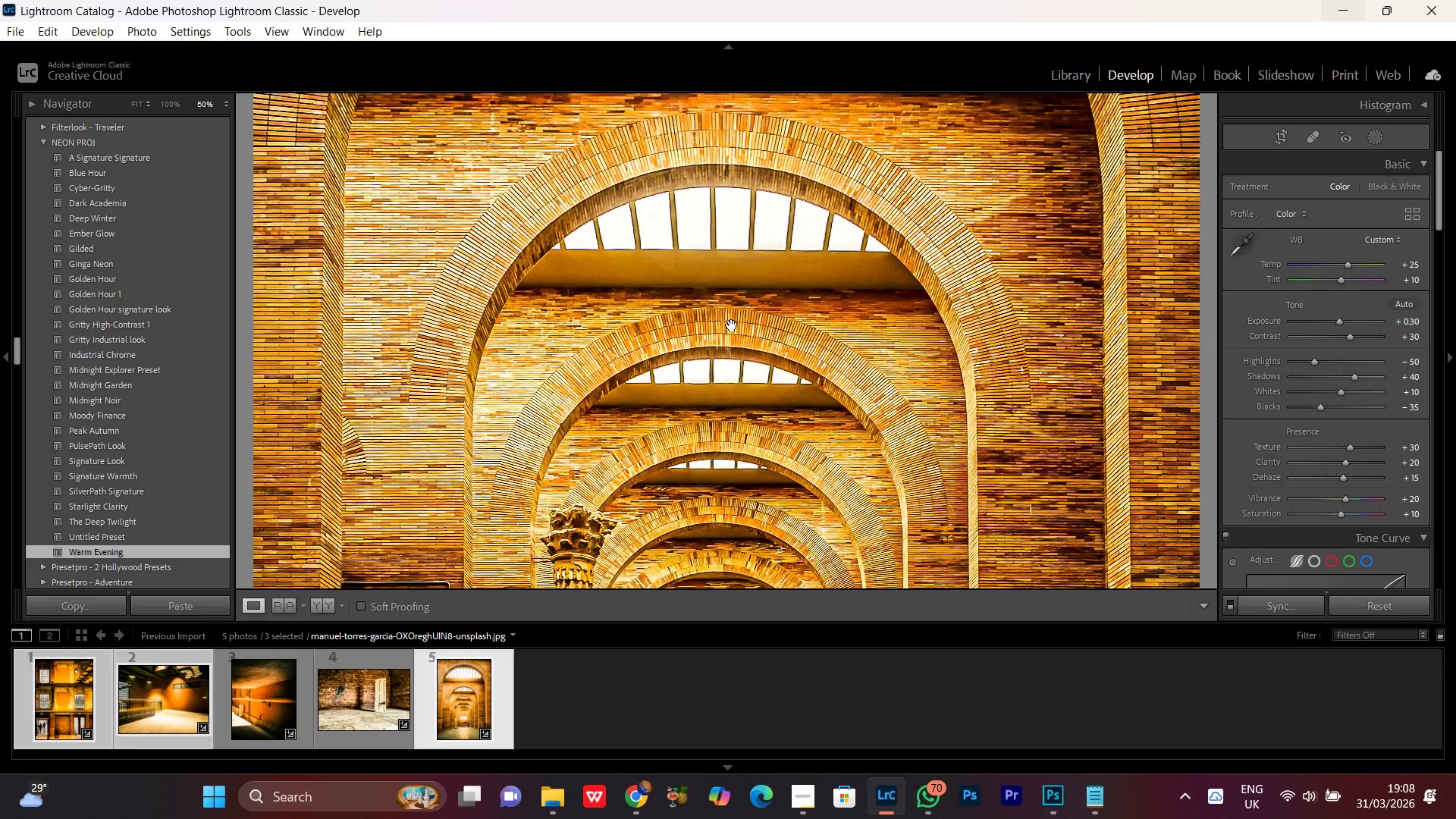 
triple_click([732, 325])
 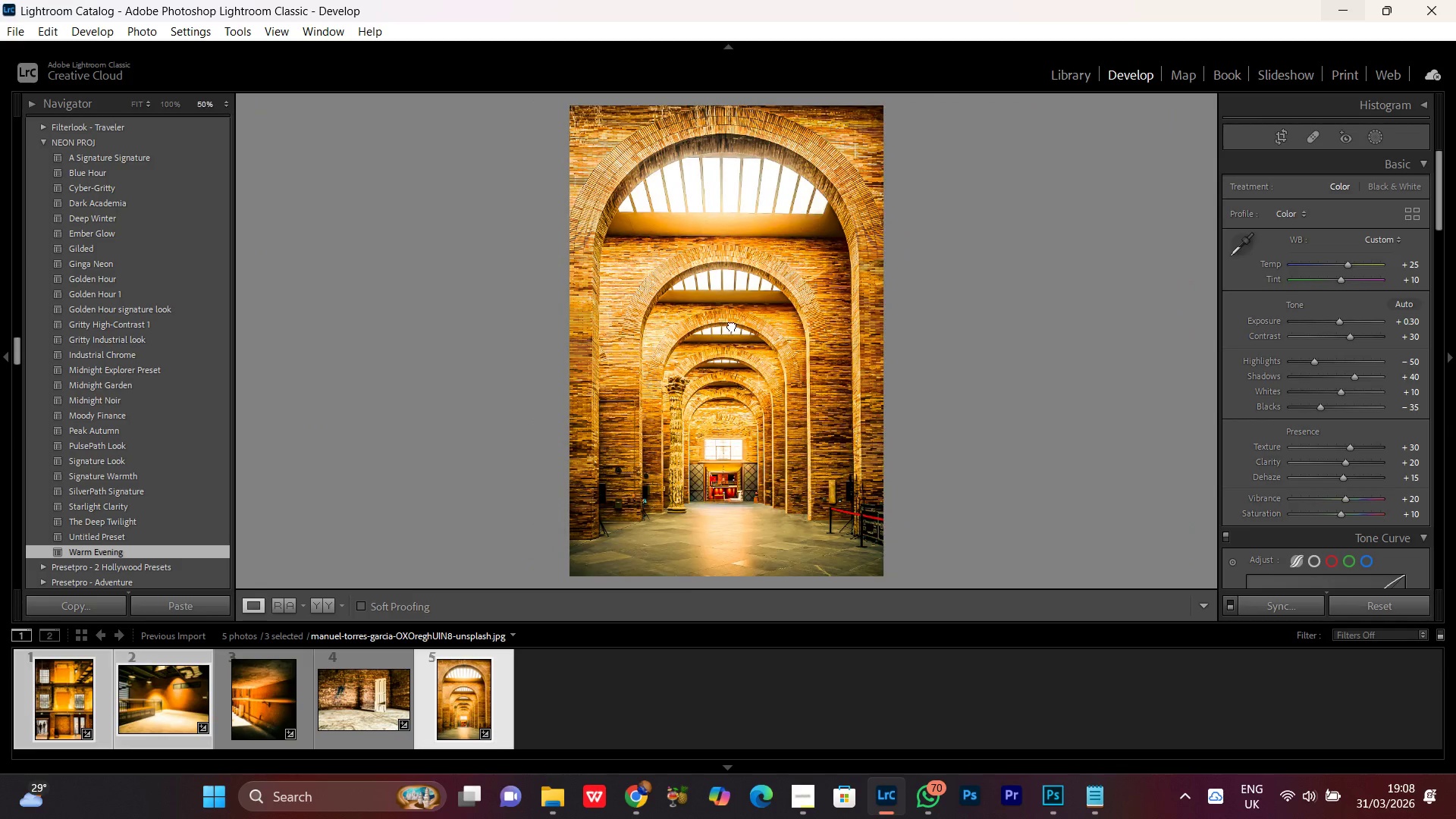 
double_click([732, 325])
 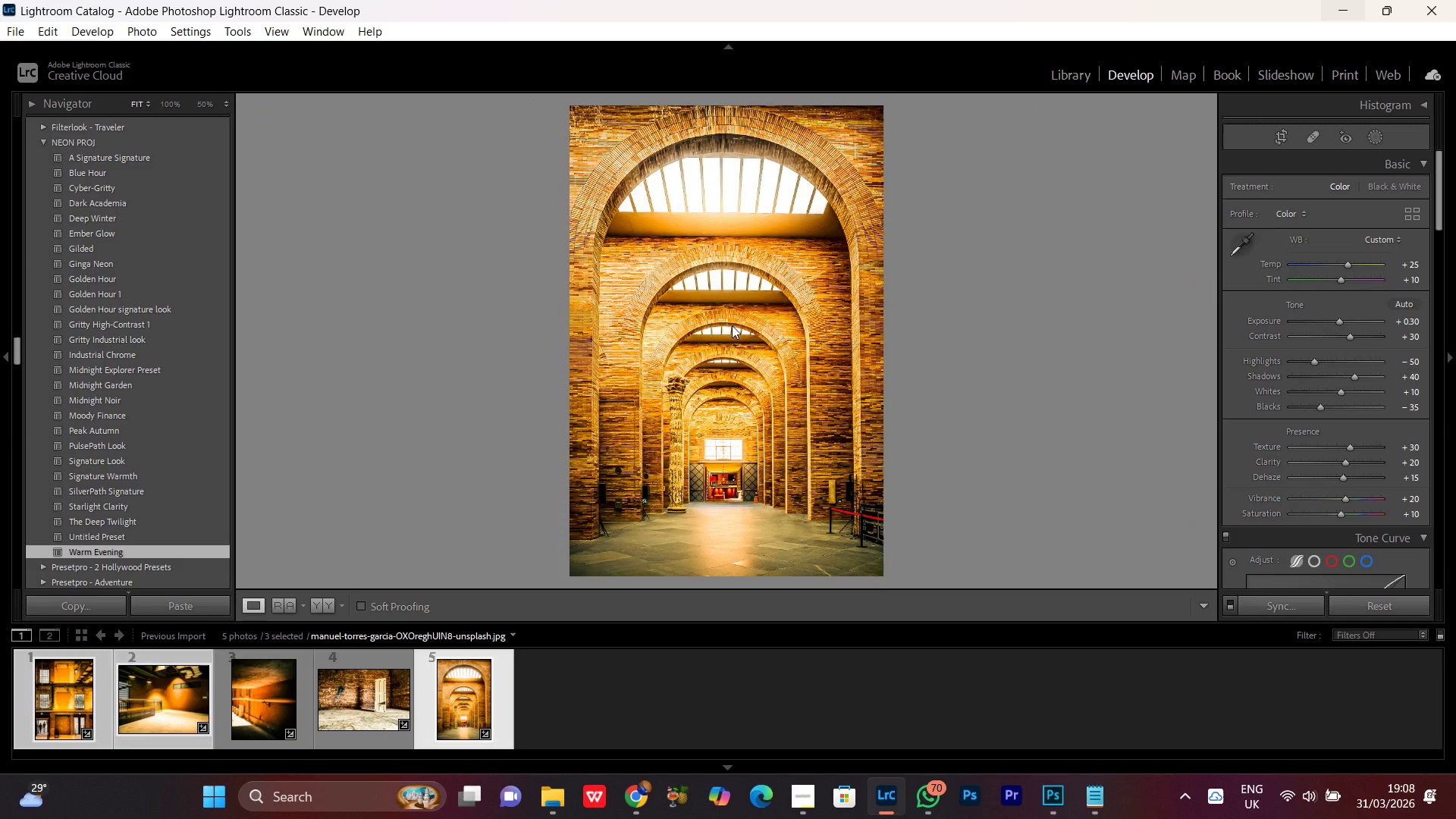 
triple_click([732, 325])
 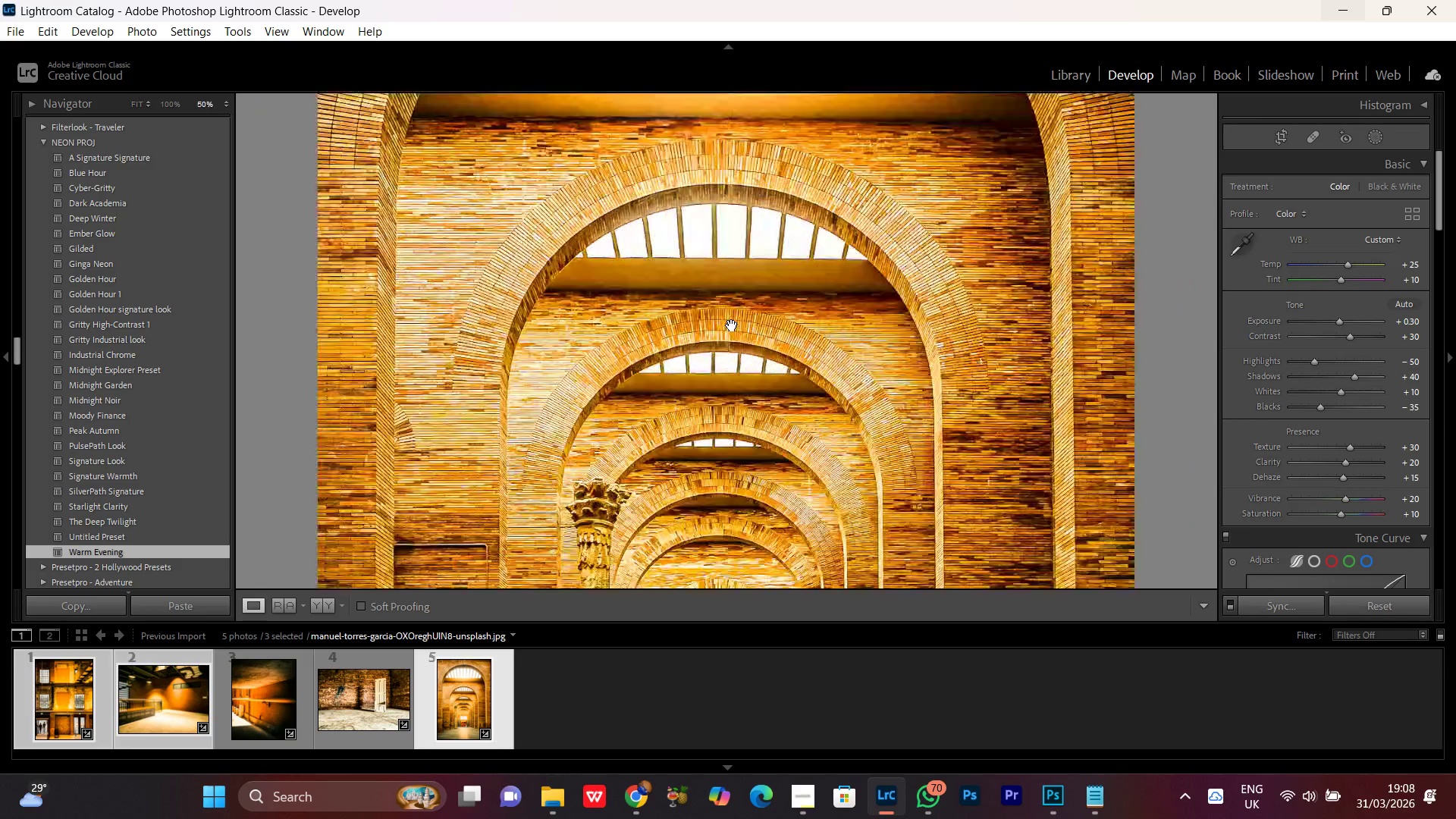 
triple_click([732, 325])
 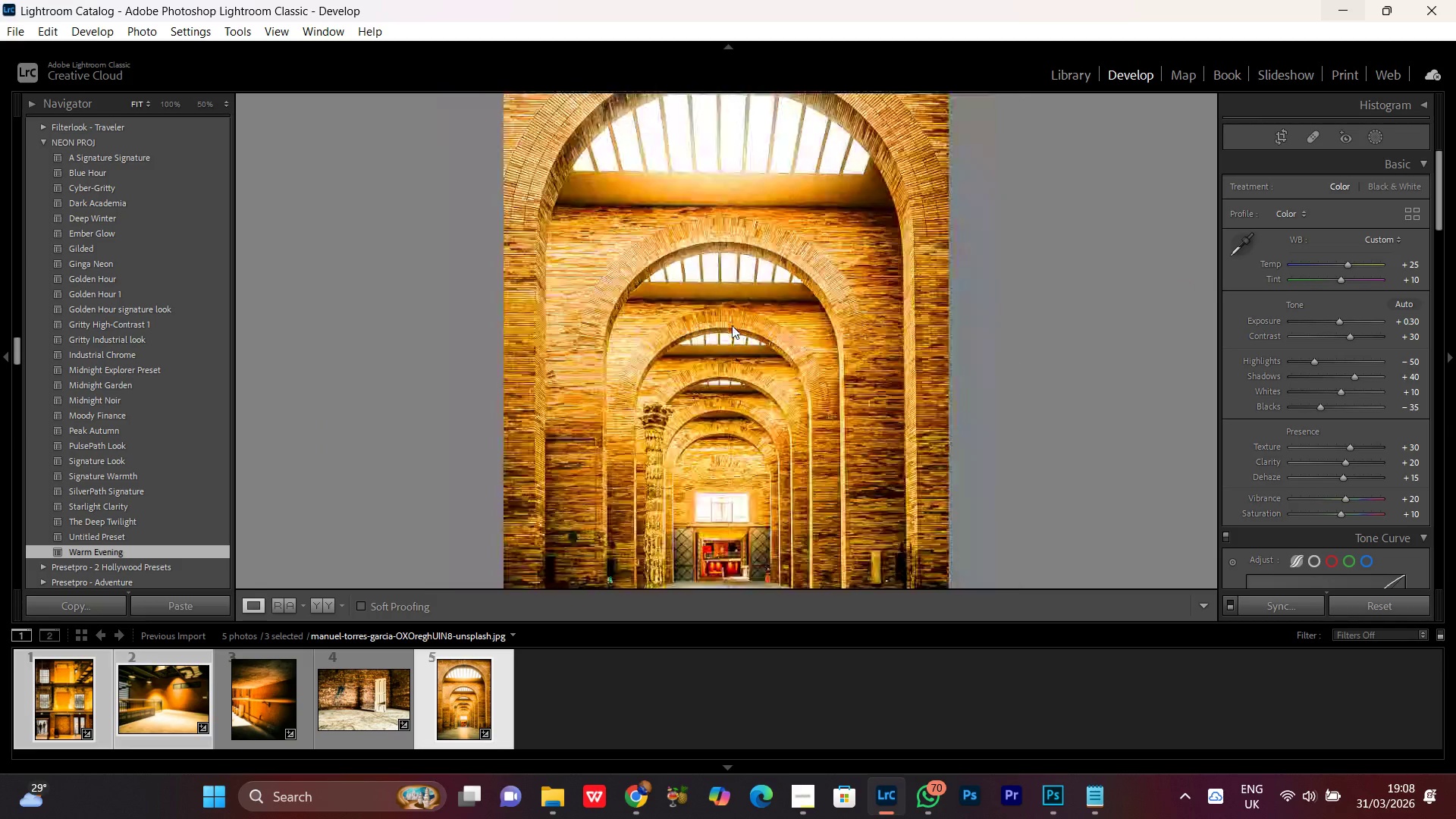 
triple_click([732, 325])
 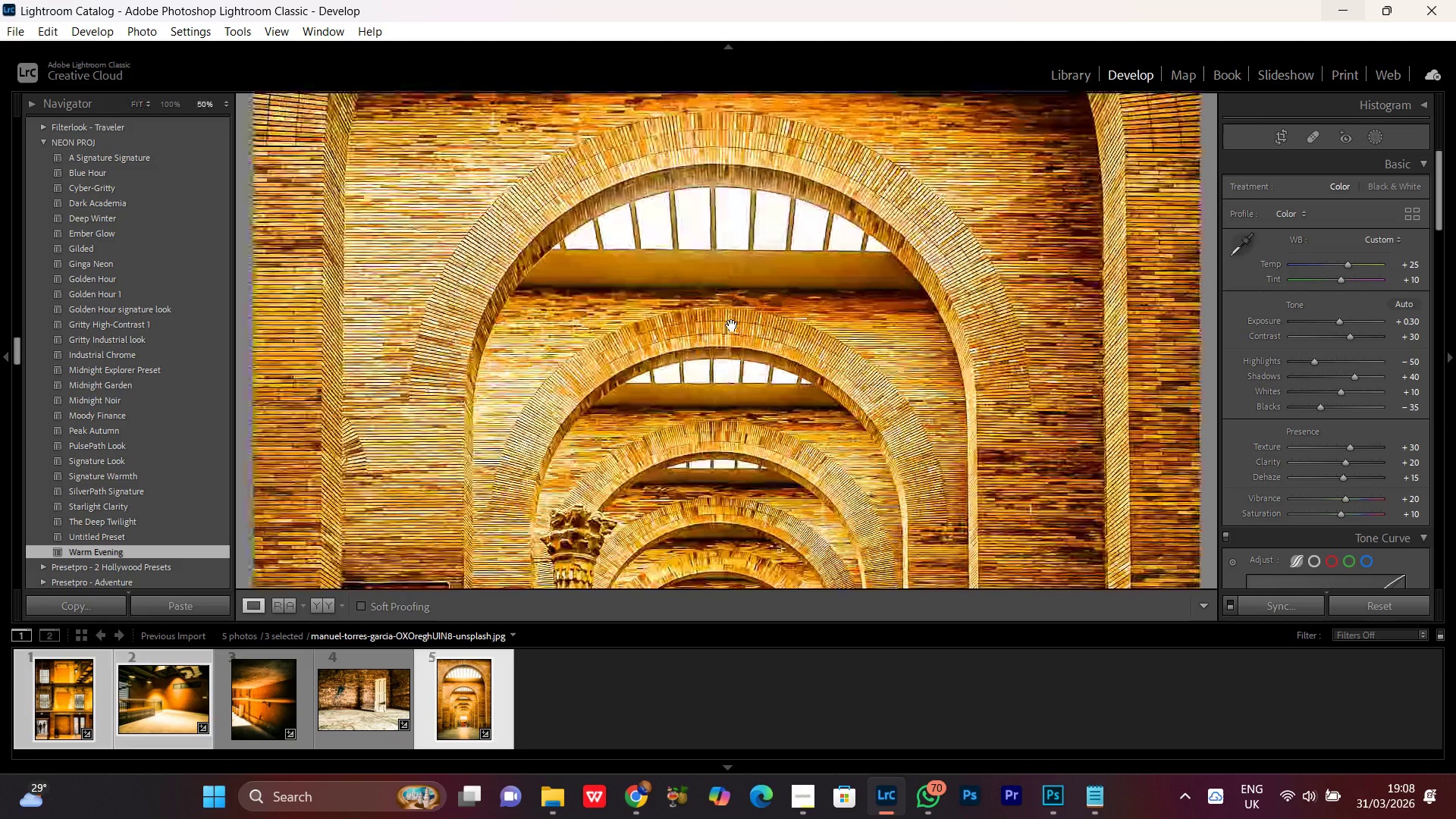 
triple_click([732, 325])
 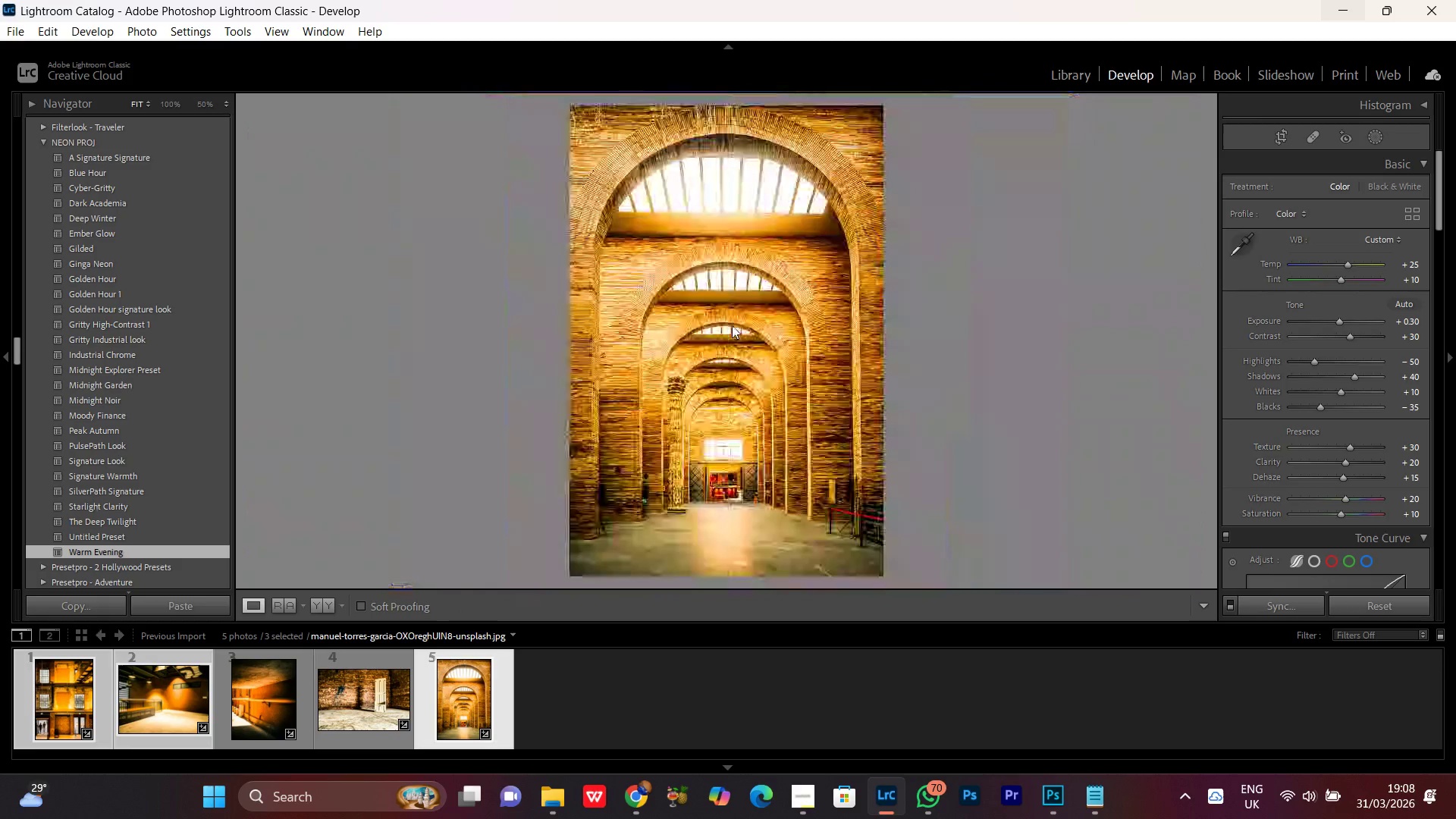 
triple_click([732, 325])
 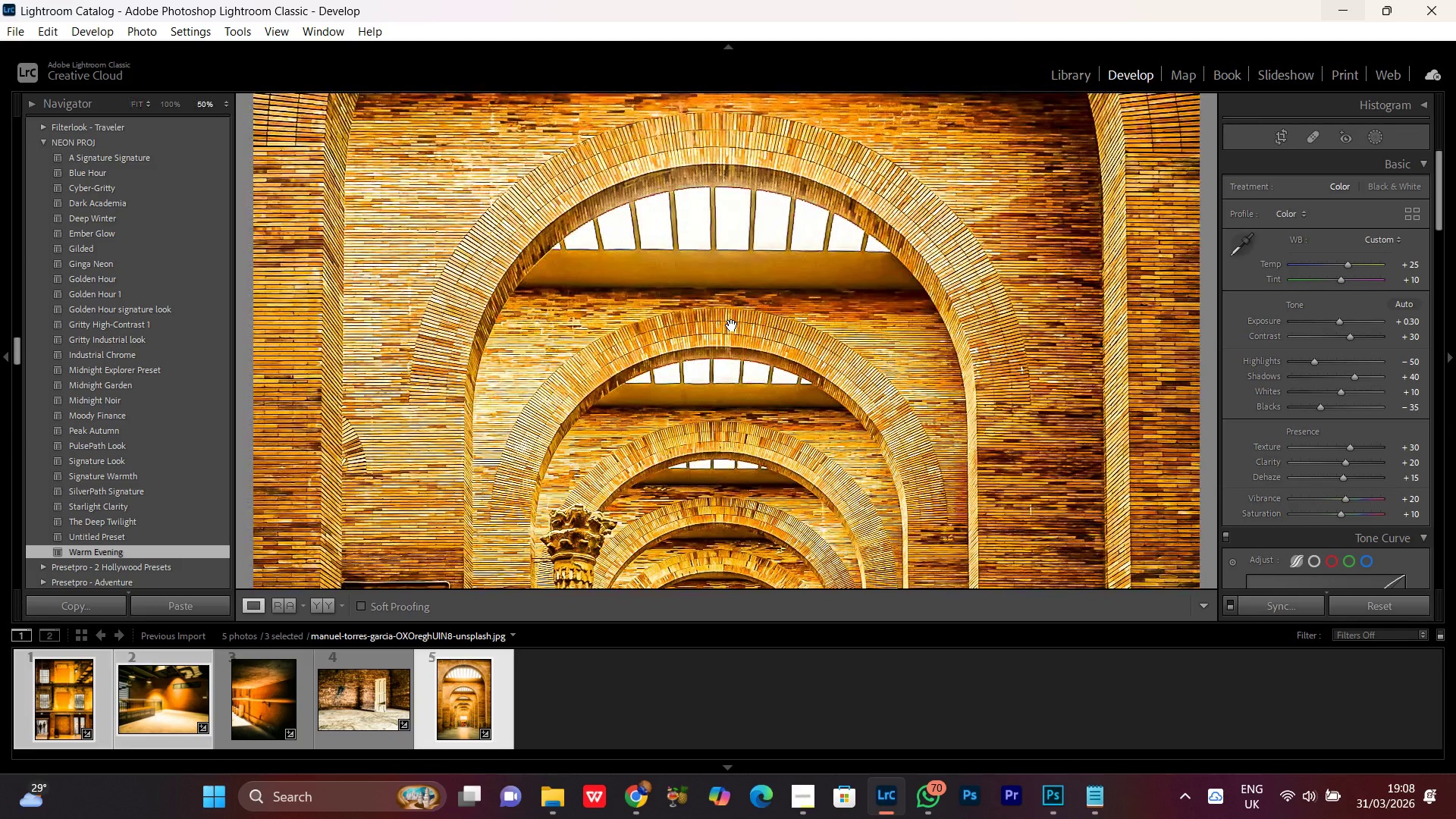 
left_click([732, 325])
 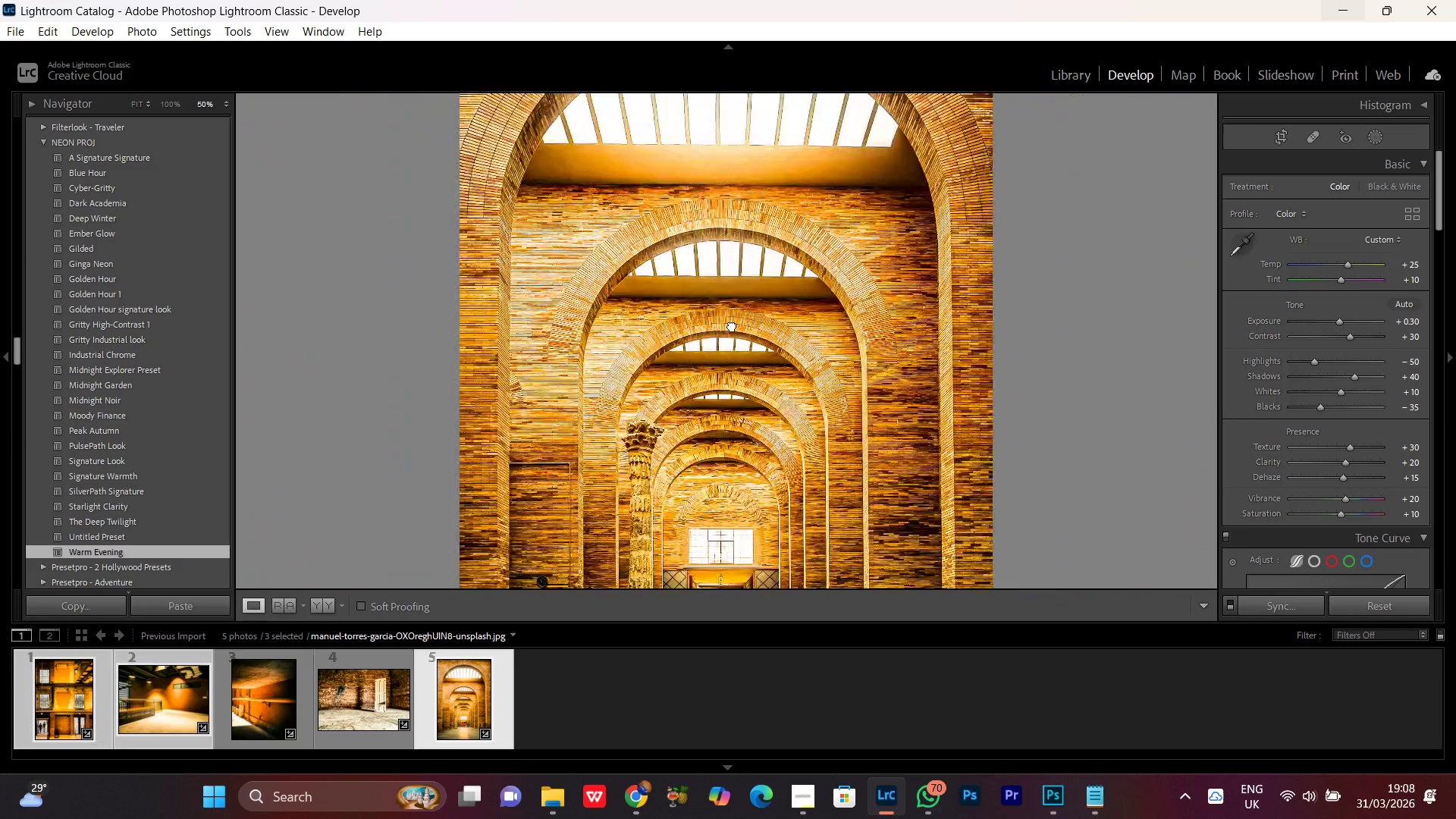 
double_click([732, 325])
 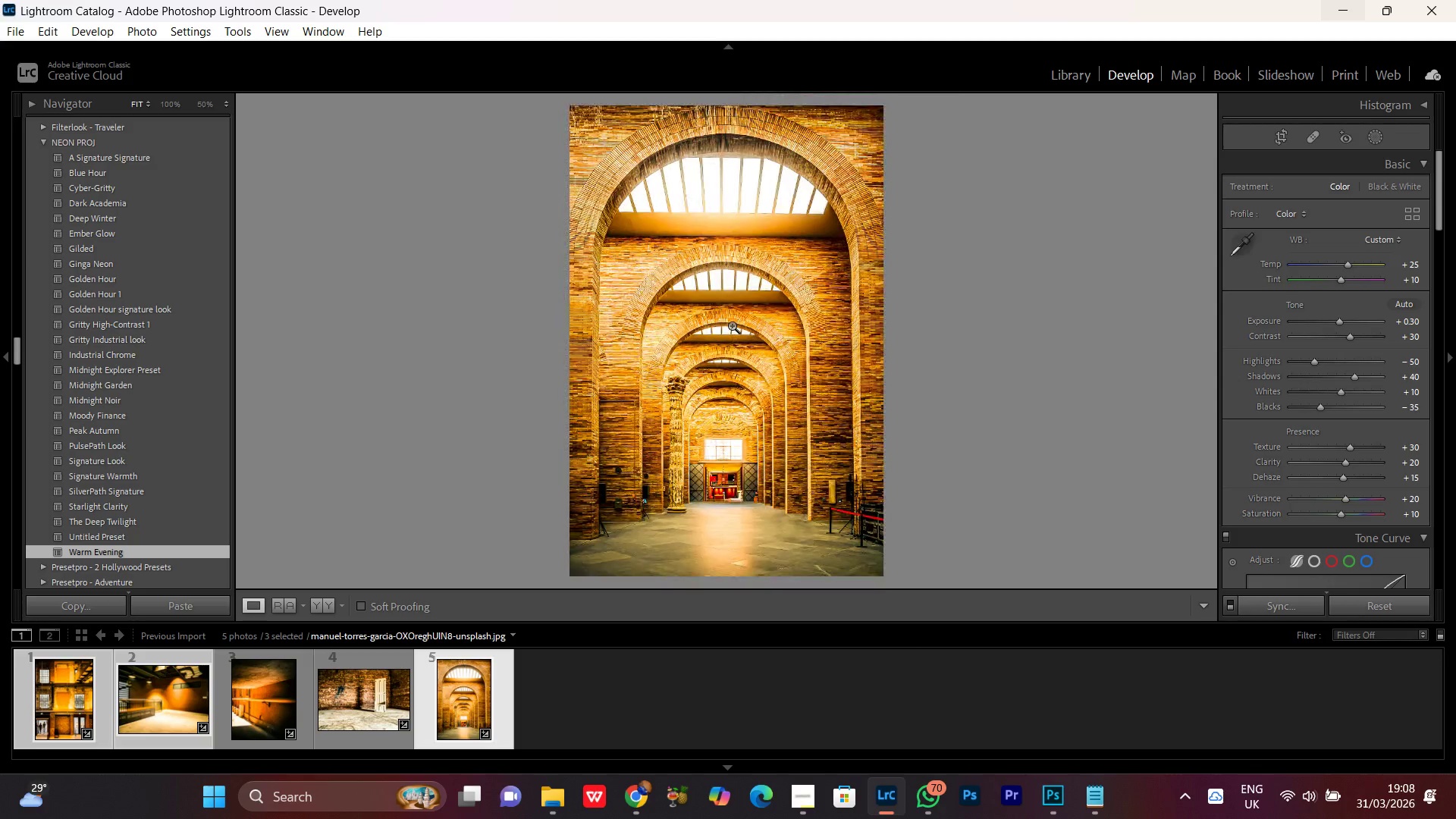 
double_click([732, 325])
 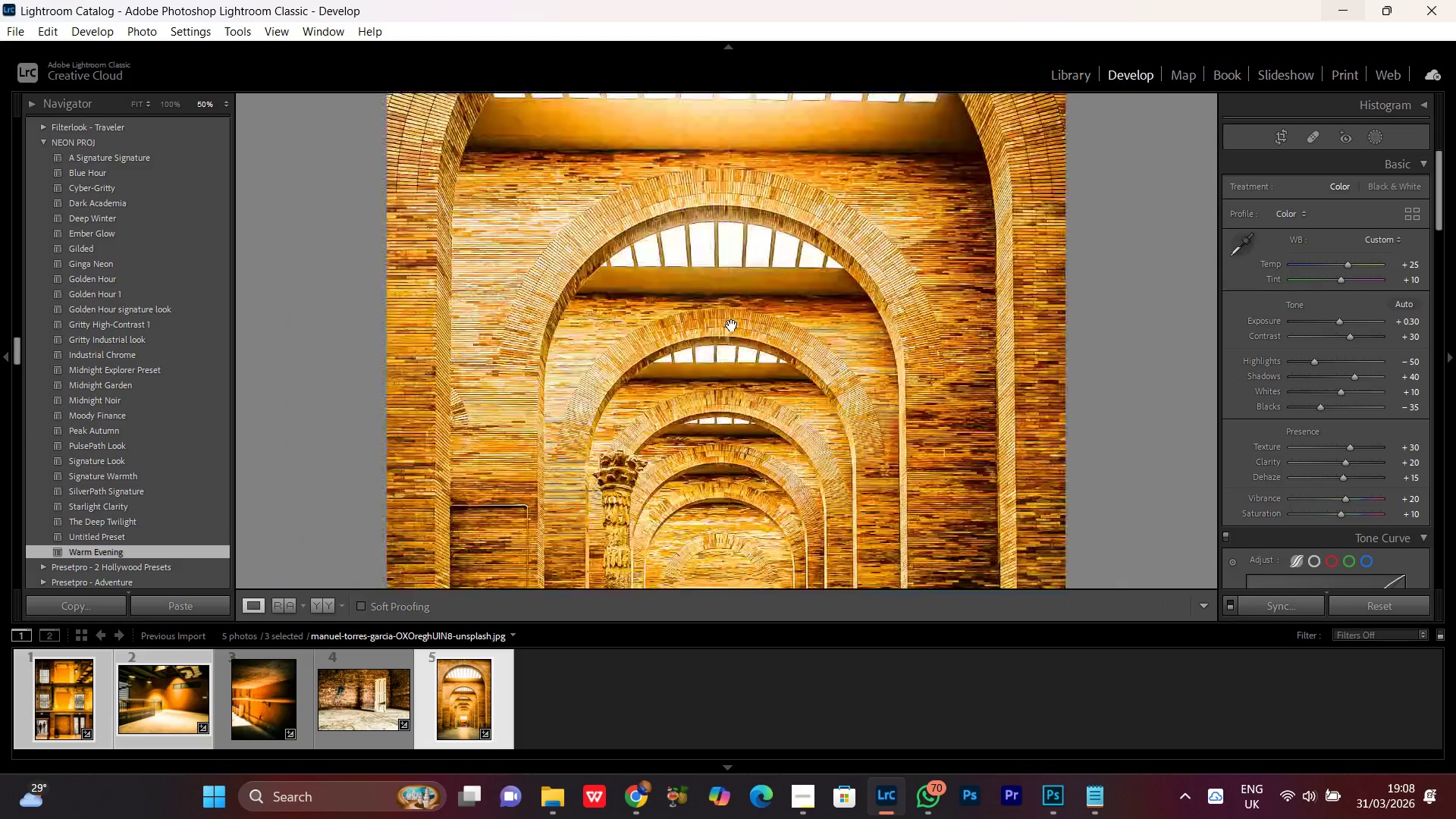 
double_click([732, 325])
 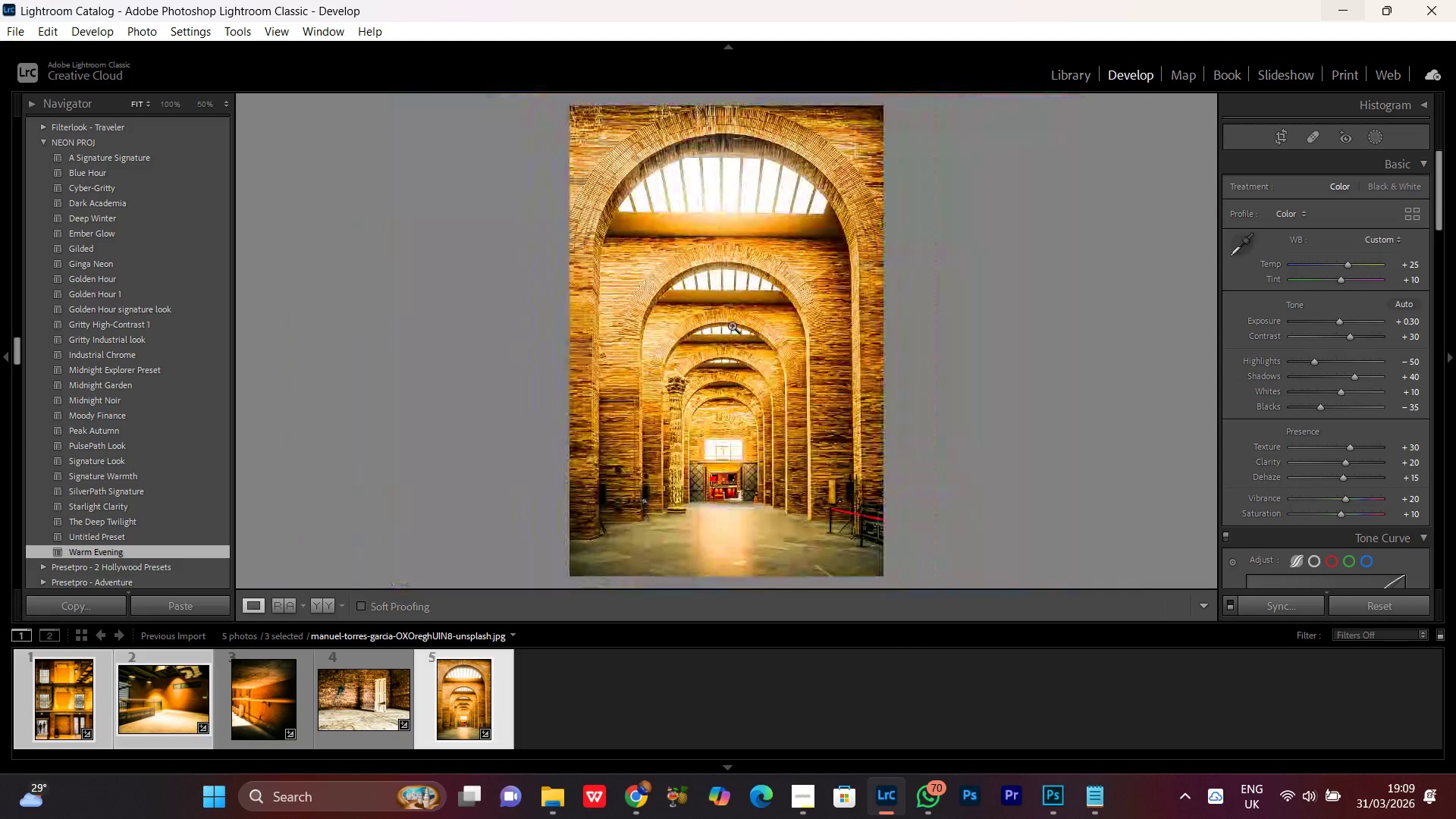 
triple_click([732, 325])
 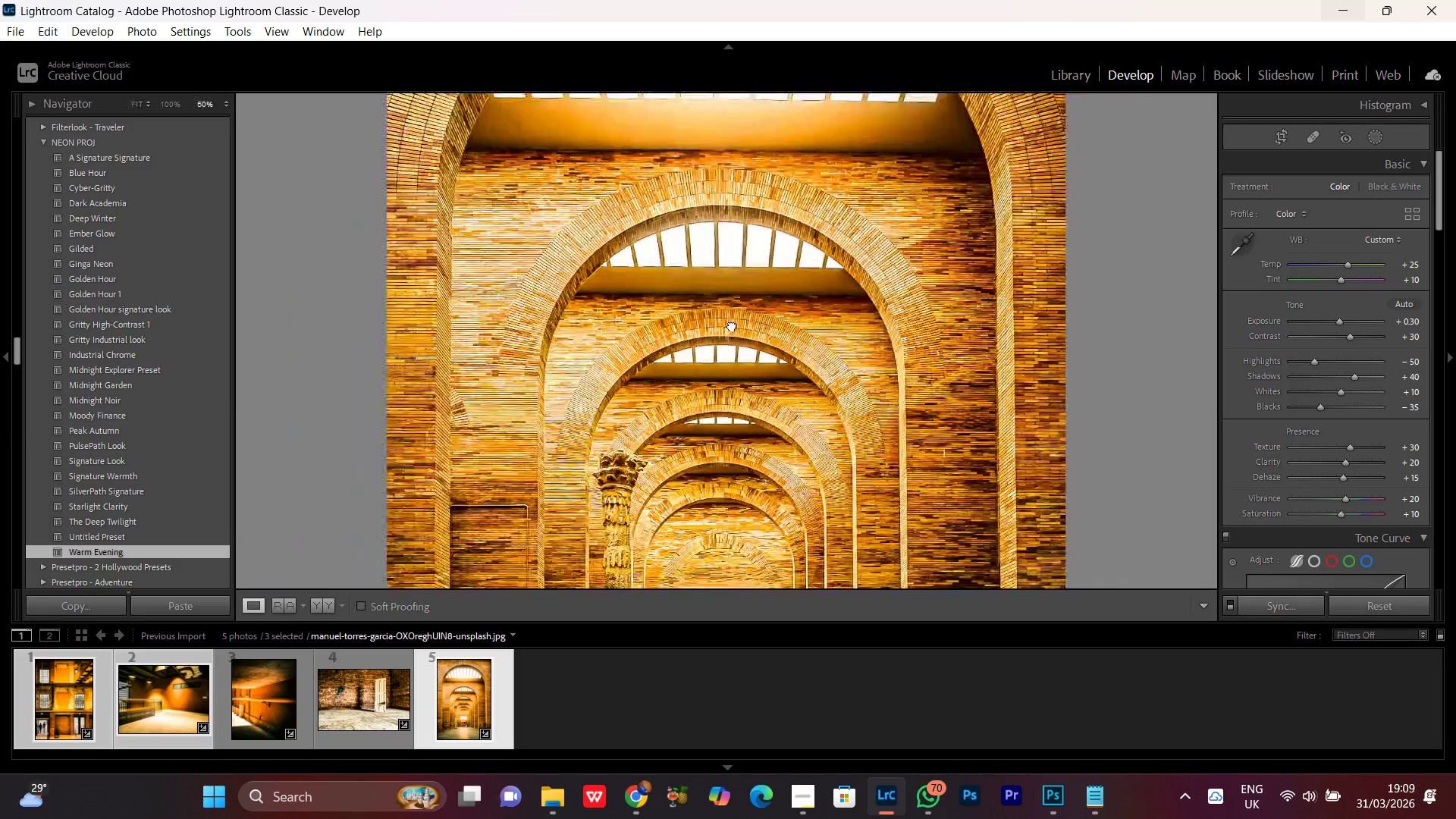 
triple_click([732, 325])
 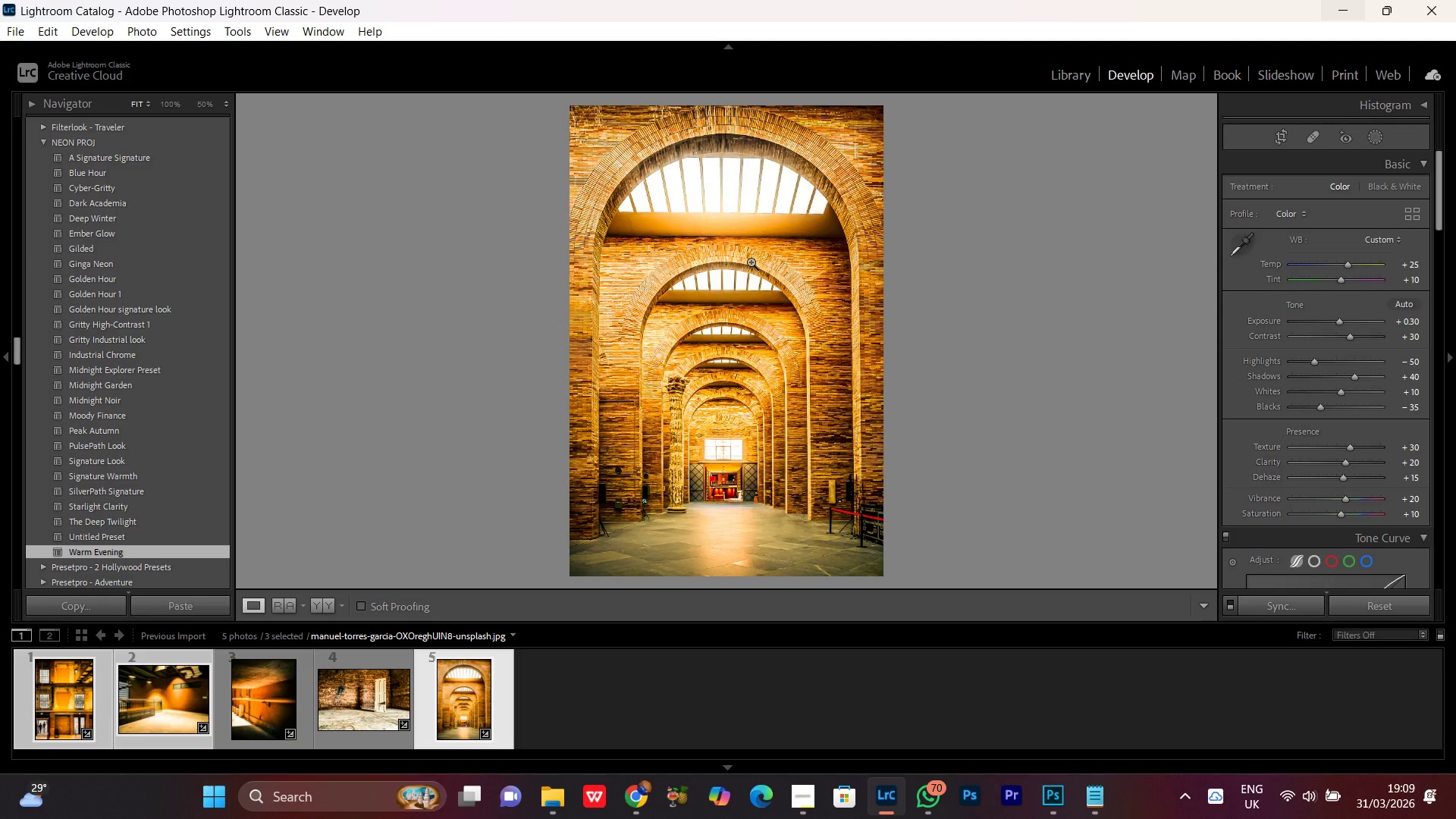 
wait(15.33)
 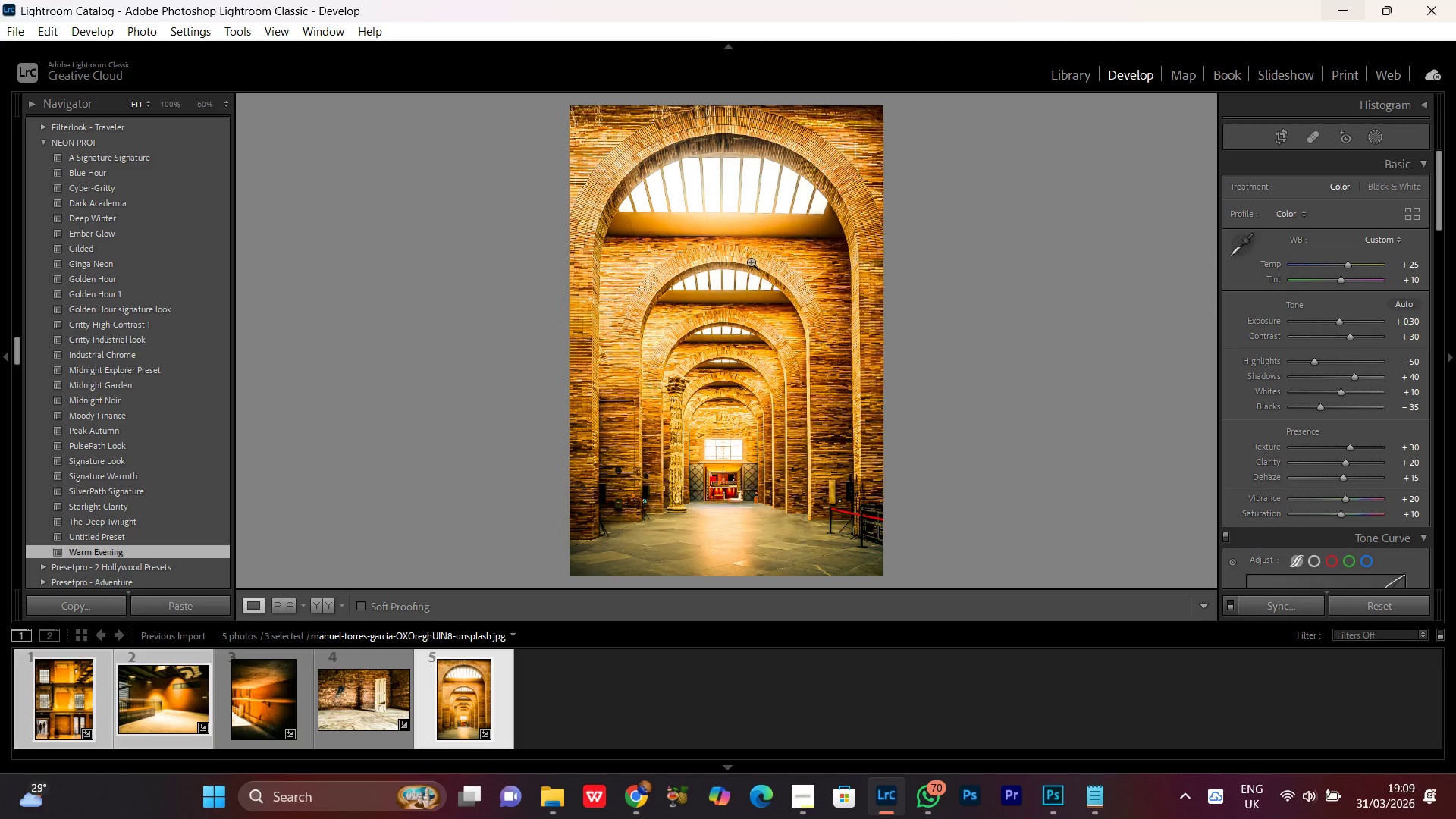 
double_click([736, 277])
 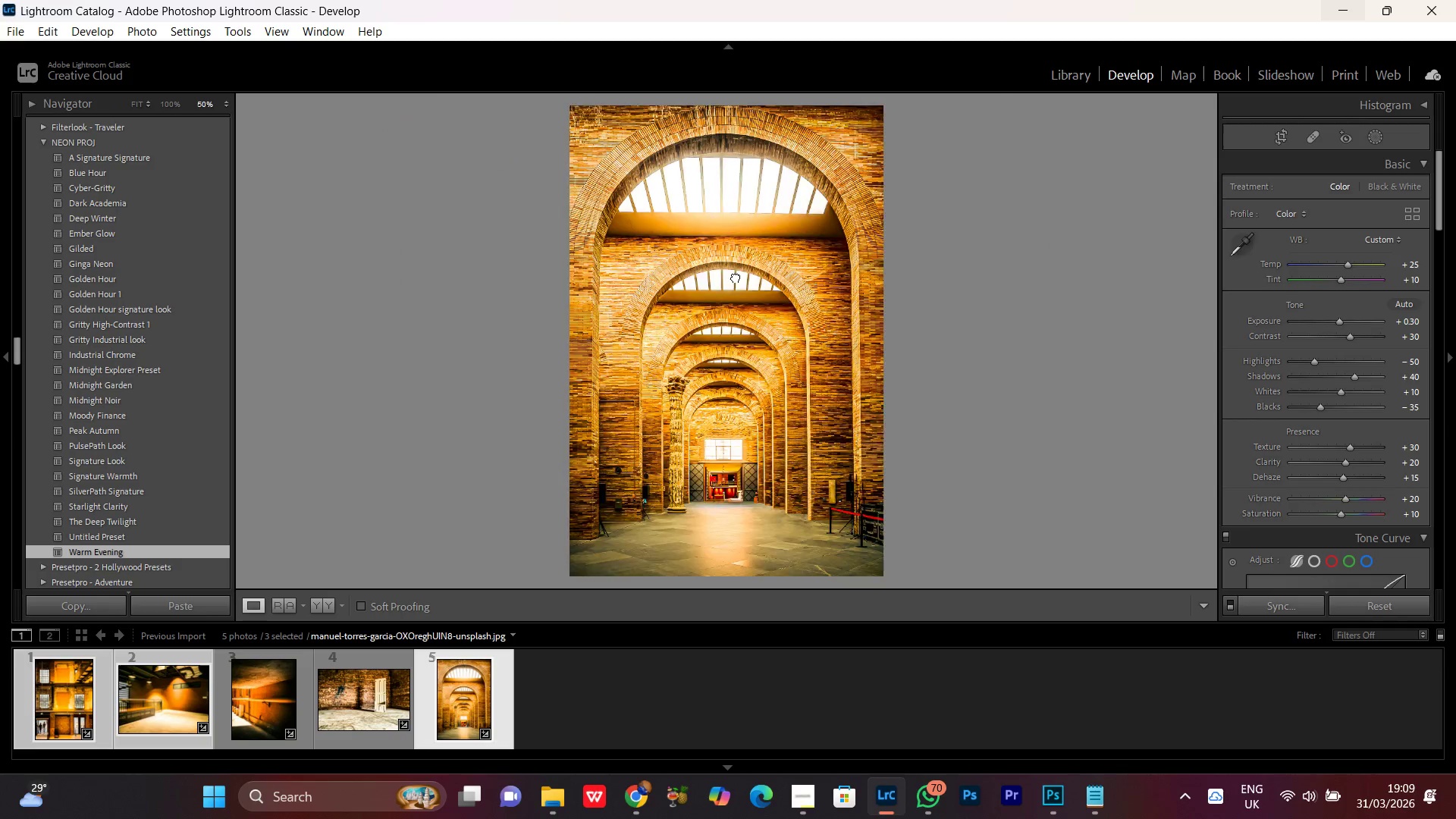 
double_click([736, 277])
 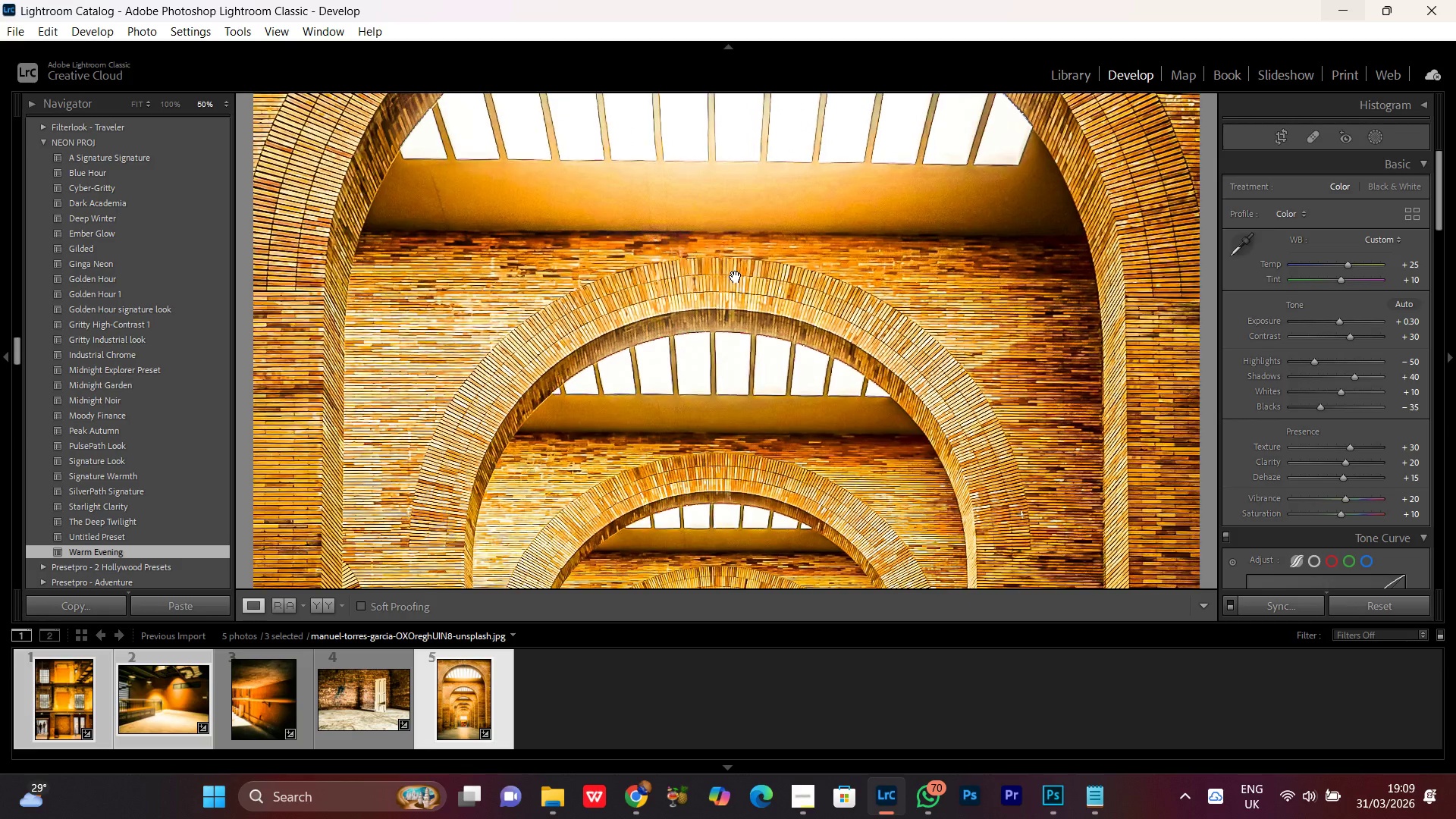 
double_click([736, 277])
 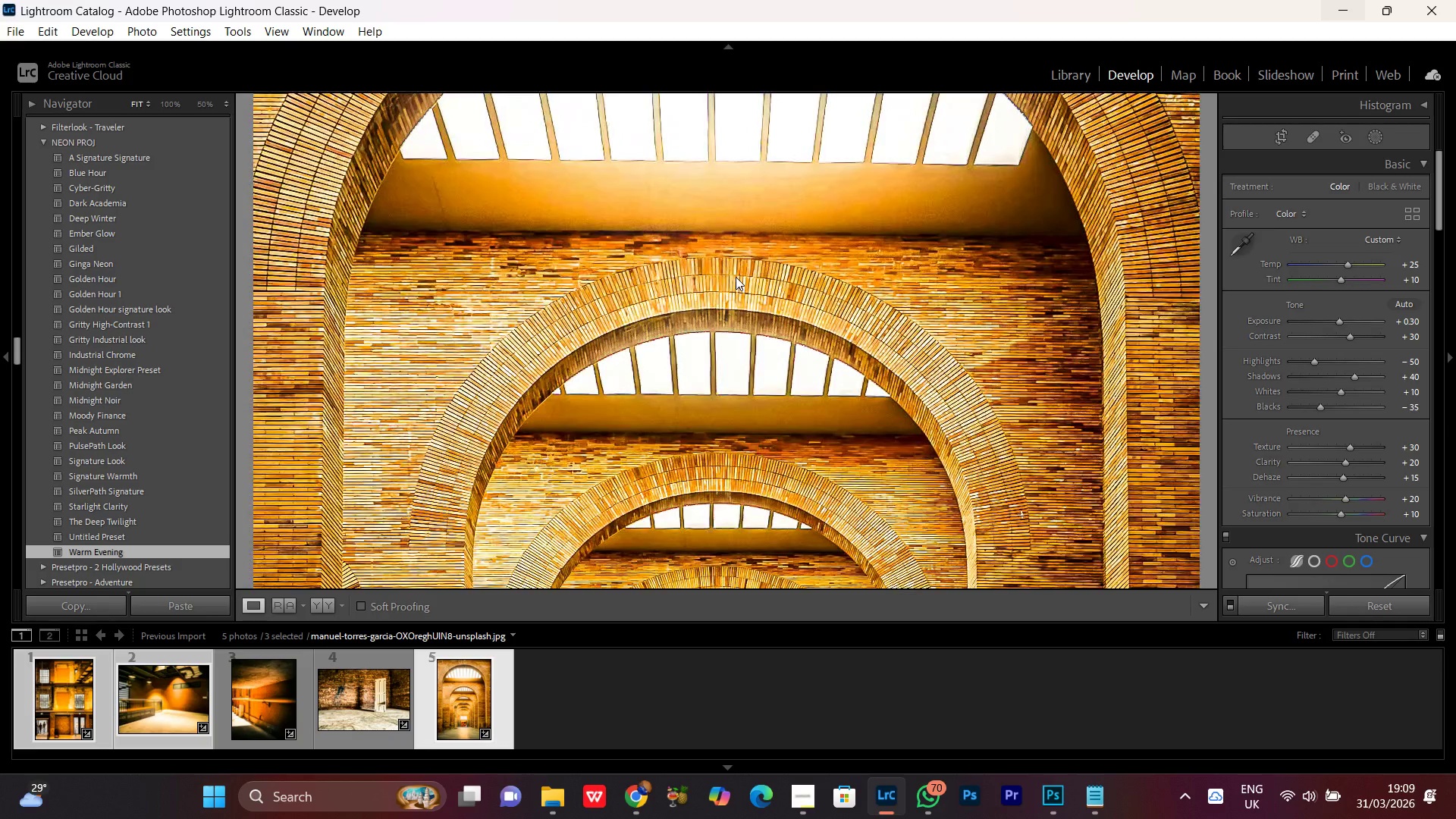 
double_click([736, 277])
 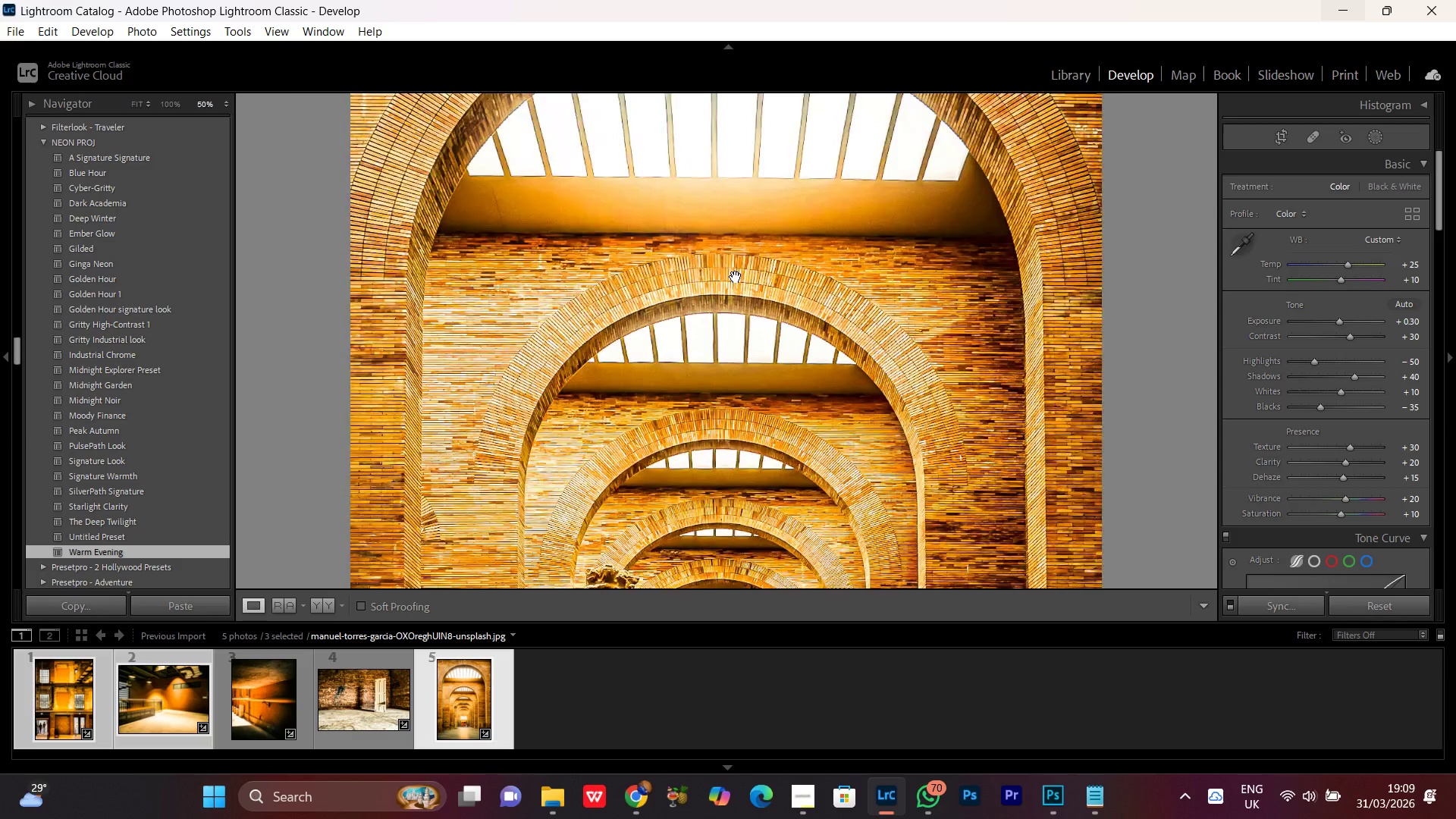 
double_click([736, 277])
 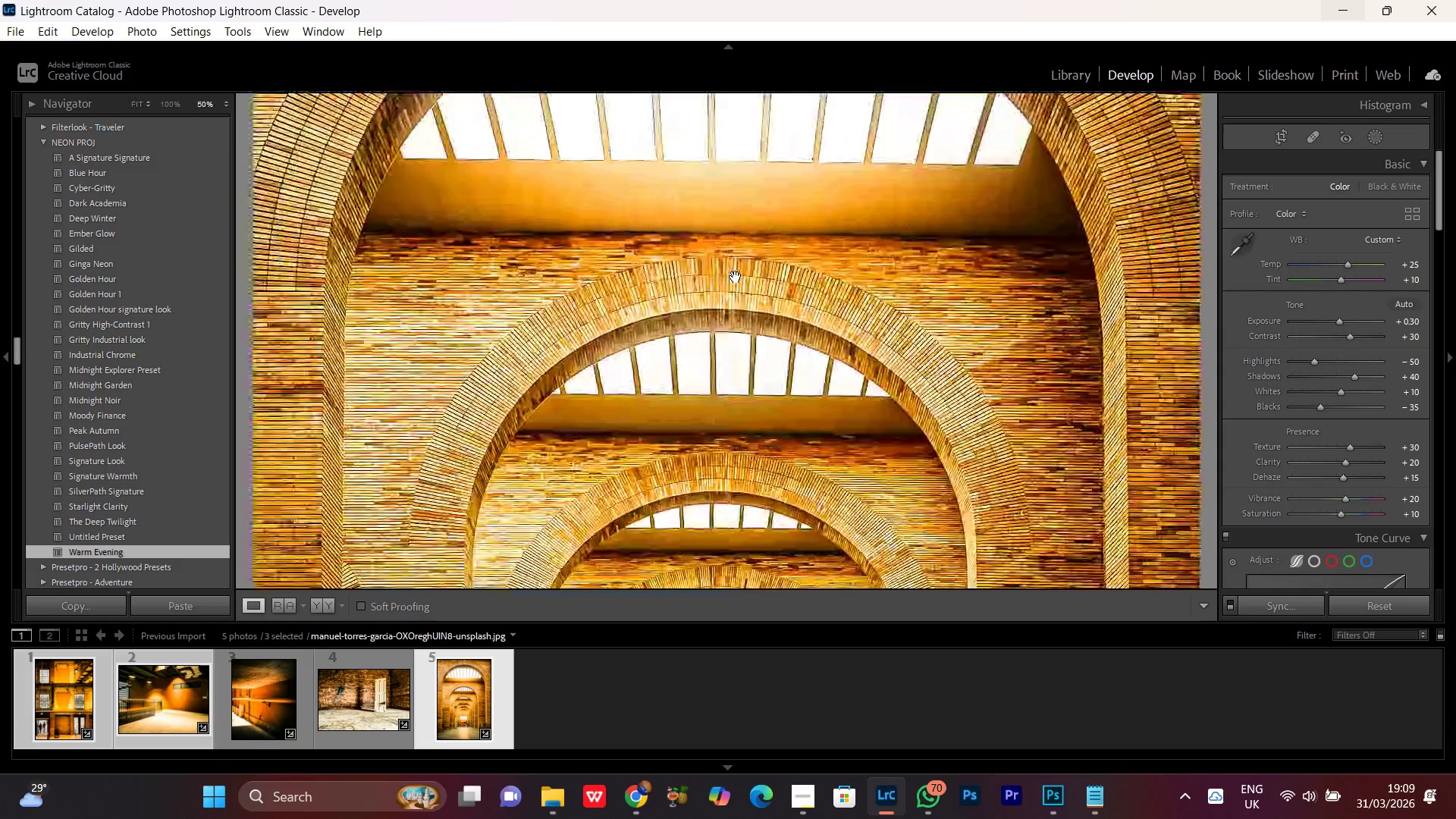 
triple_click([736, 277])
 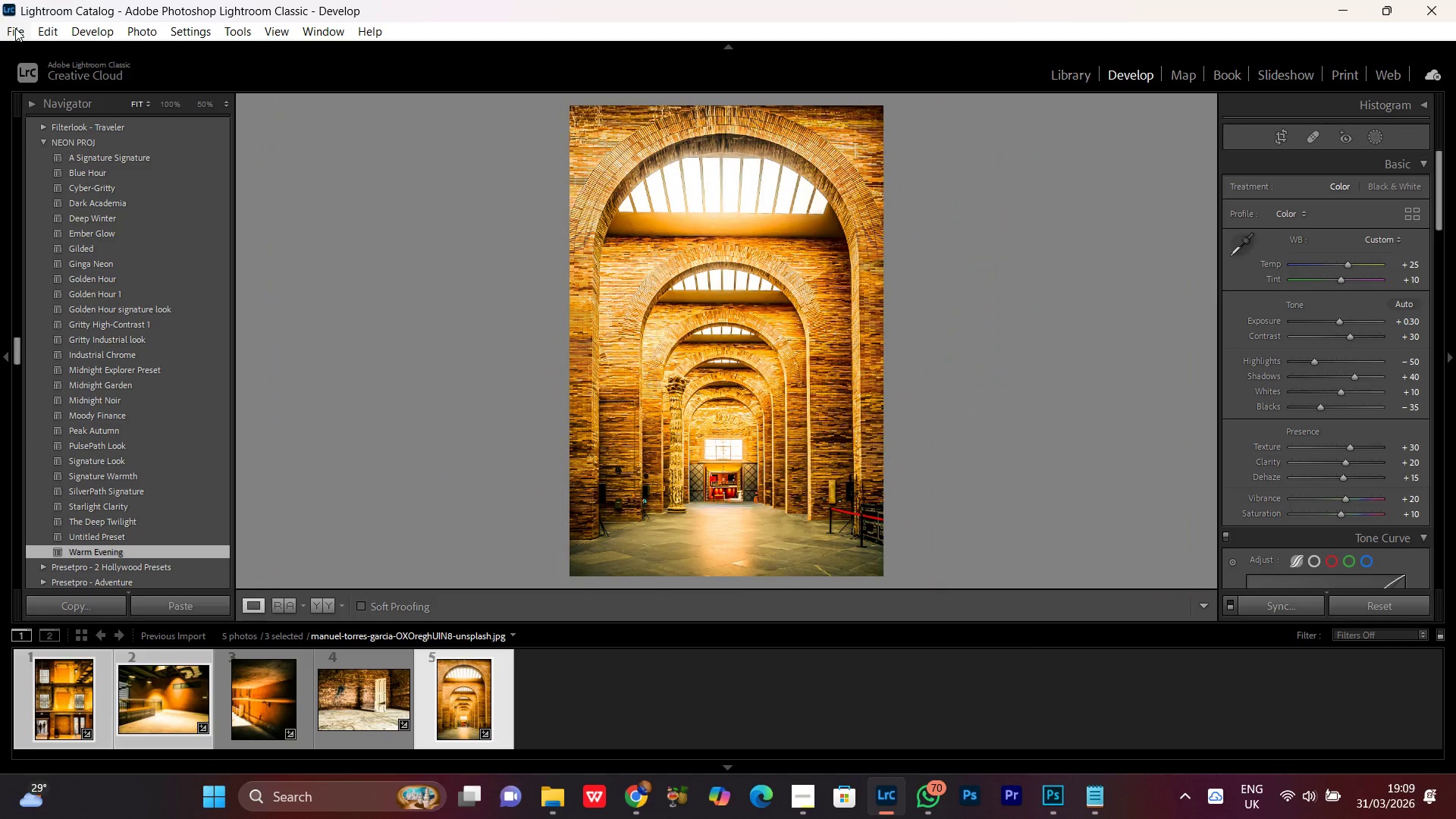 
left_click([15, 28])
 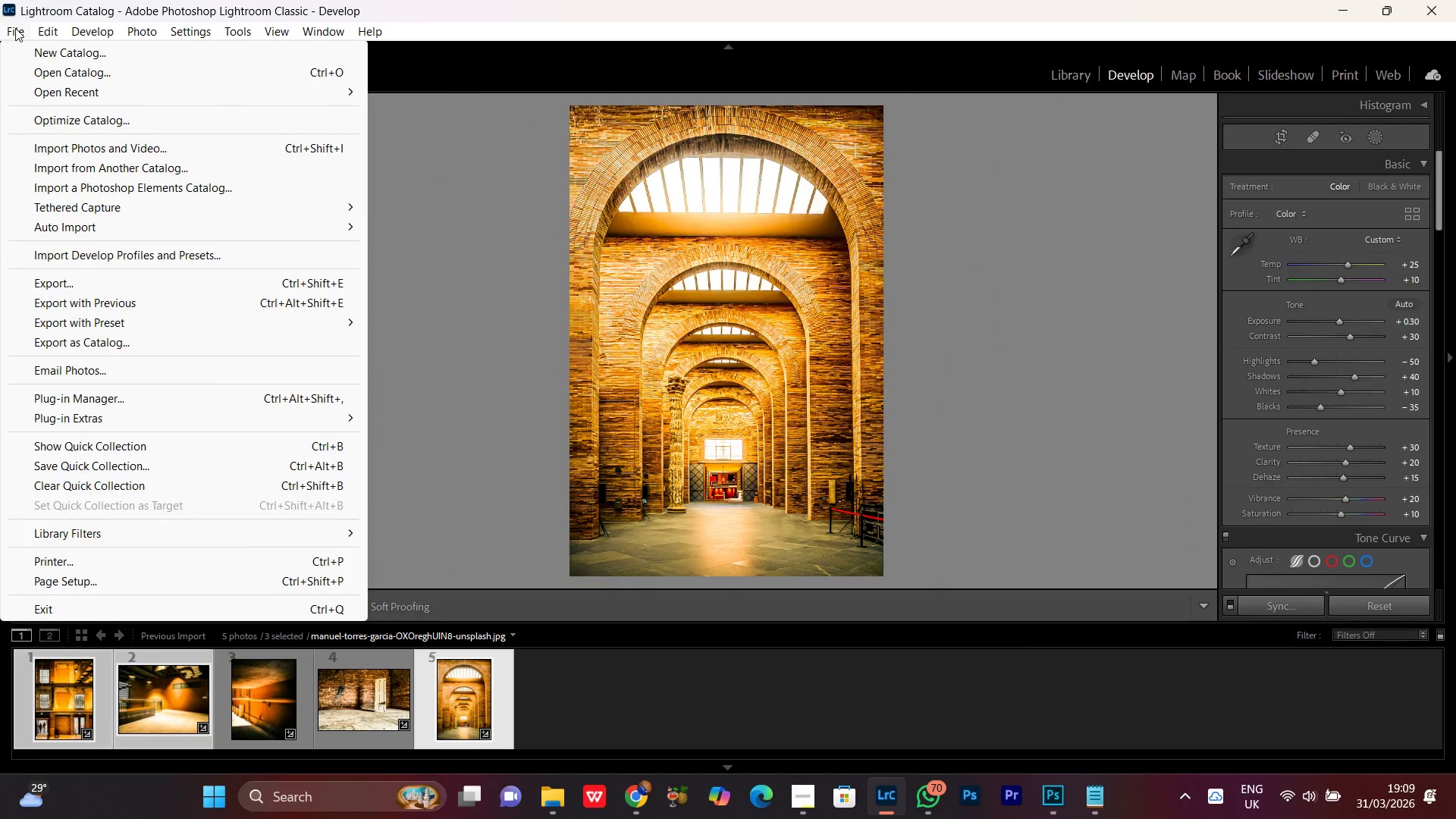 
left_click([15, 28])
 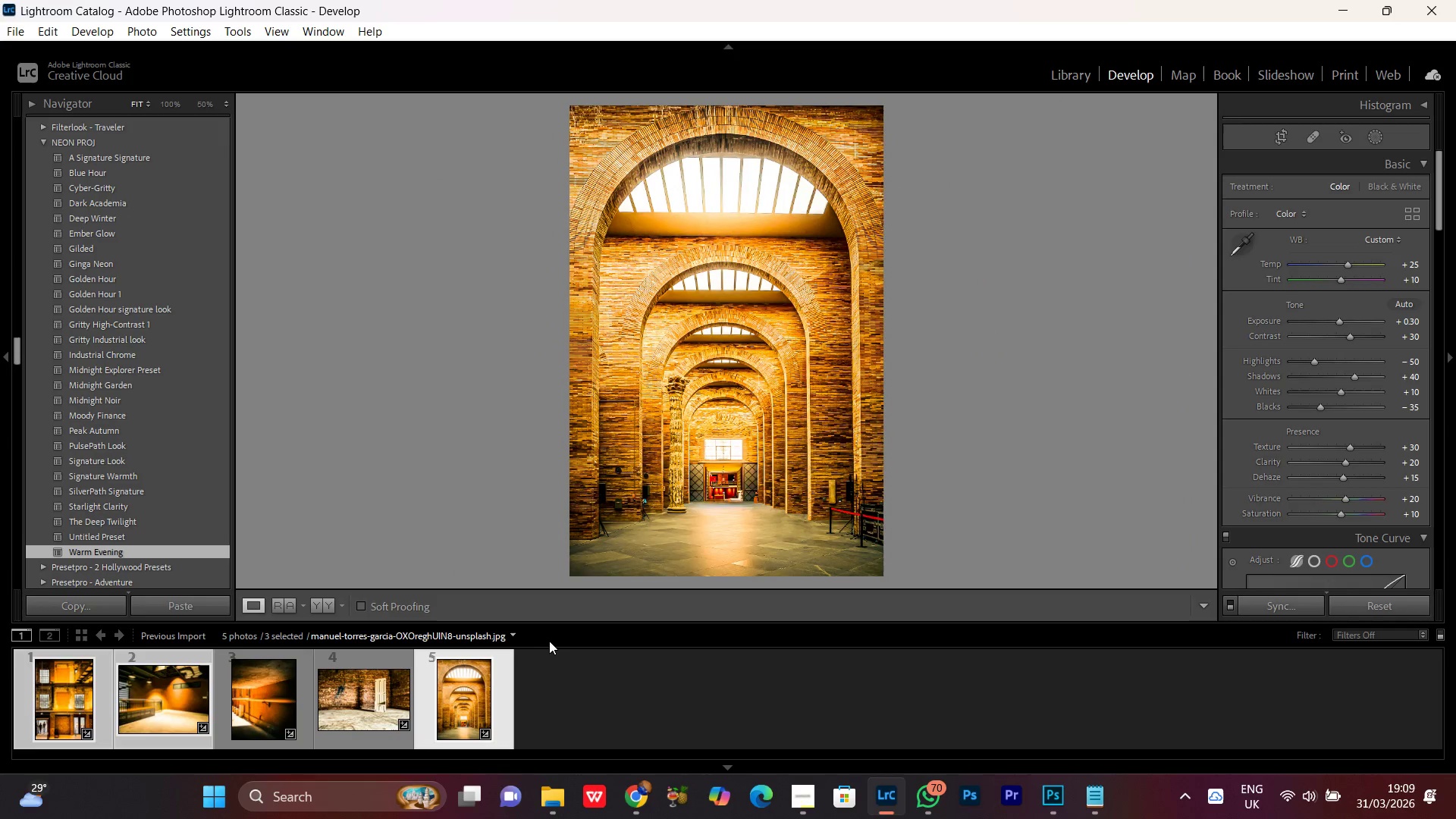 
left_click([576, 710])
 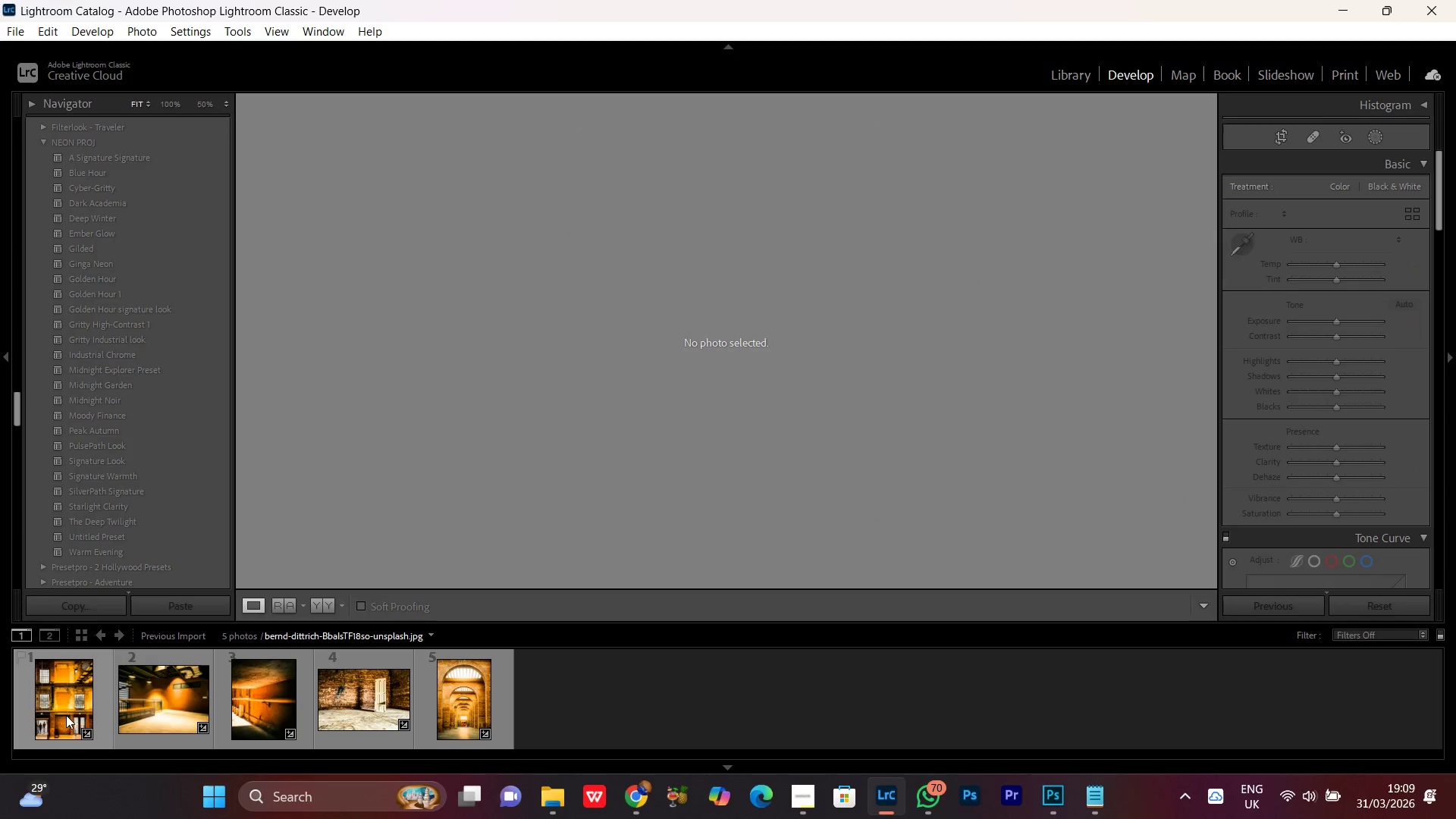 
double_click([58, 702])
 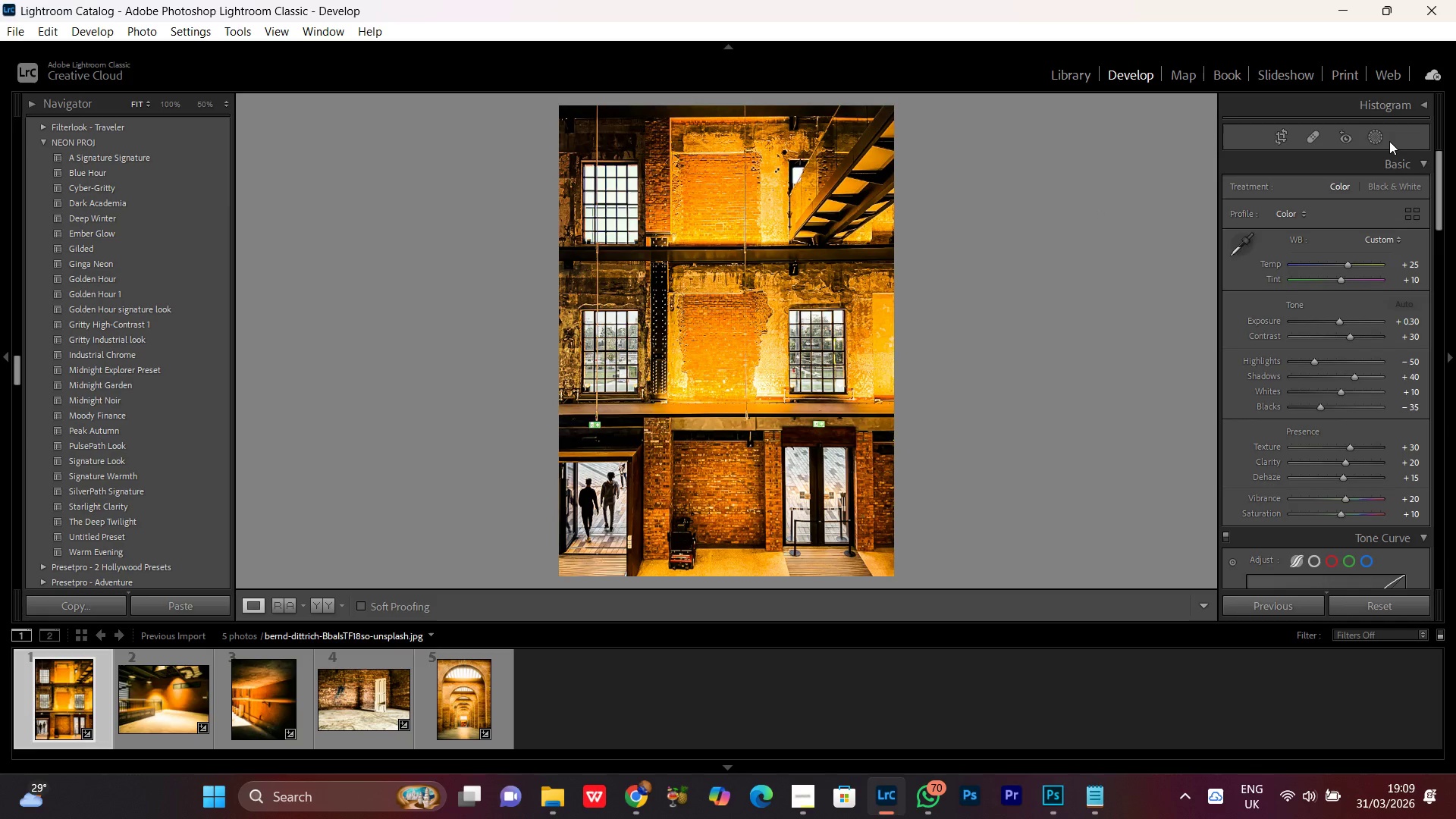 
left_click([1370, 143])
 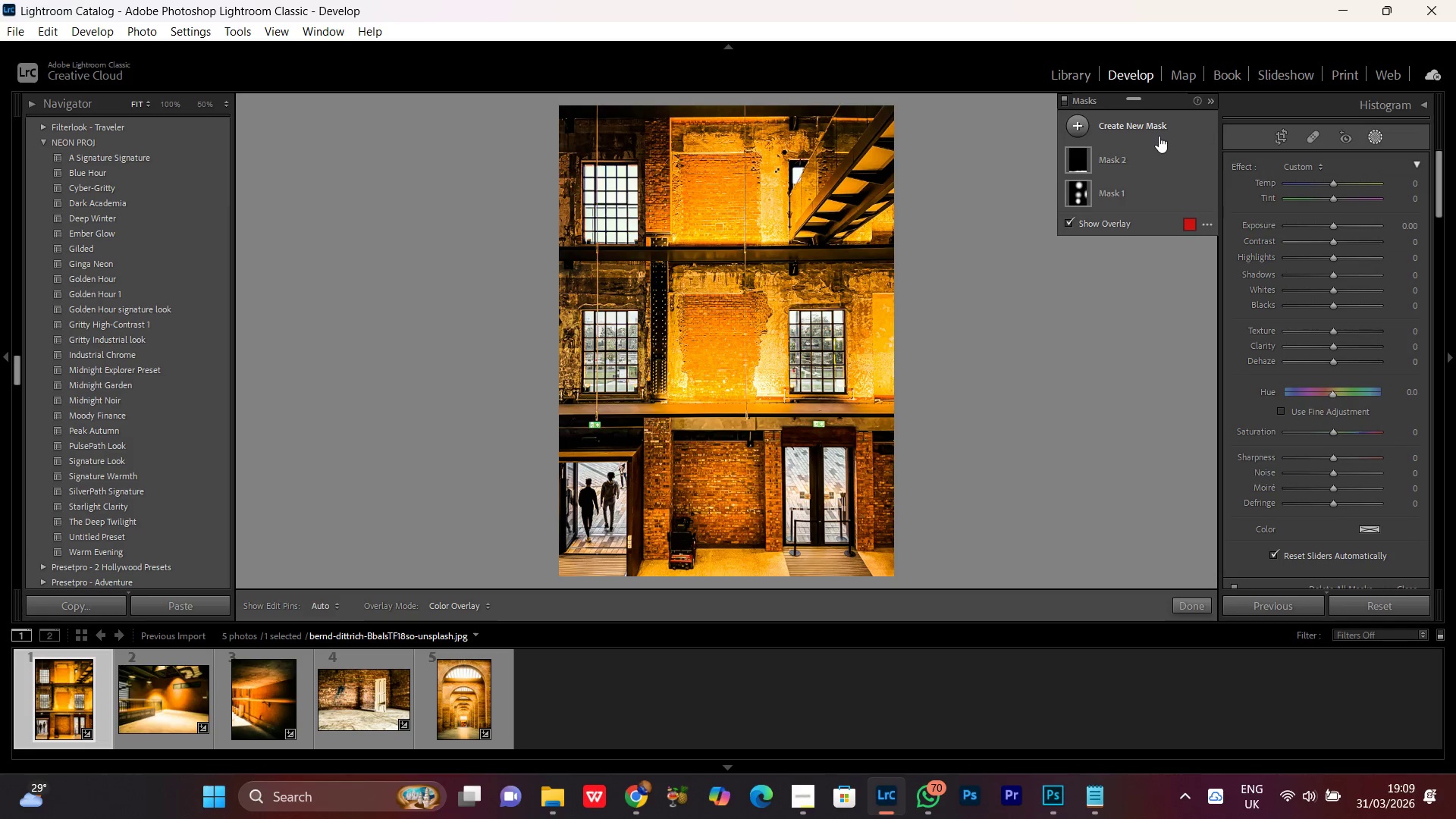 
left_click([1145, 128])
 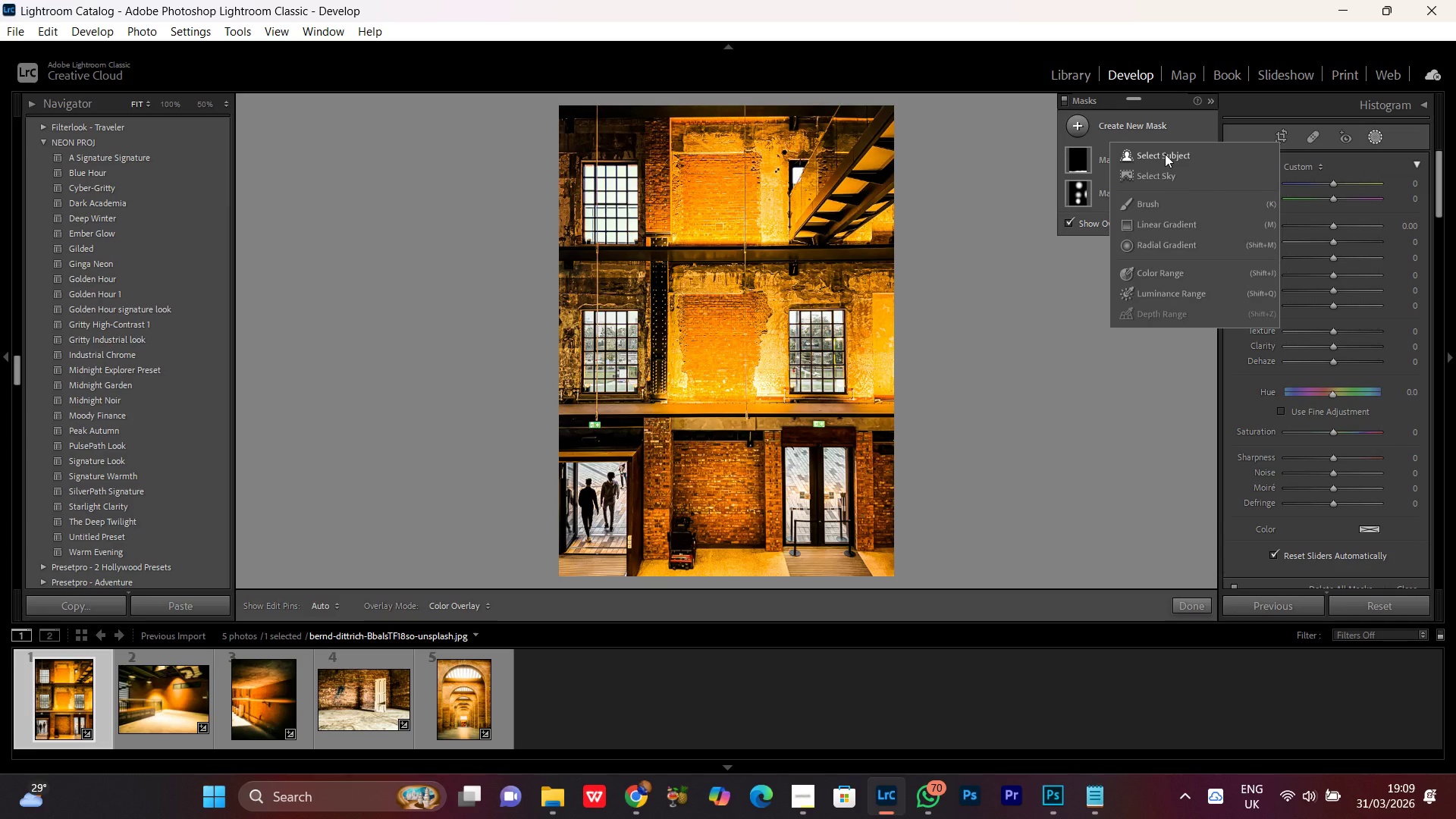 
left_click([1165, 154])
 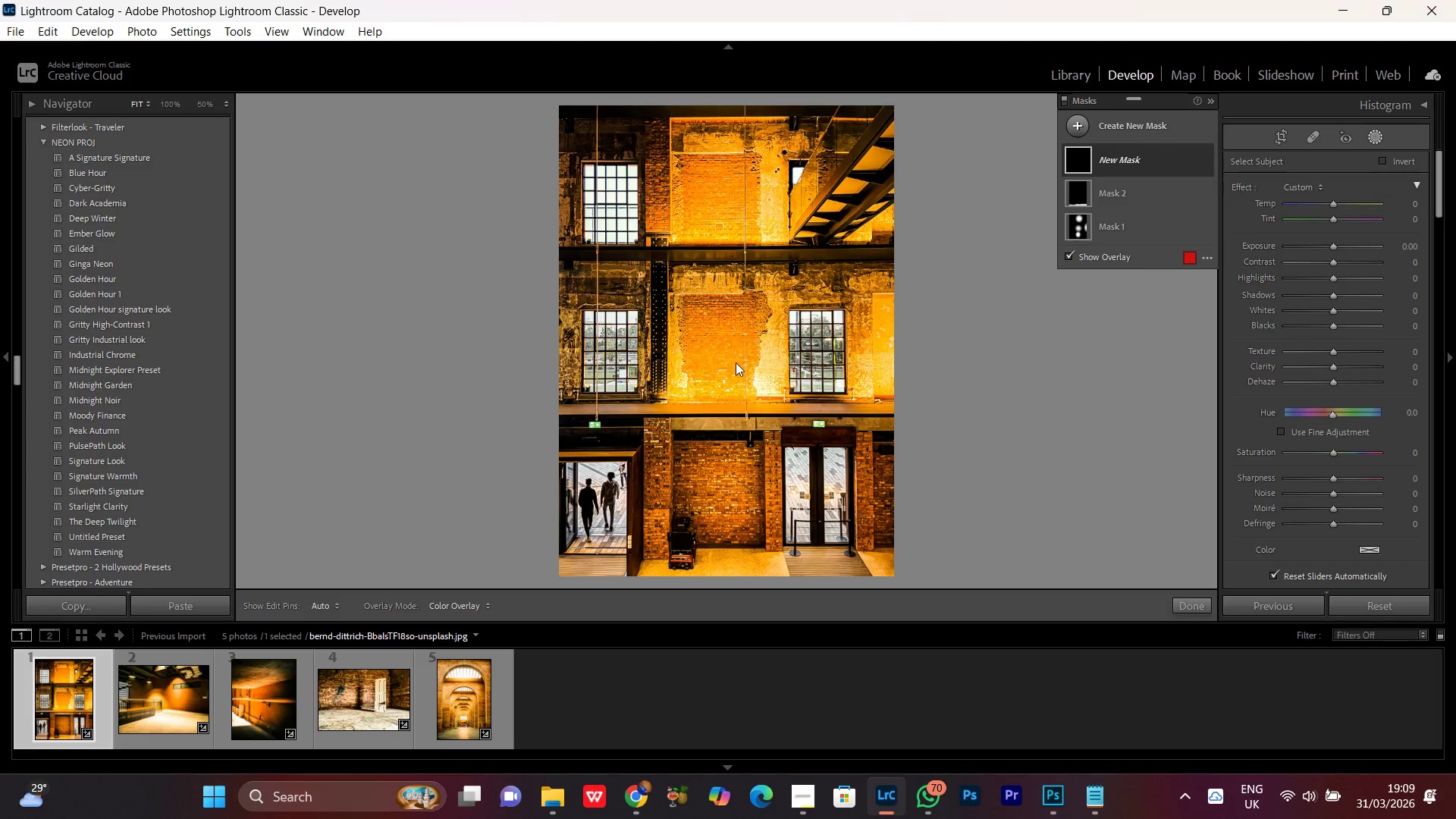 
wait(19.5)
 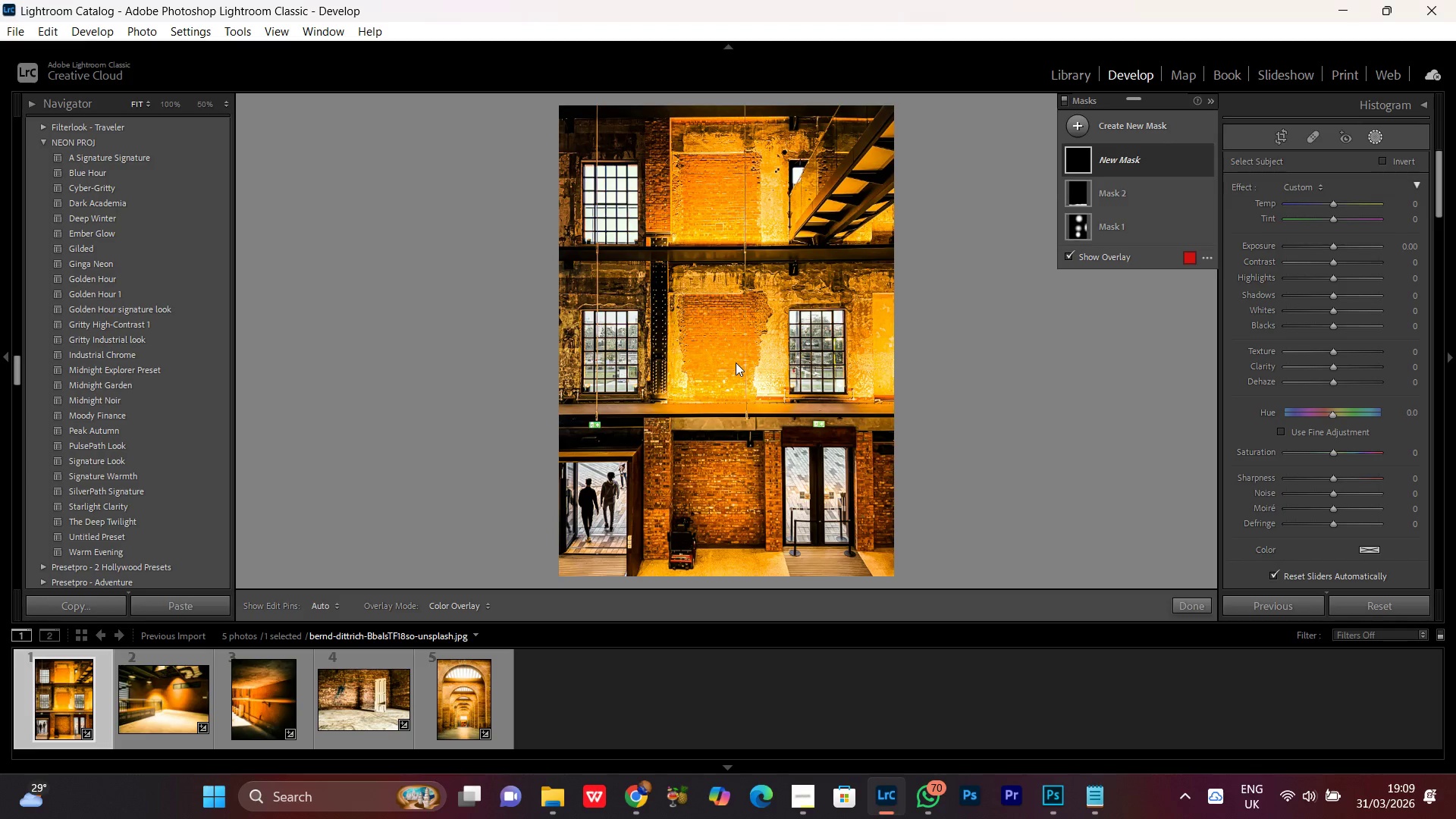 
left_click([1203, 161])
 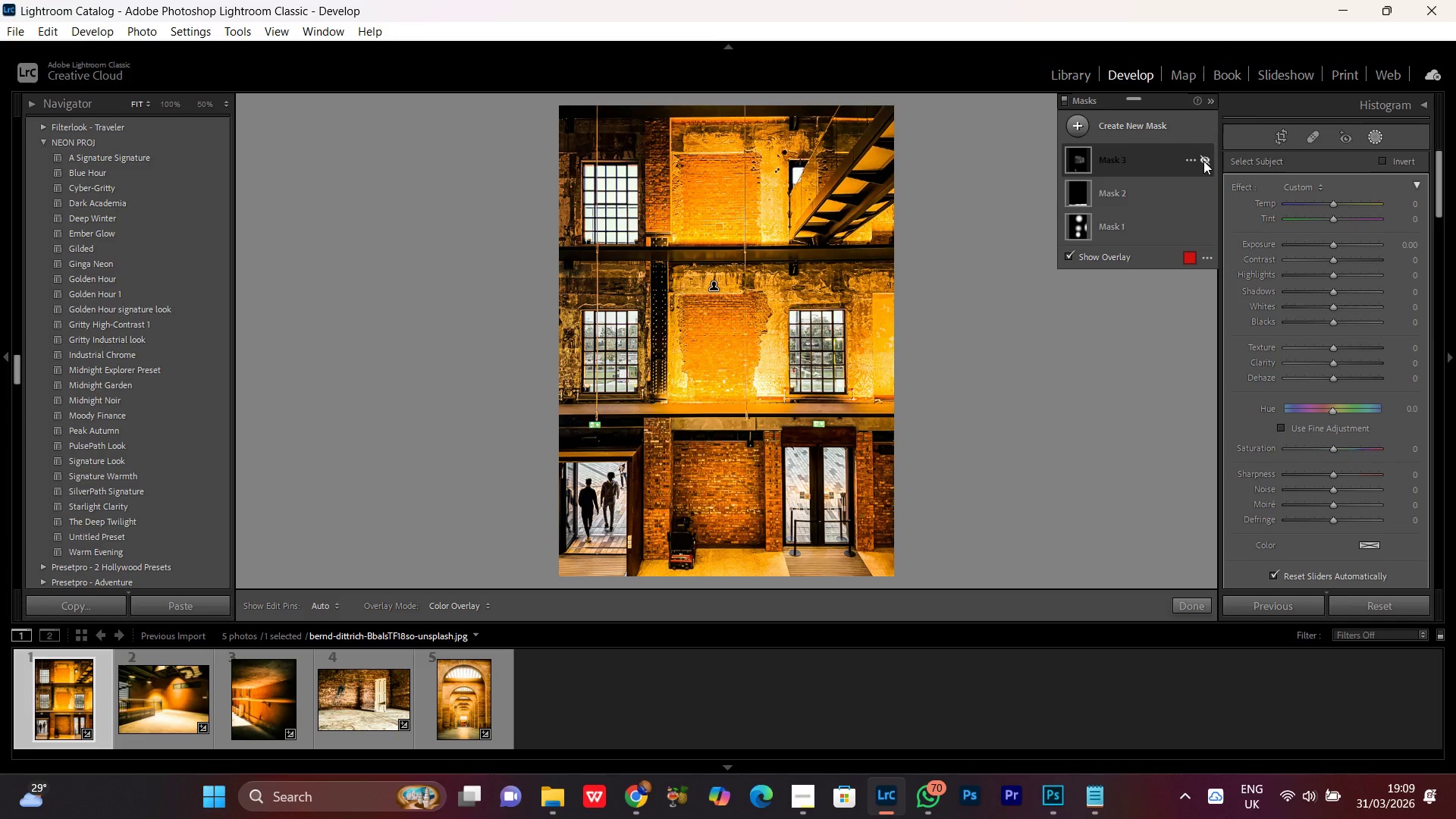 
left_click([1203, 161])
 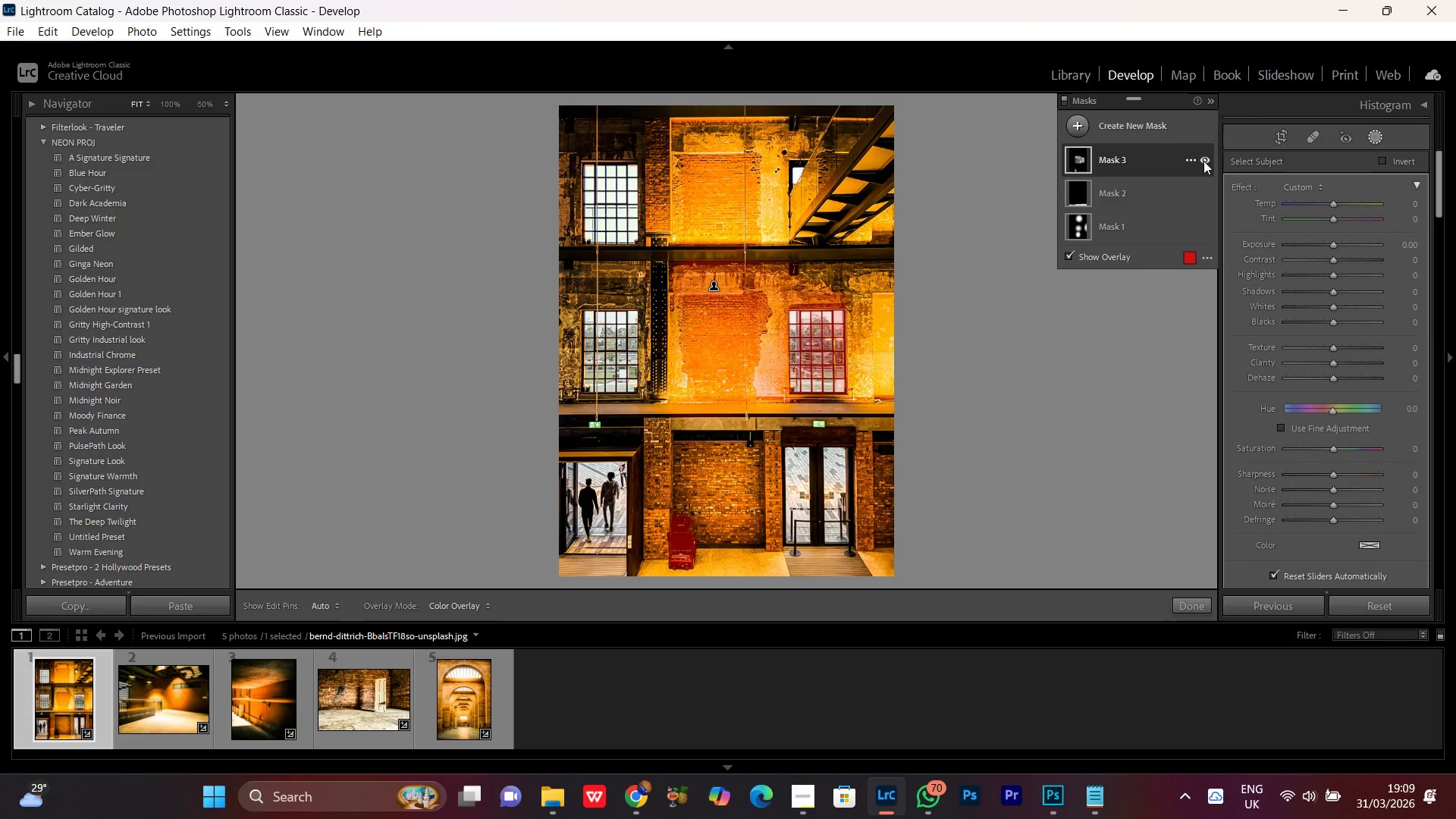 
left_click([1203, 161])
 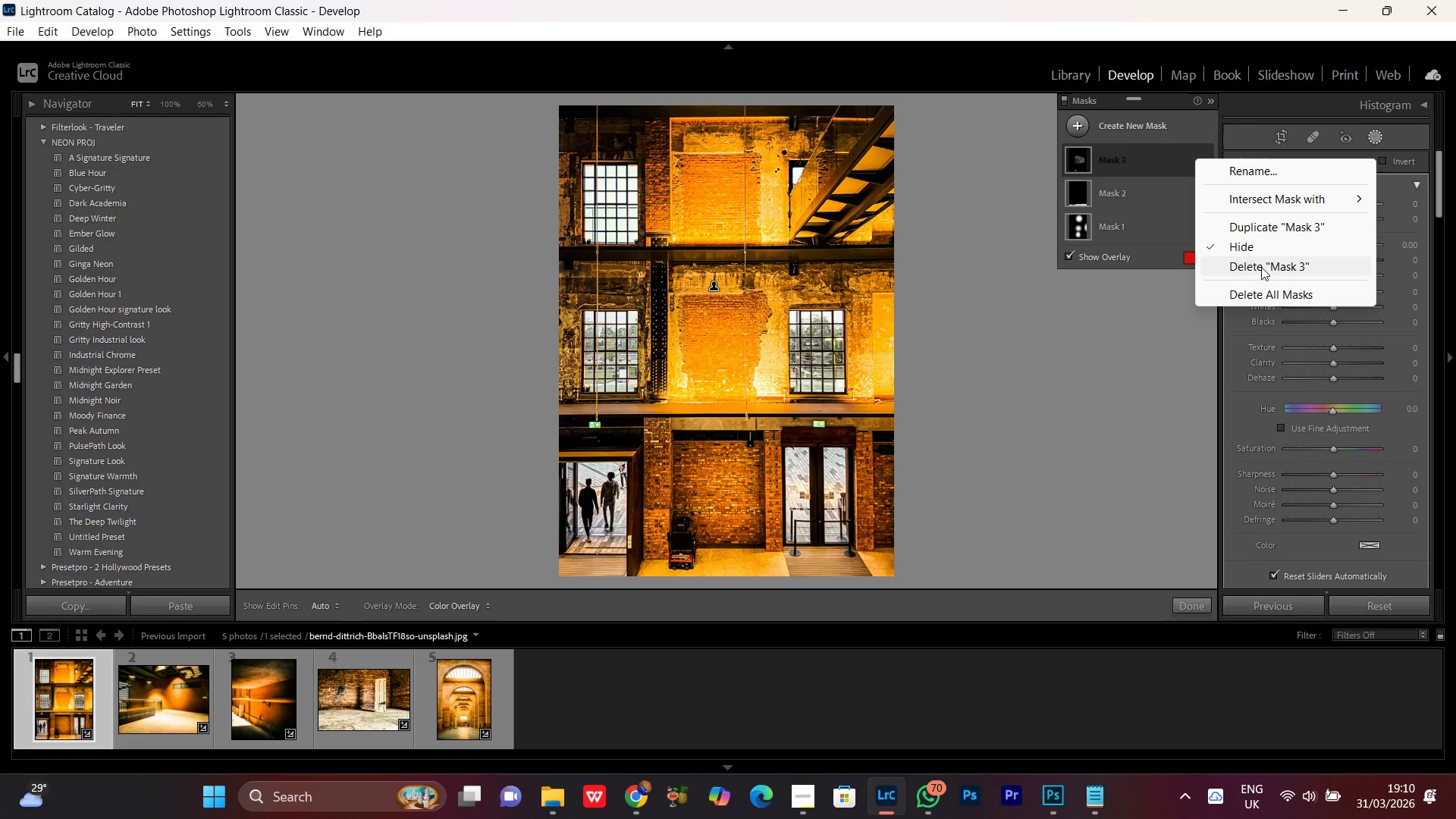 
left_click([1261, 267])
 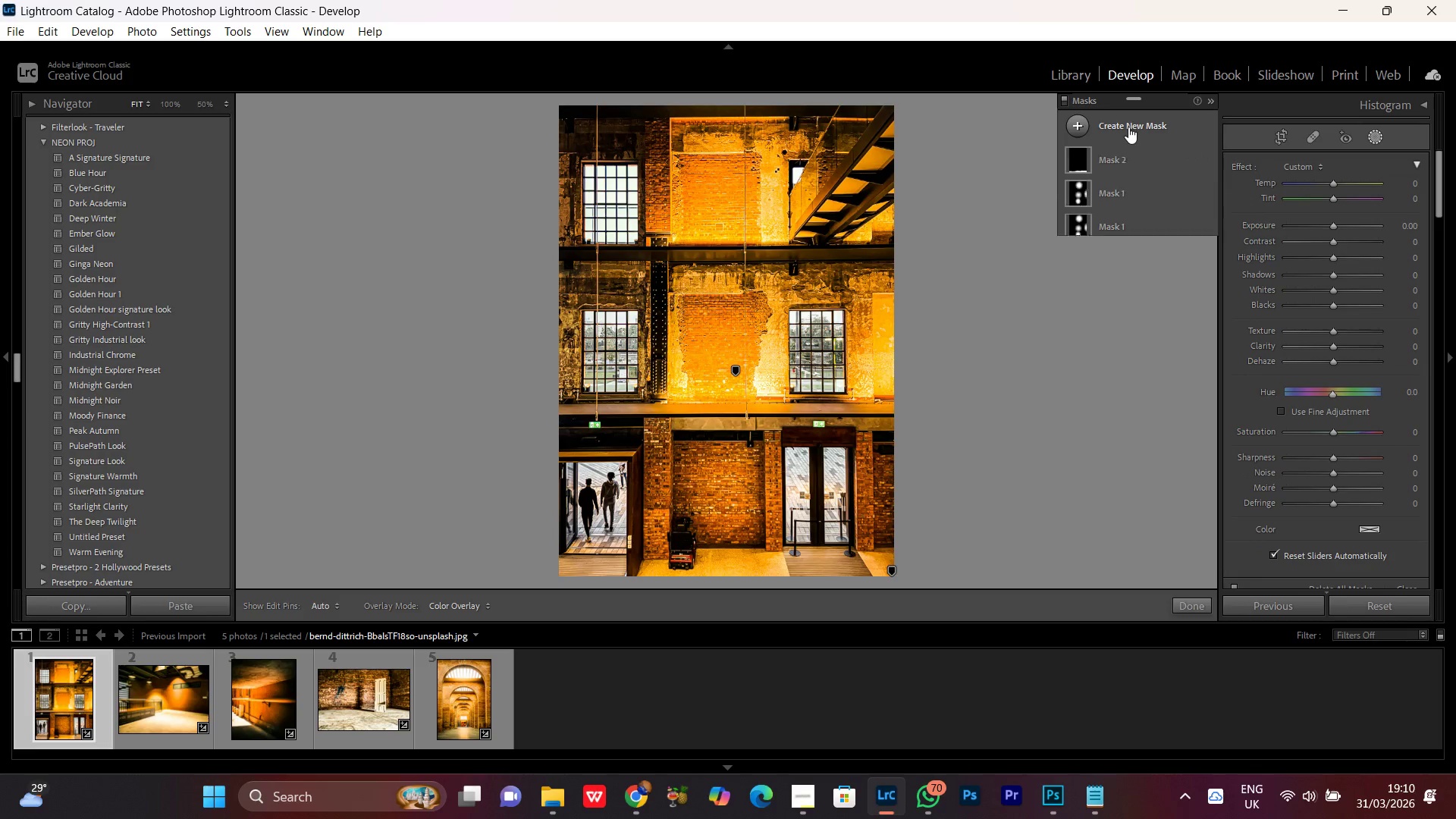 
left_click([1120, 125])
 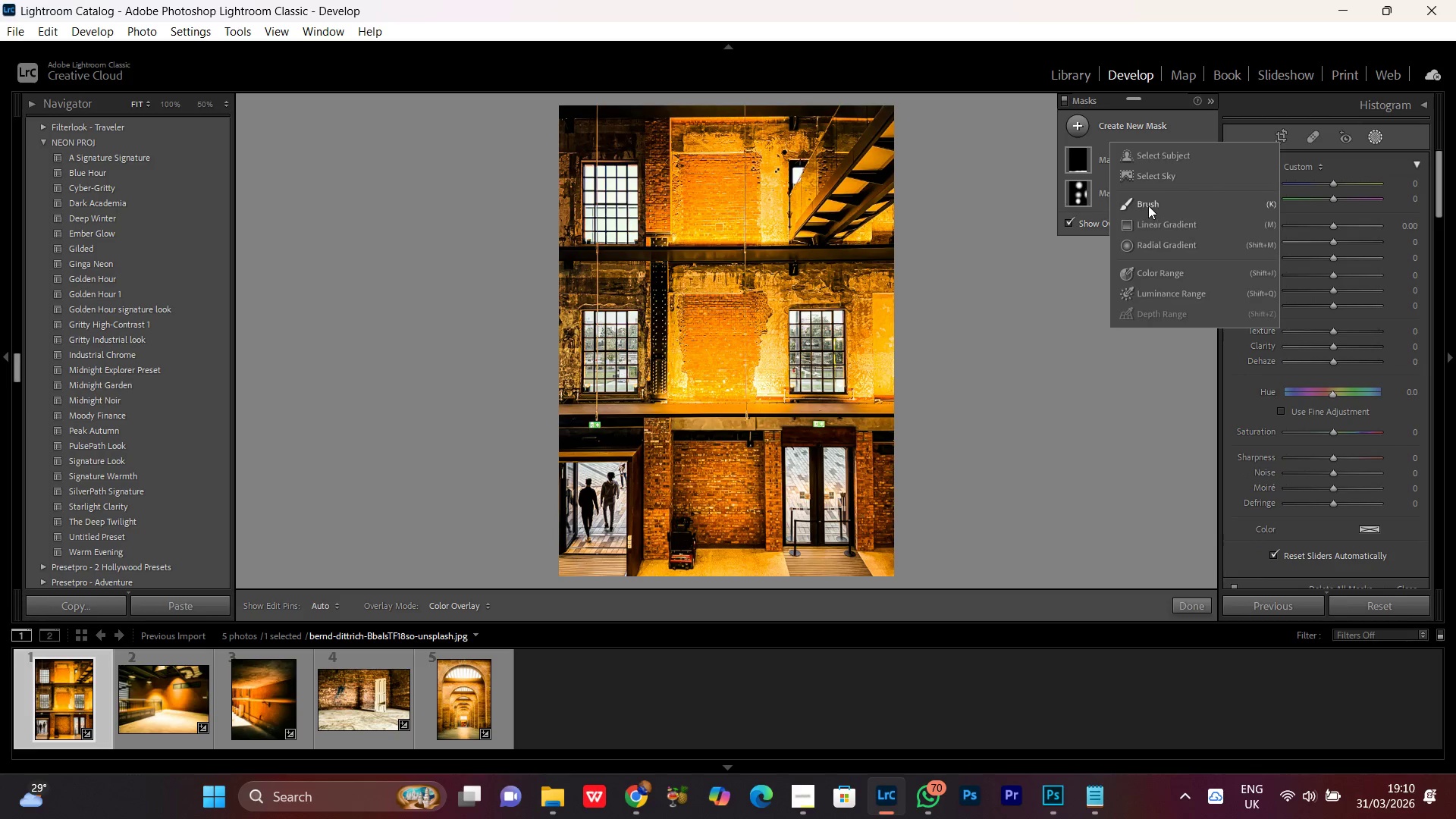 
left_click([1144, 202])
 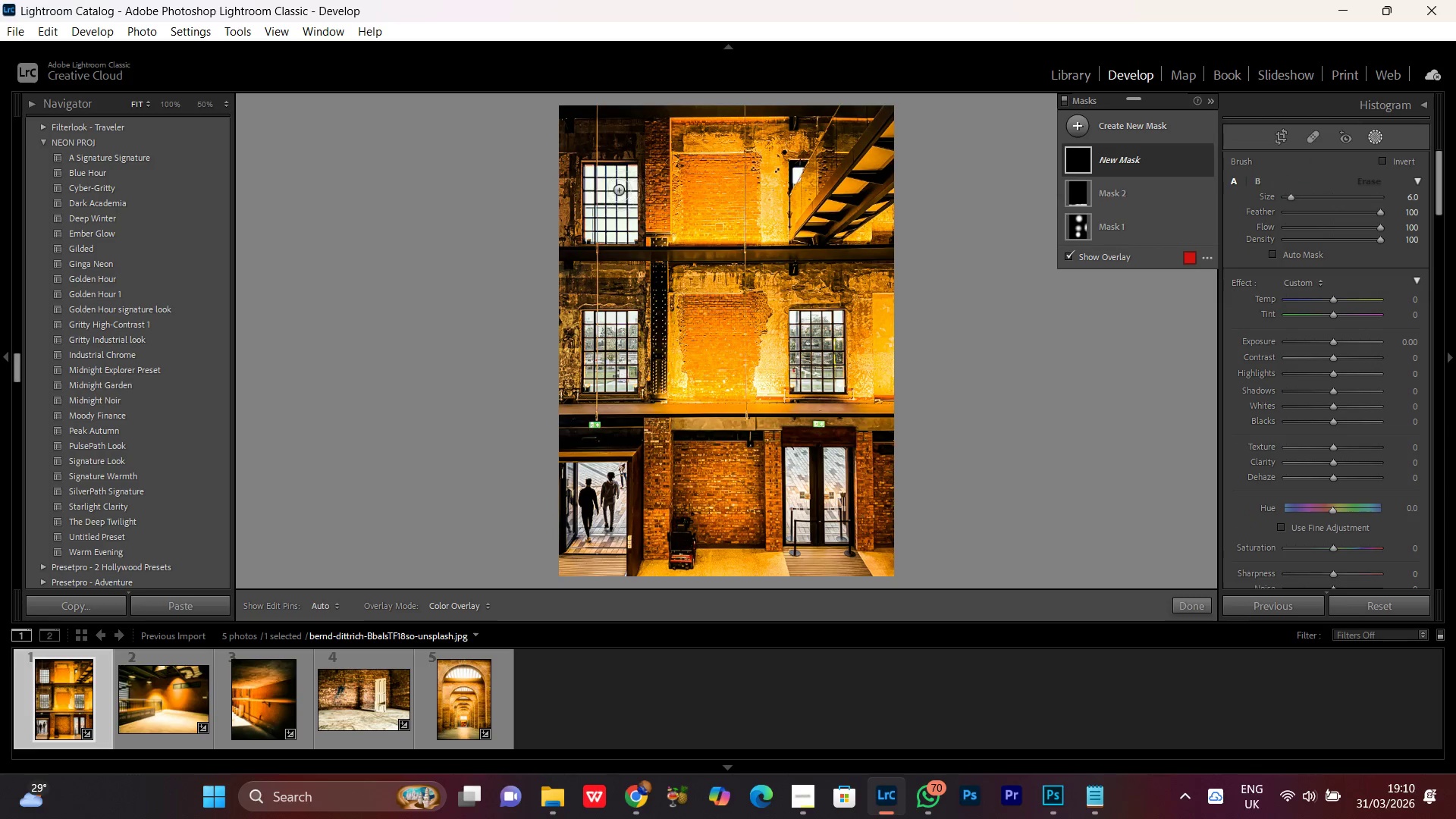 
left_click_drag(start_coordinate=[568, 235], to_coordinate=[625, 163])
 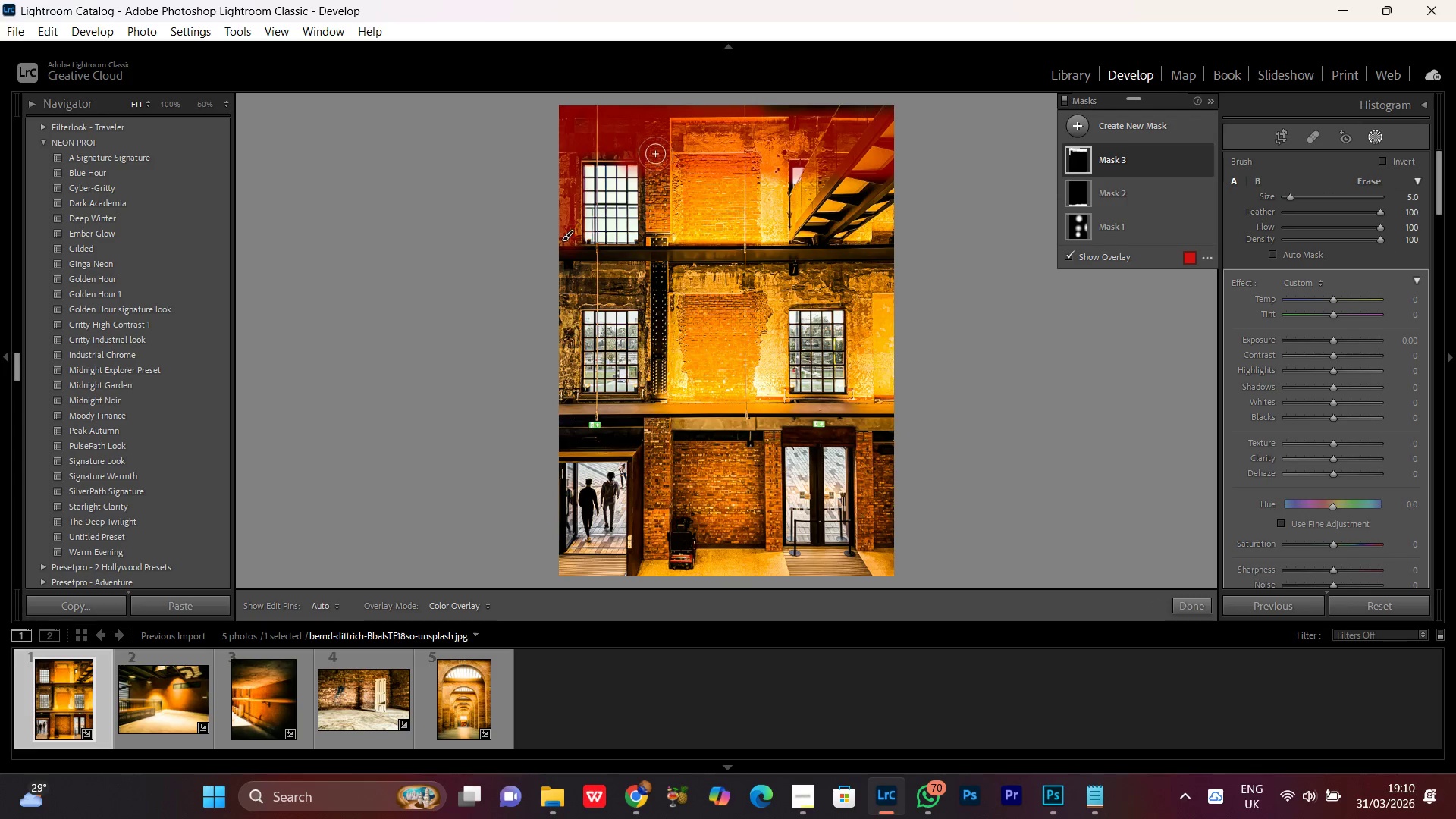 
scroll: coordinate [568, 235], scroll_direction: down, amount: 1.0
 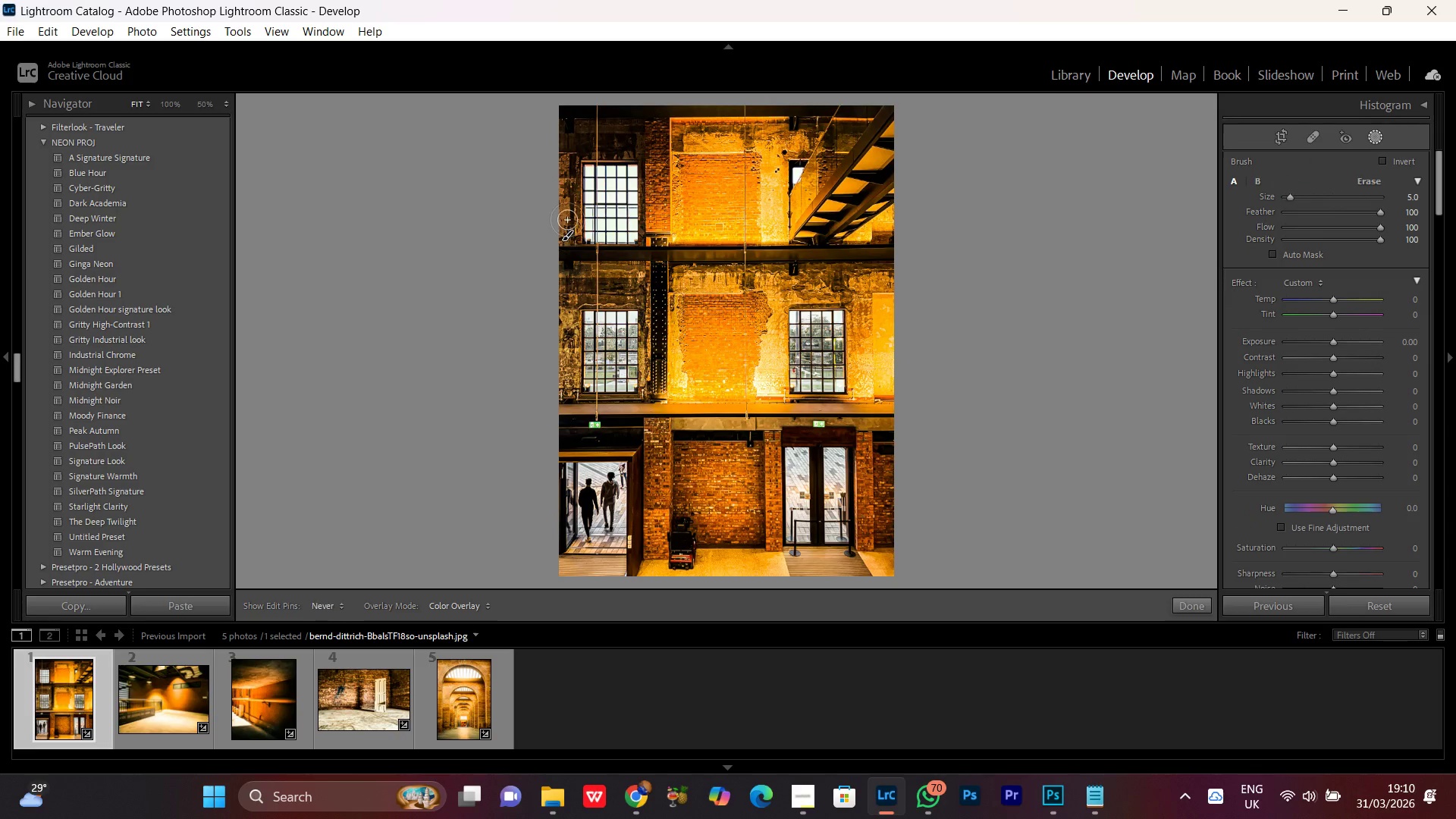 
left_click_drag(start_coordinate=[656, 155], to_coordinate=[756, 228])
 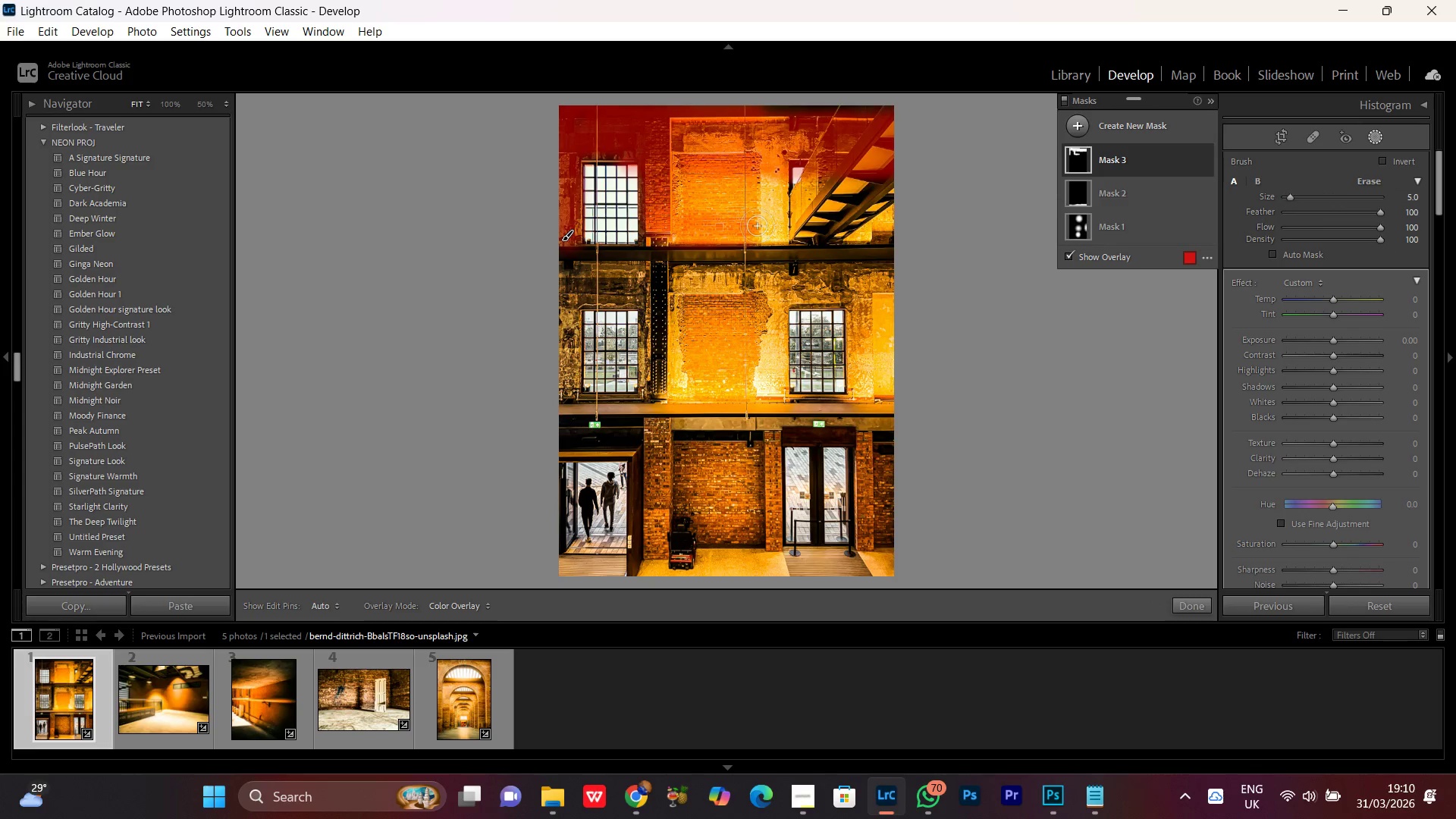 
key(BracketRight)
 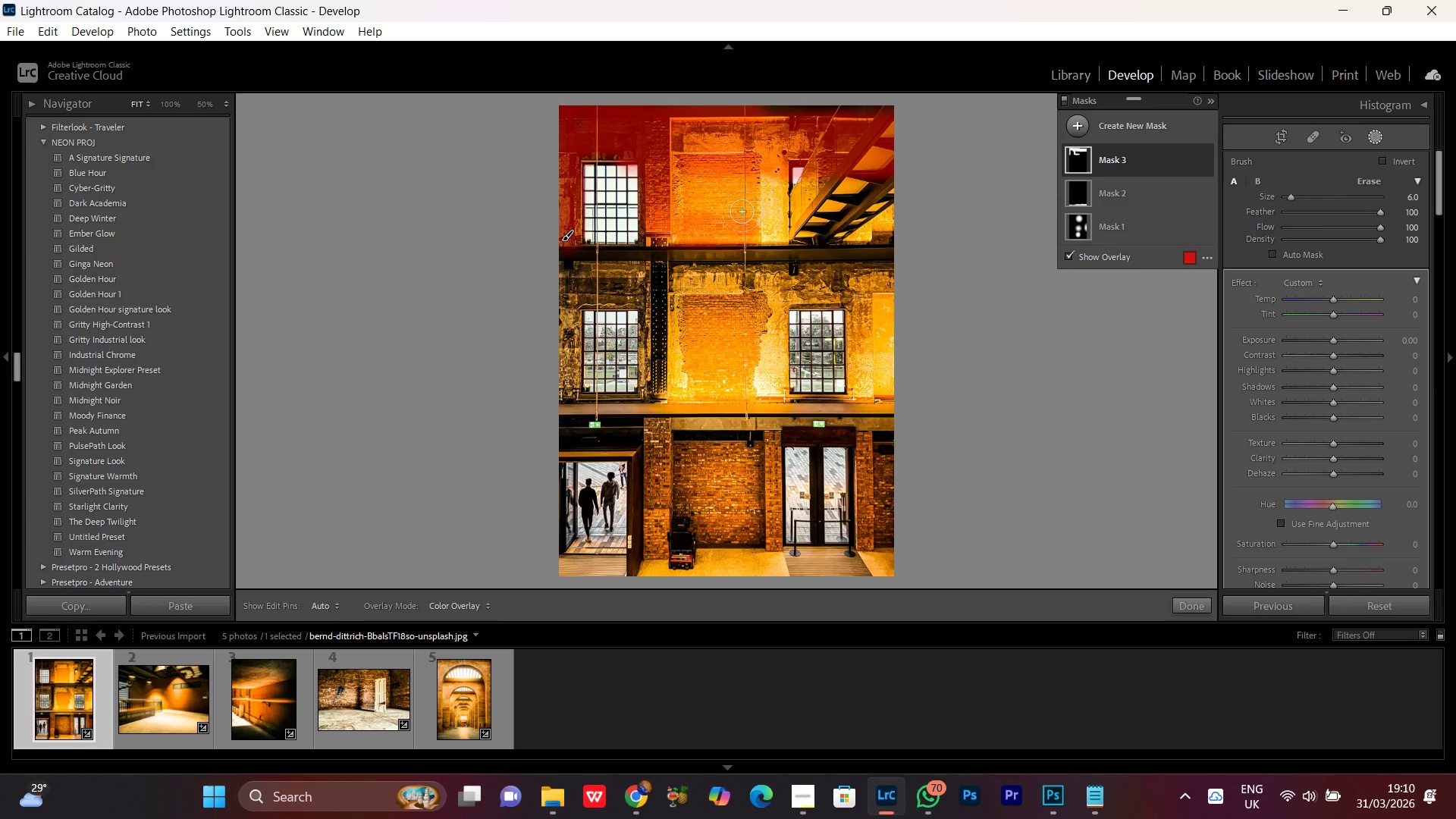 
key(BracketRight)
 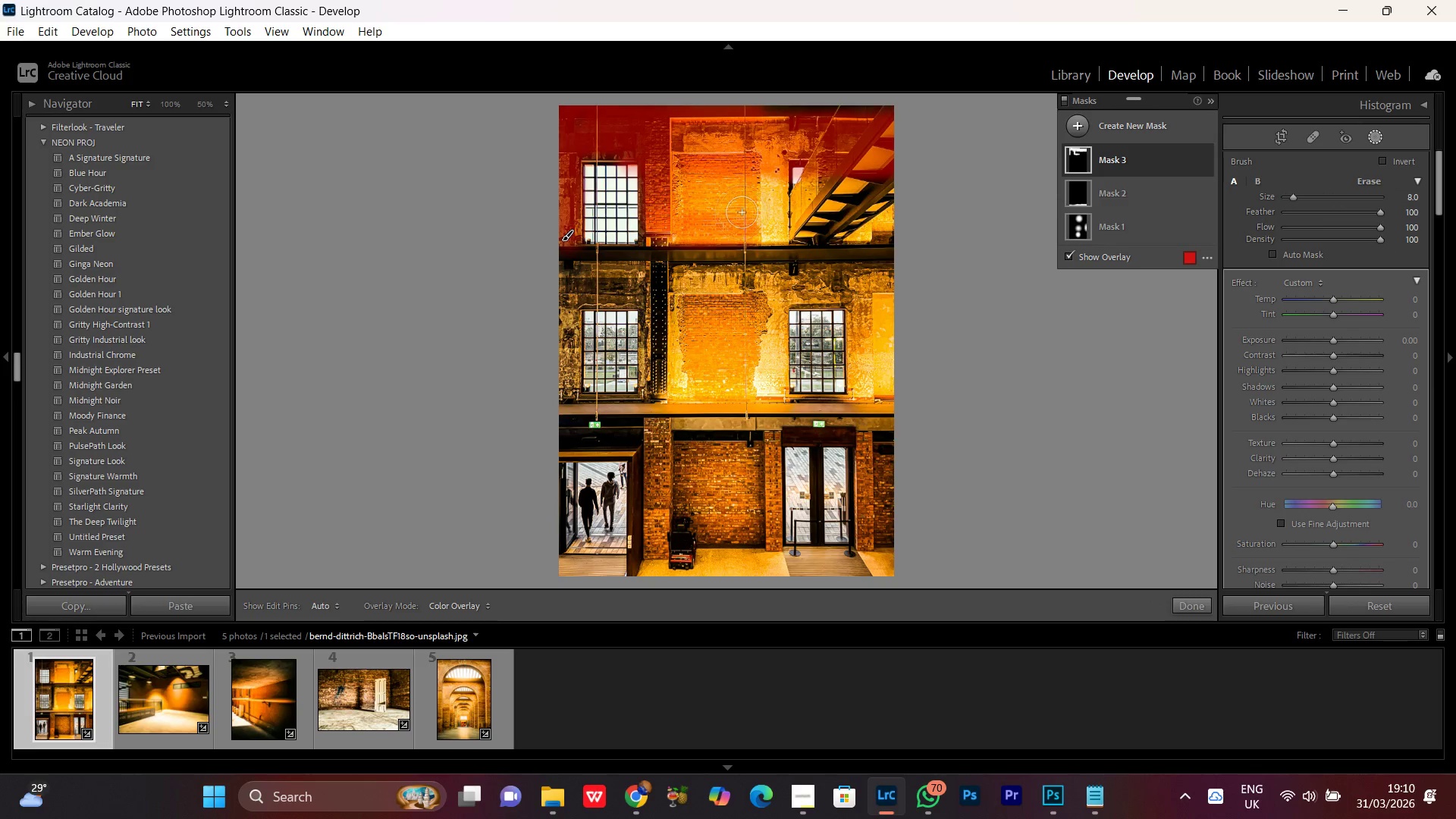 
left_click_drag(start_coordinate=[758, 214], to_coordinate=[875, 239])
 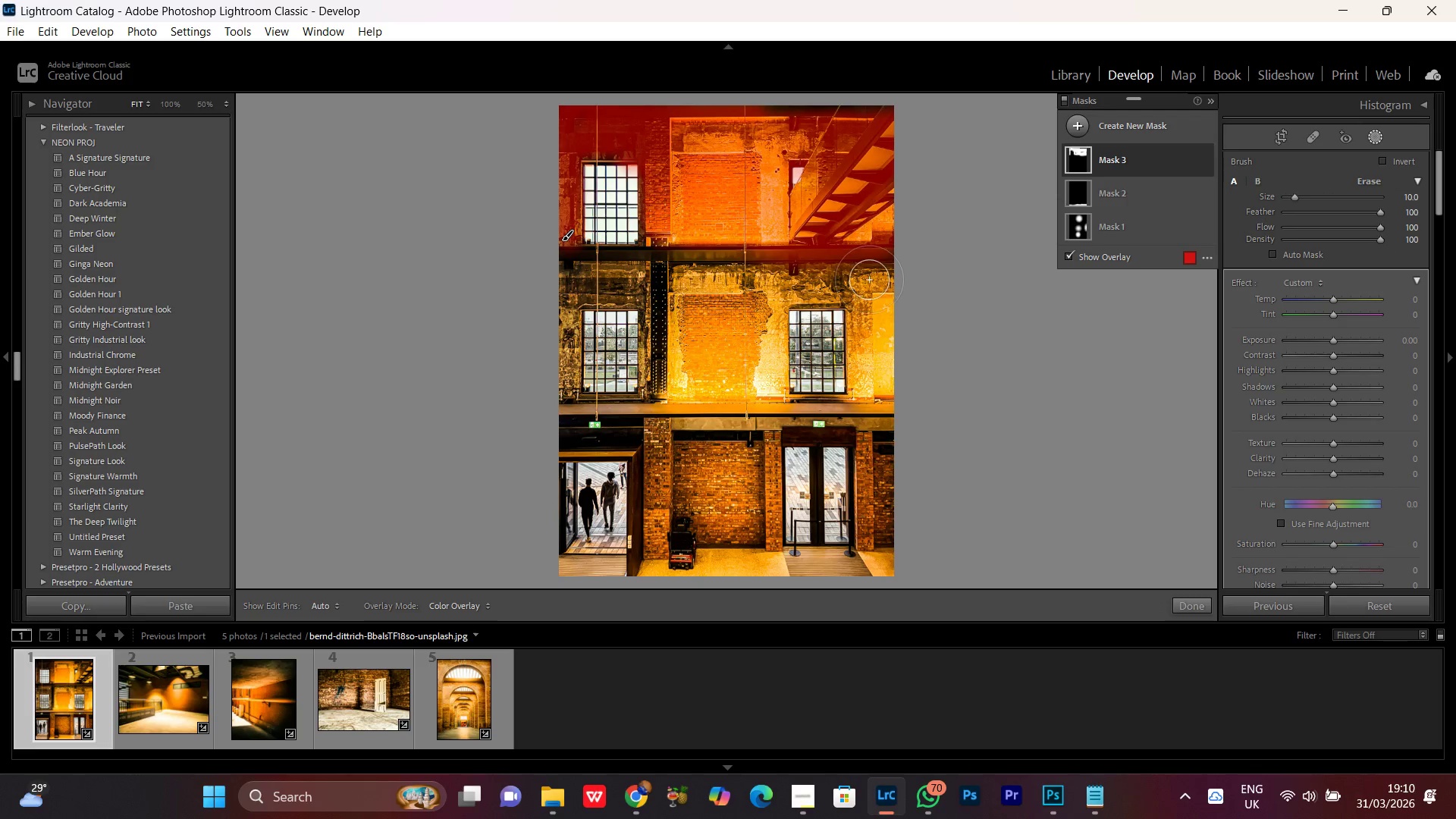 
scroll: coordinate [742, 212], scroll_direction: up, amount: 3.0
 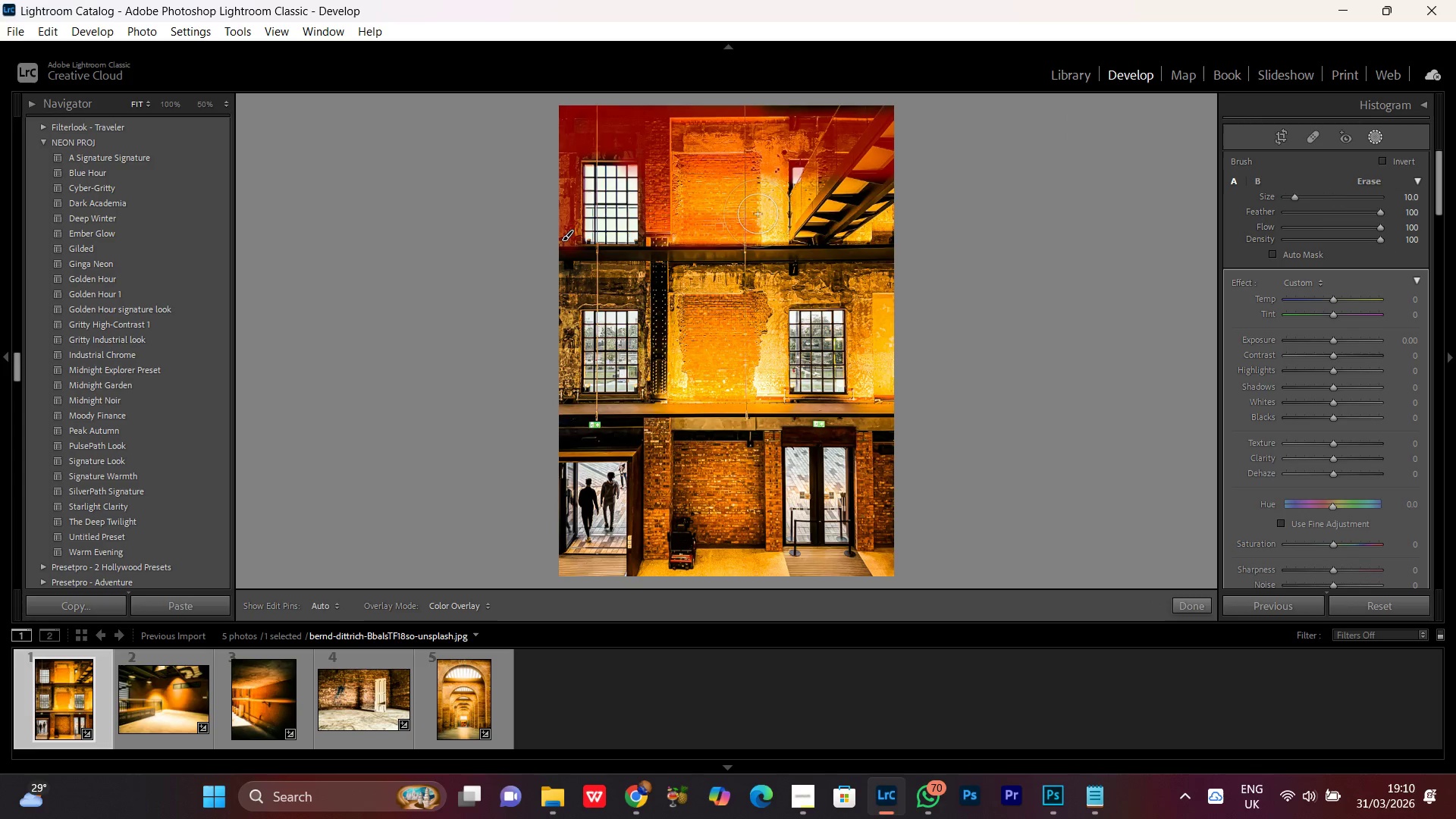 
left_click_drag(start_coordinate=[869, 287], to_coordinate=[726, 472])
 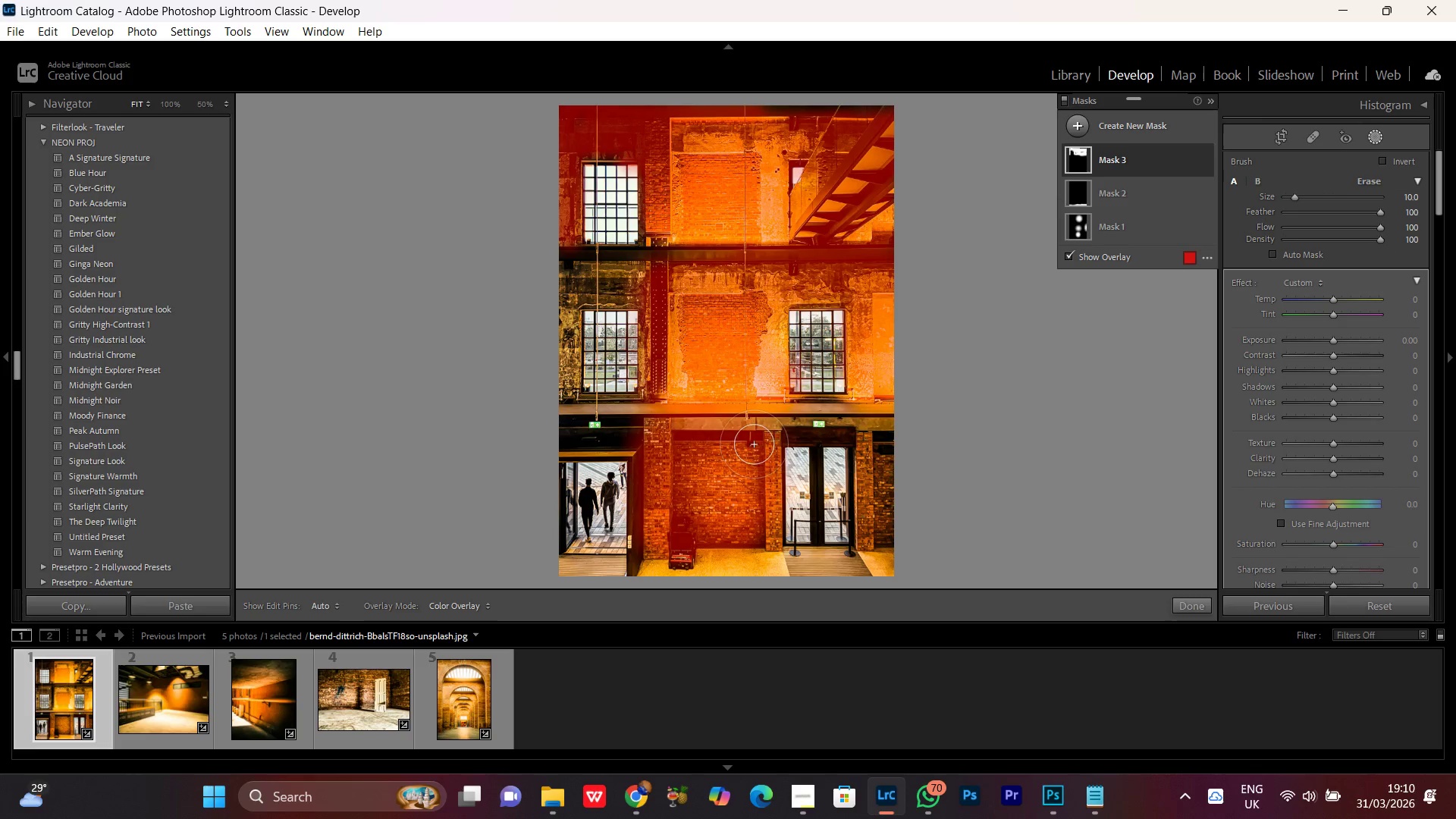 
left_click_drag(start_coordinate=[724, 422], to_coordinate=[822, 421])
 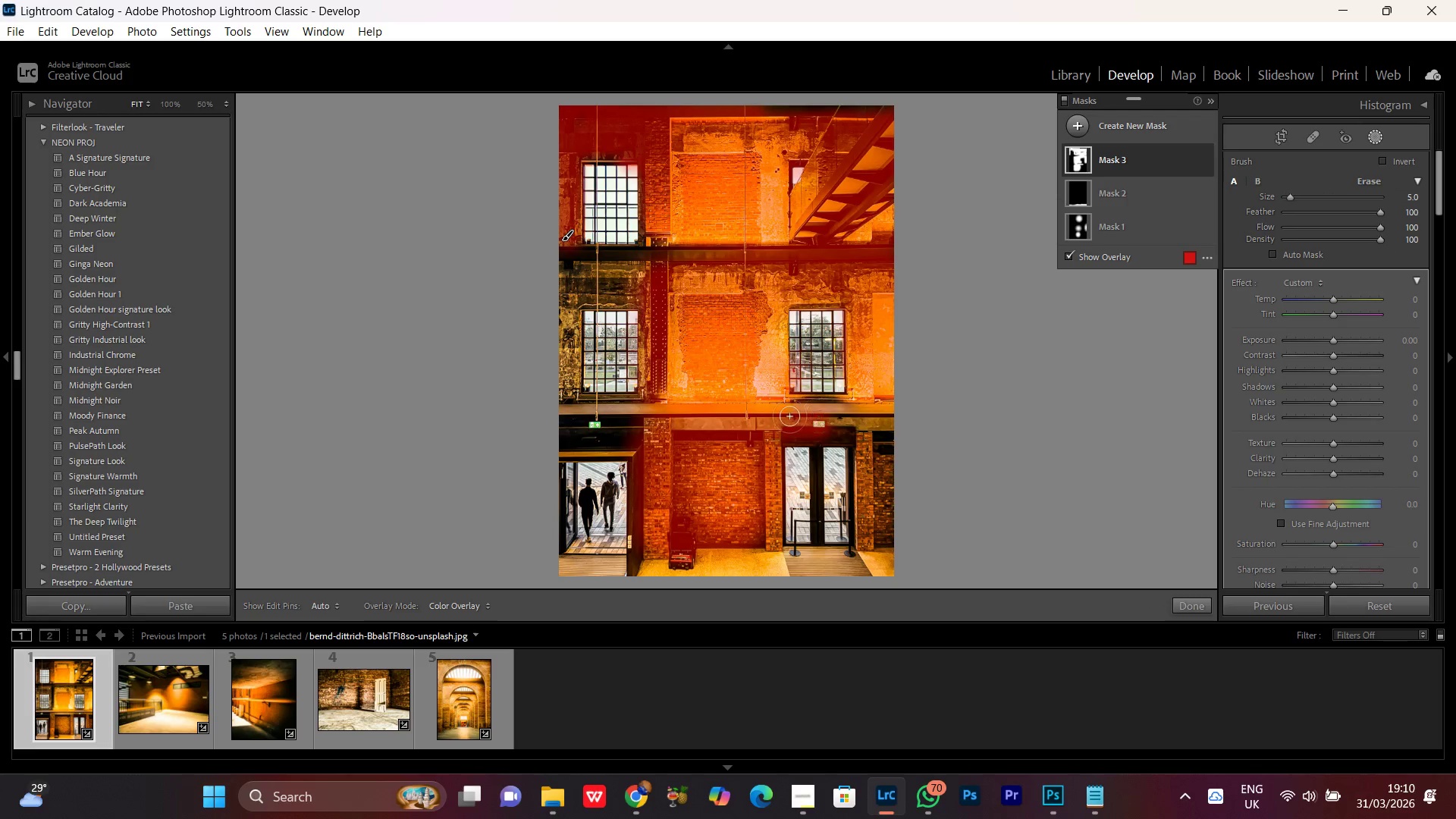 
scroll: coordinate [730, 433], scroll_direction: down, amount: 5.0
 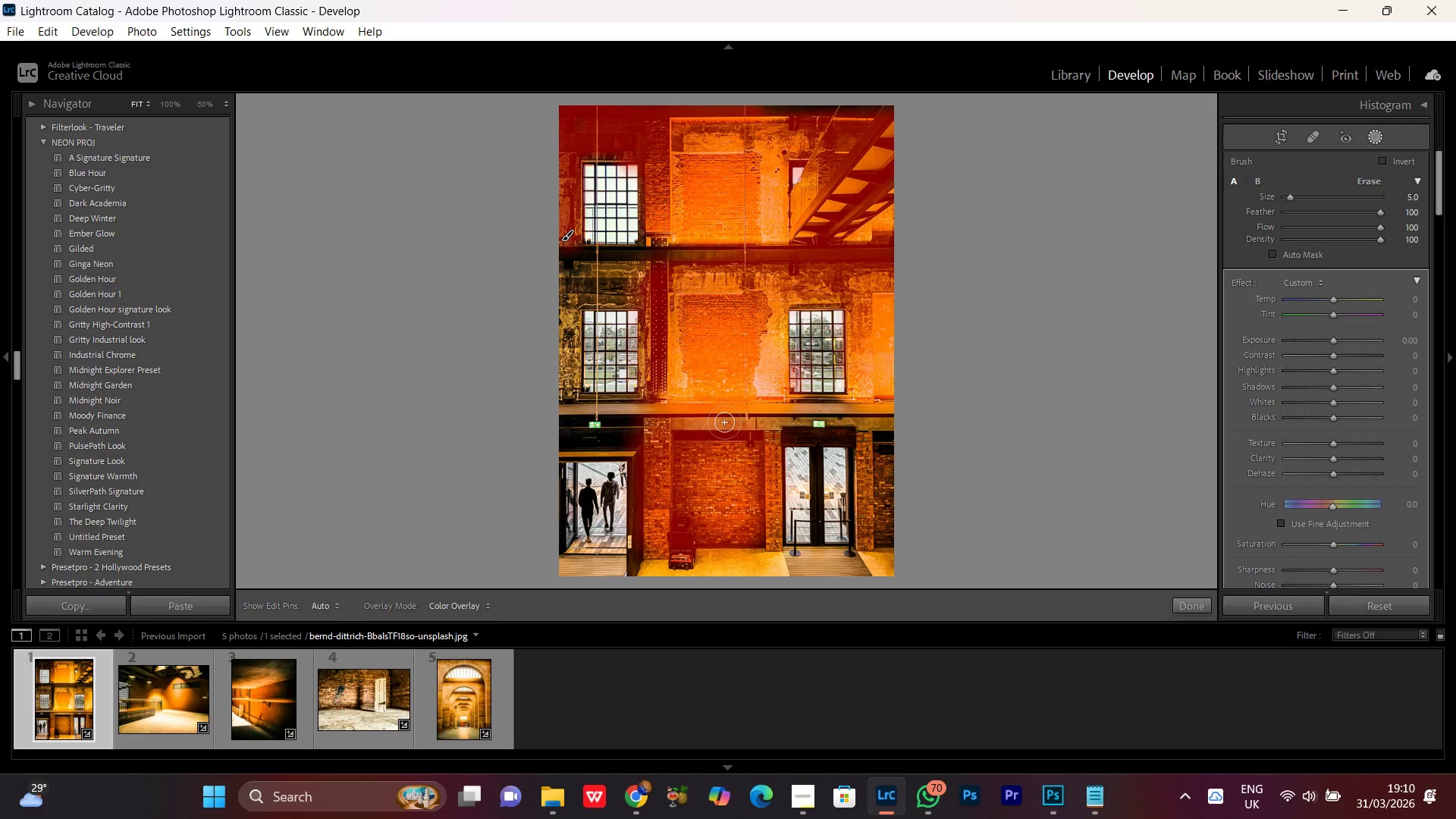 
left_click_drag(start_coordinate=[767, 416], to_coordinate=[877, 468])
 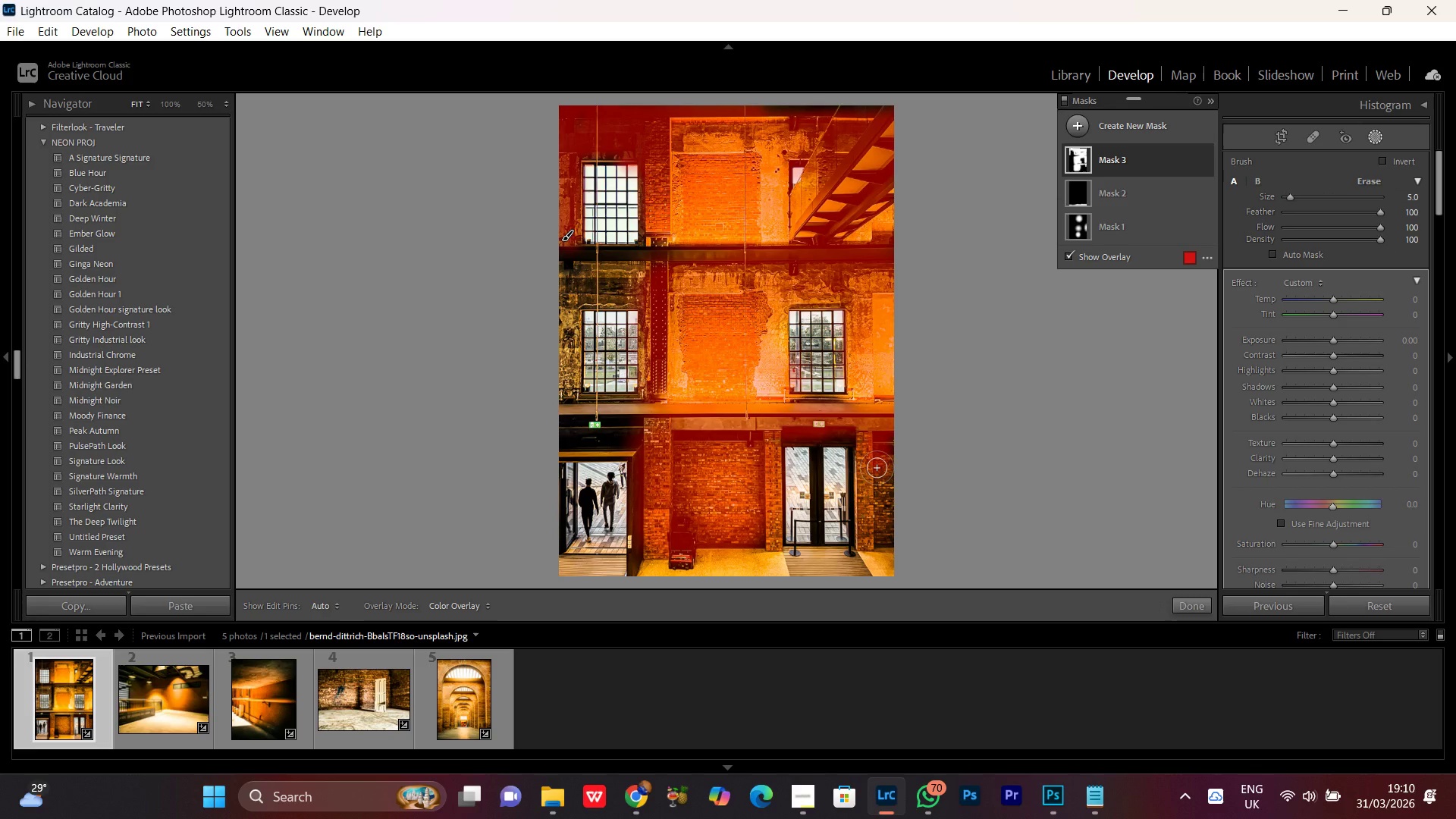 
wait(5.88)
 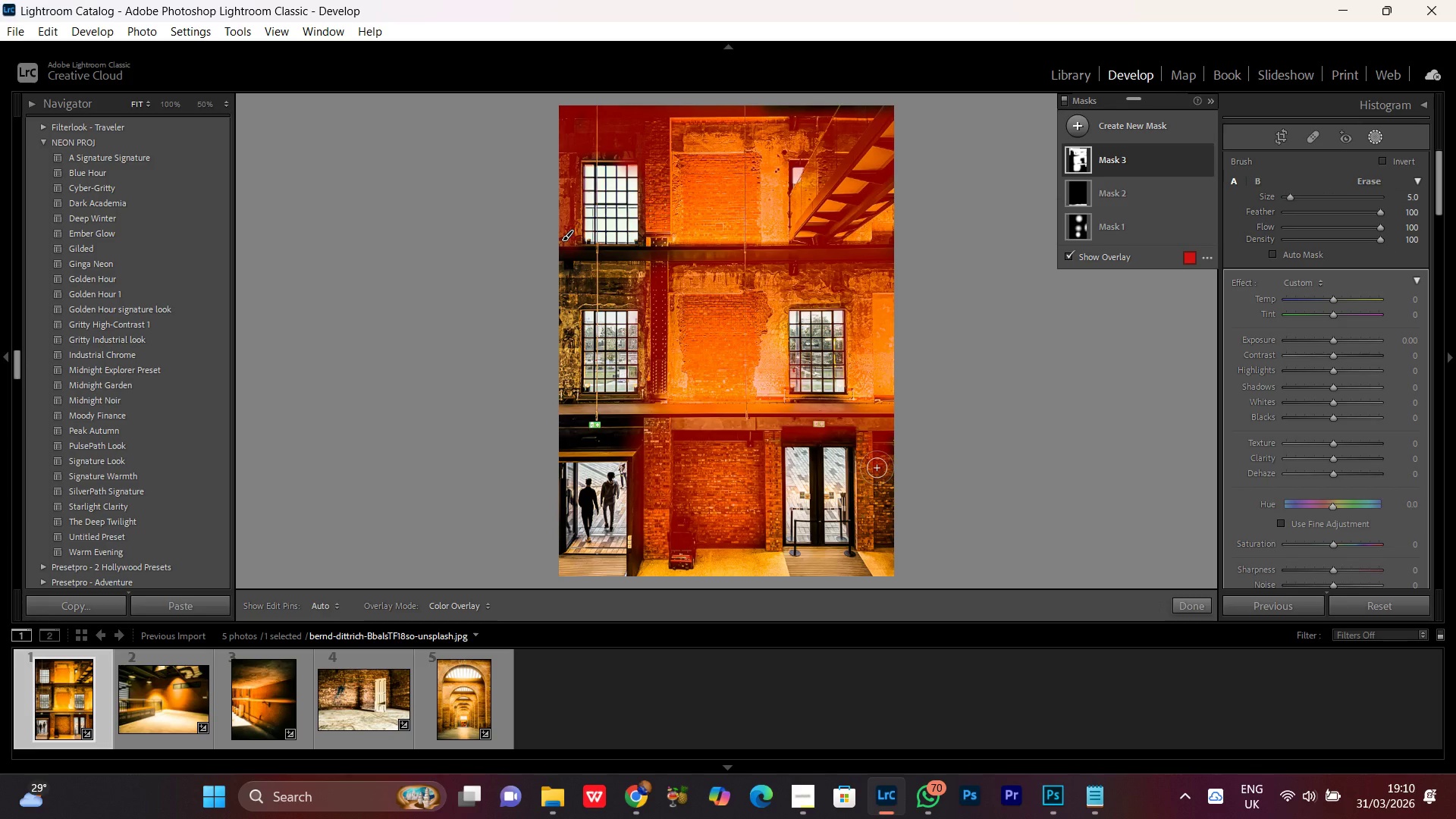 
left_click_drag(start_coordinate=[874, 442], to_coordinate=[890, 469])
 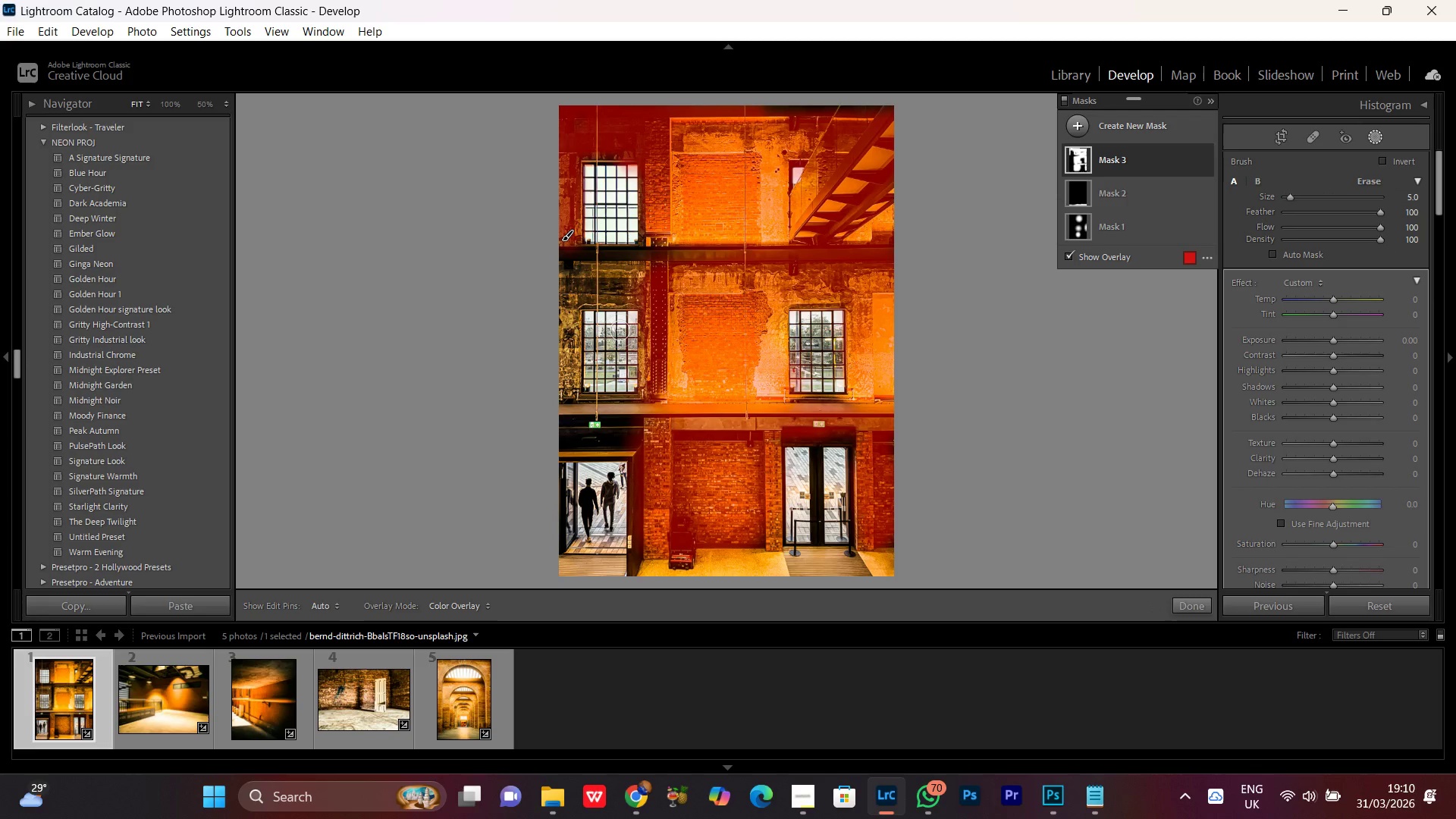 
scroll: coordinate [584, 277], scroll_direction: up, amount: 2.0
 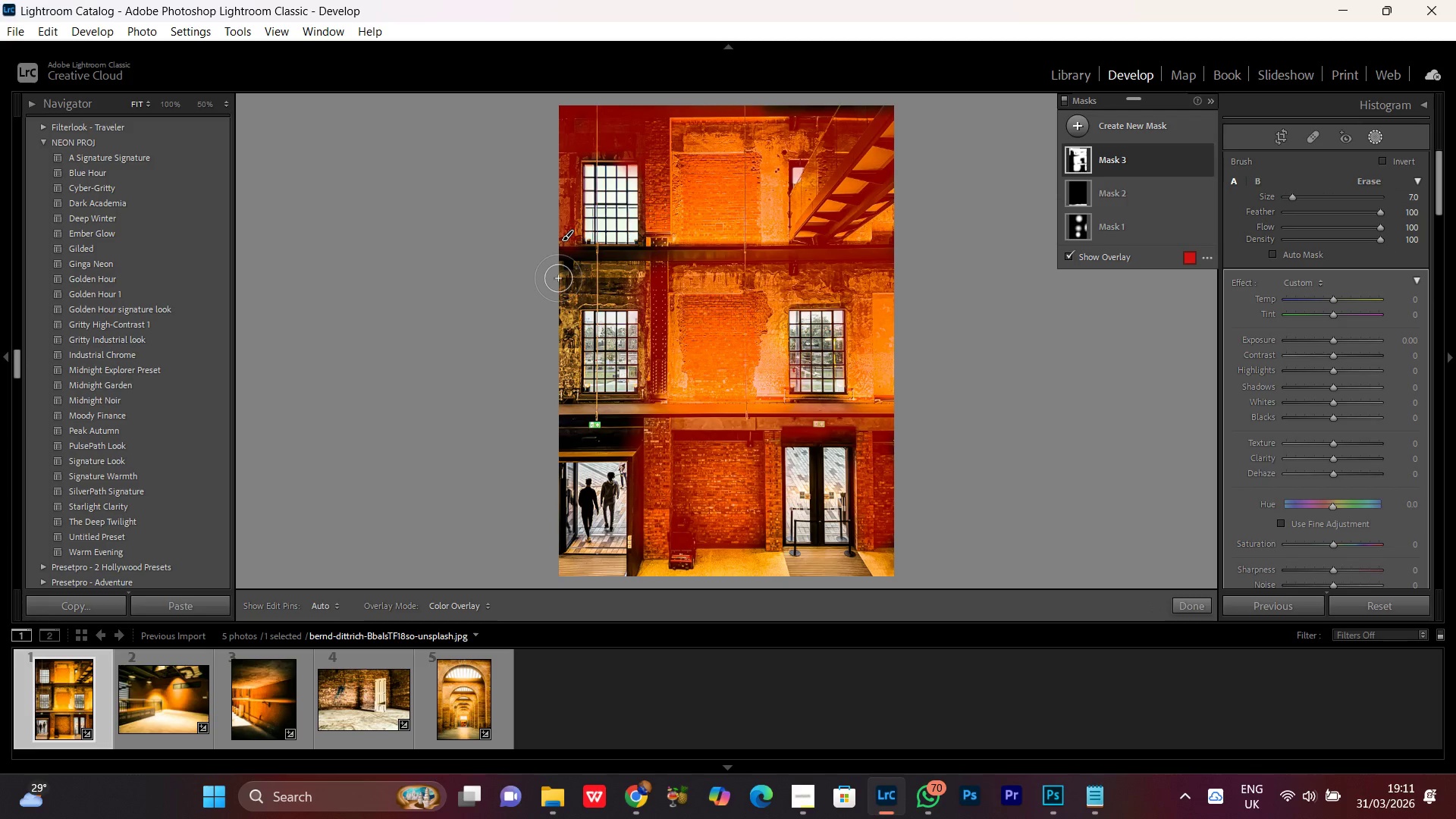 
left_click_drag(start_coordinate=[558, 279], to_coordinate=[560, 370])
 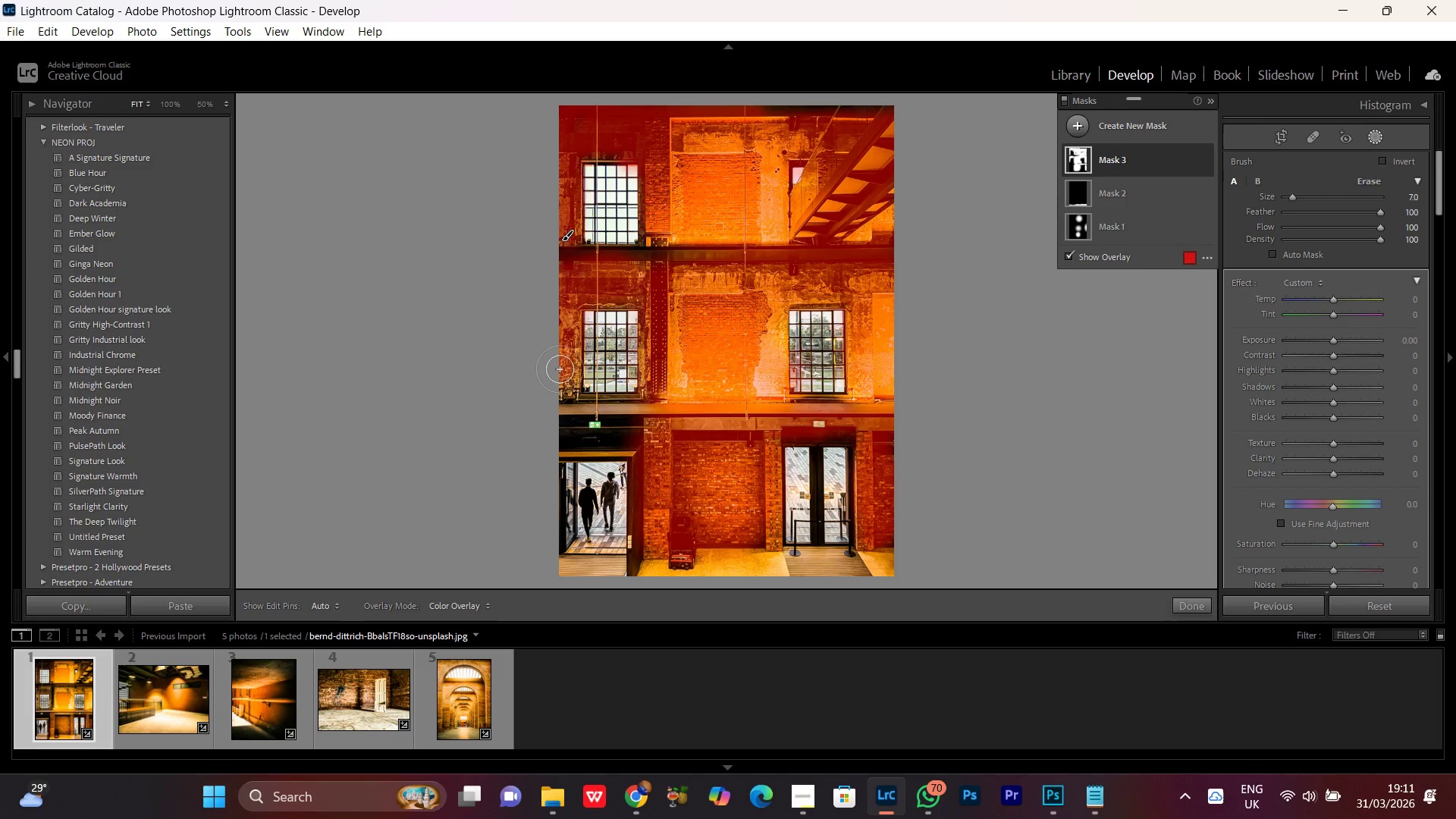 
left_click_drag(start_coordinate=[570, 337], to_coordinate=[653, 349])
 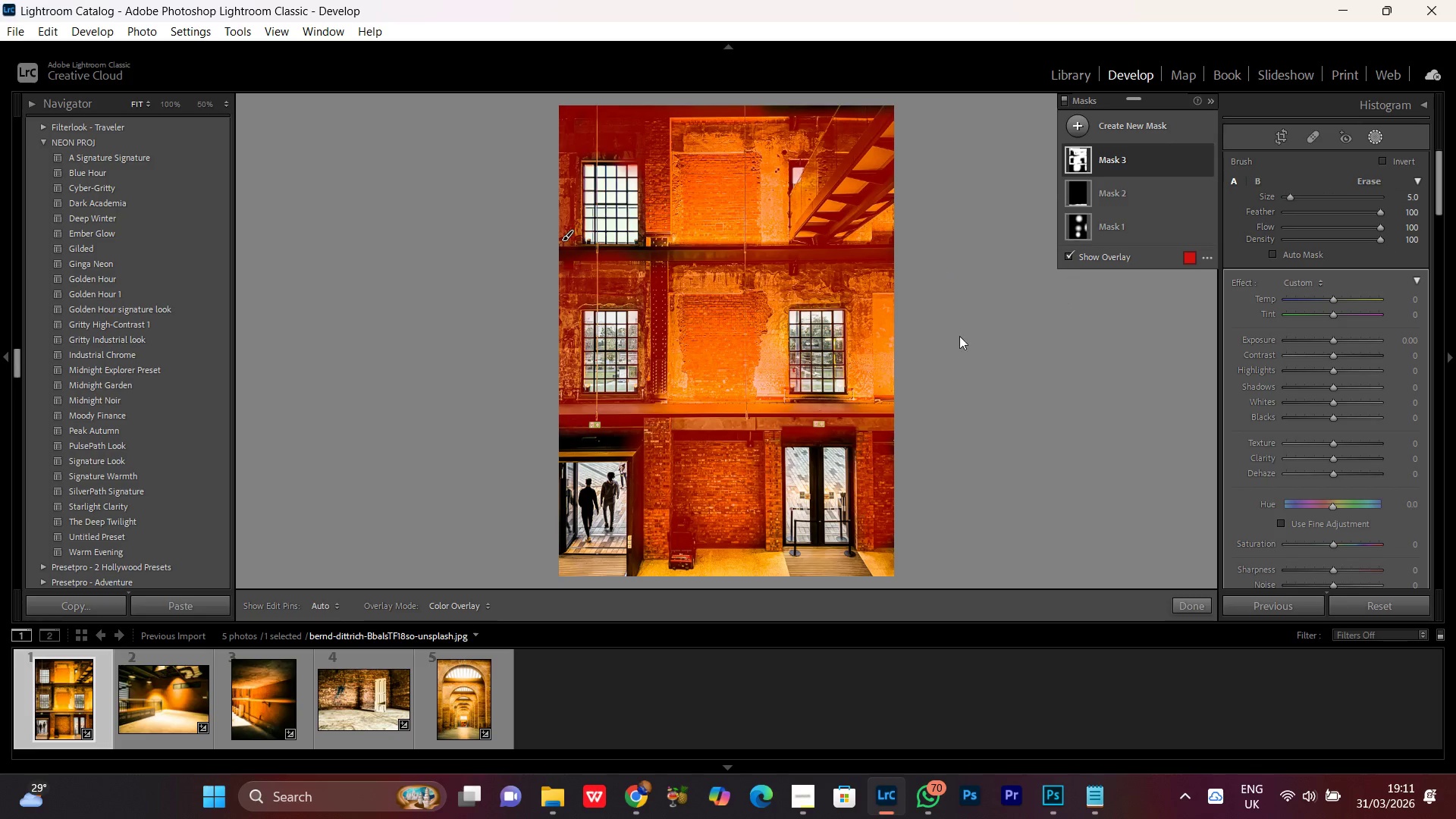 
scroll: coordinate [565, 369], scroll_direction: down, amount: 2.0
 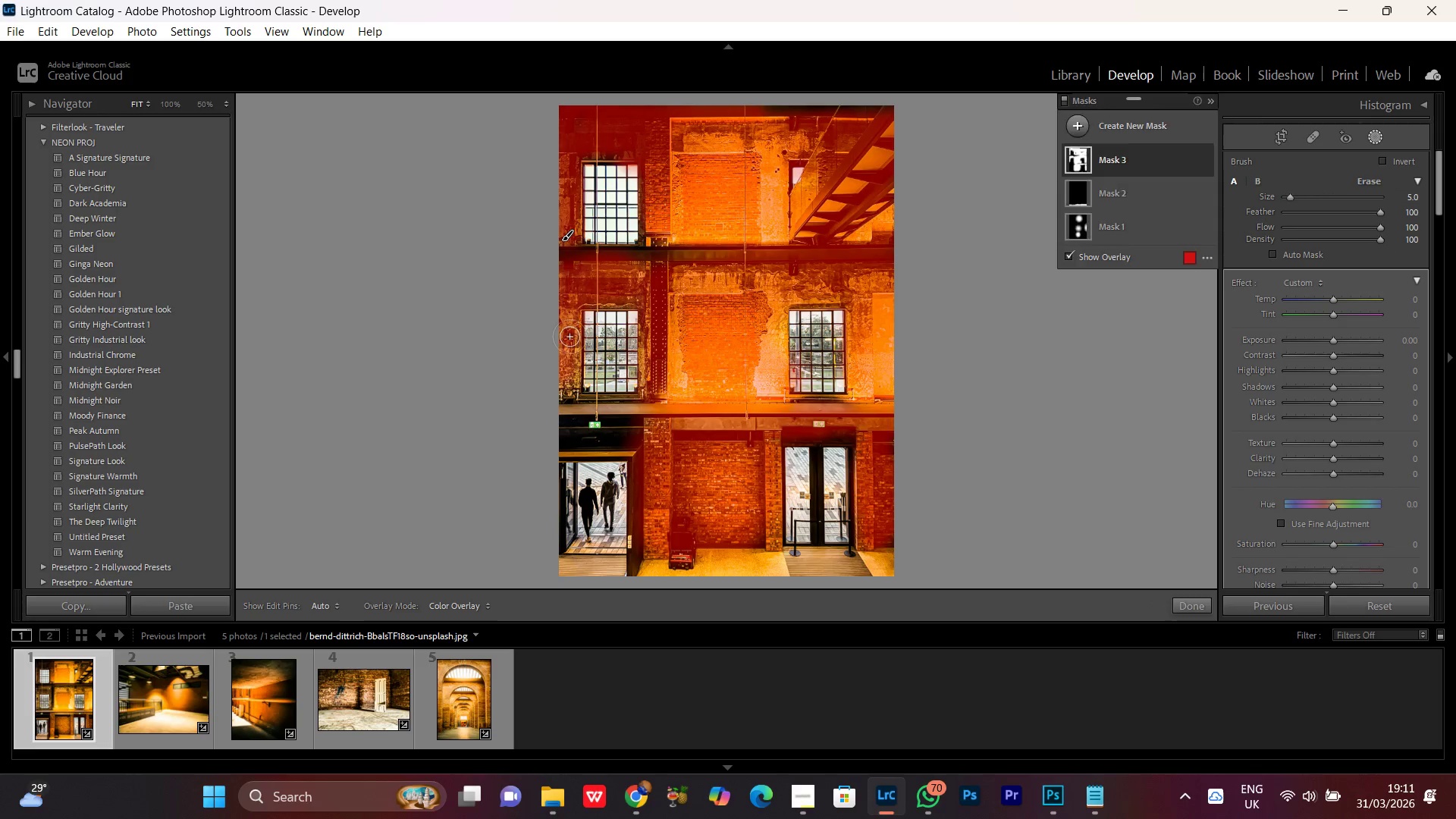 
wait(7.27)
 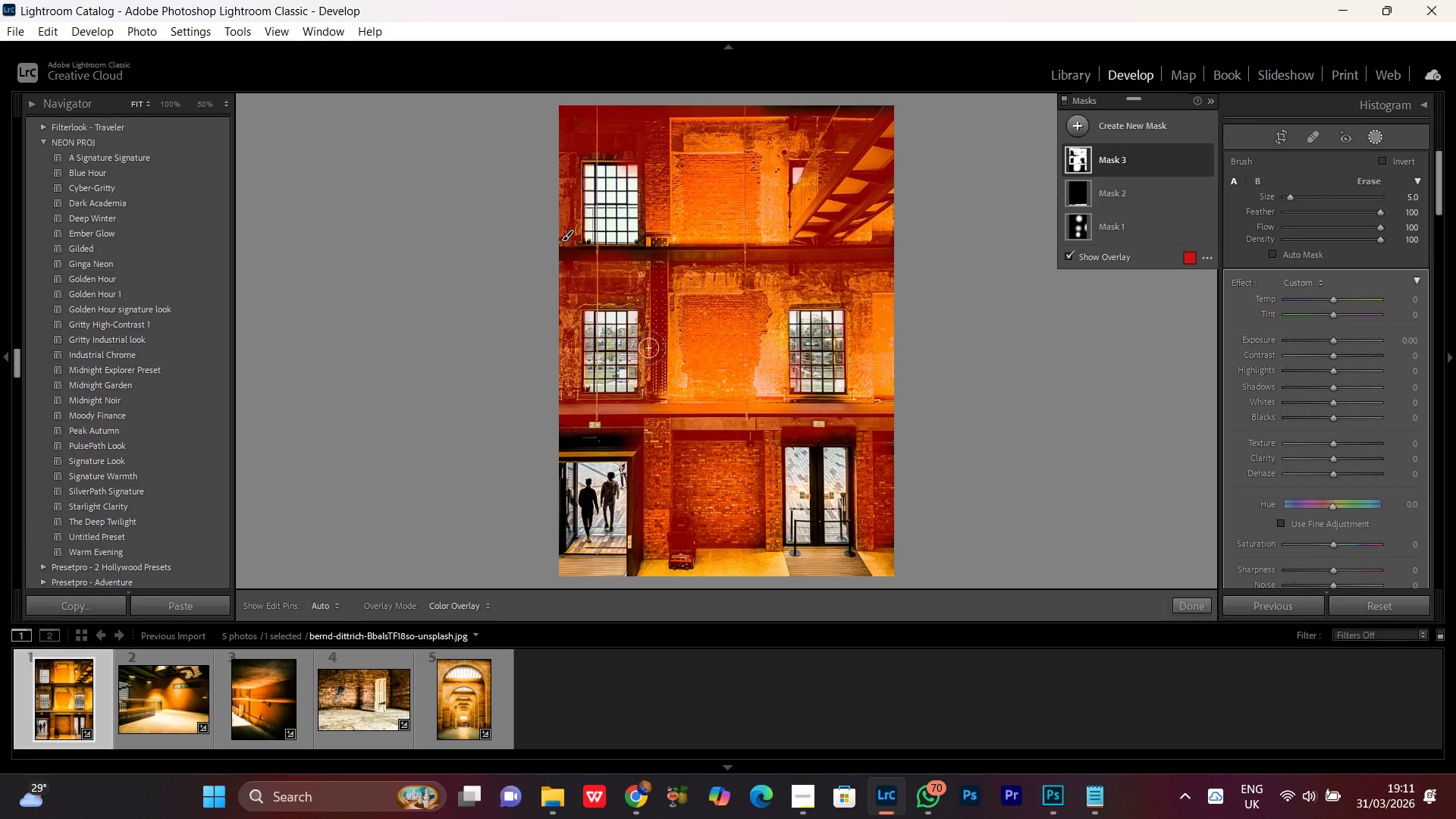 
left_click_drag(start_coordinate=[1334, 446], to_coordinate=[1347, 444])
 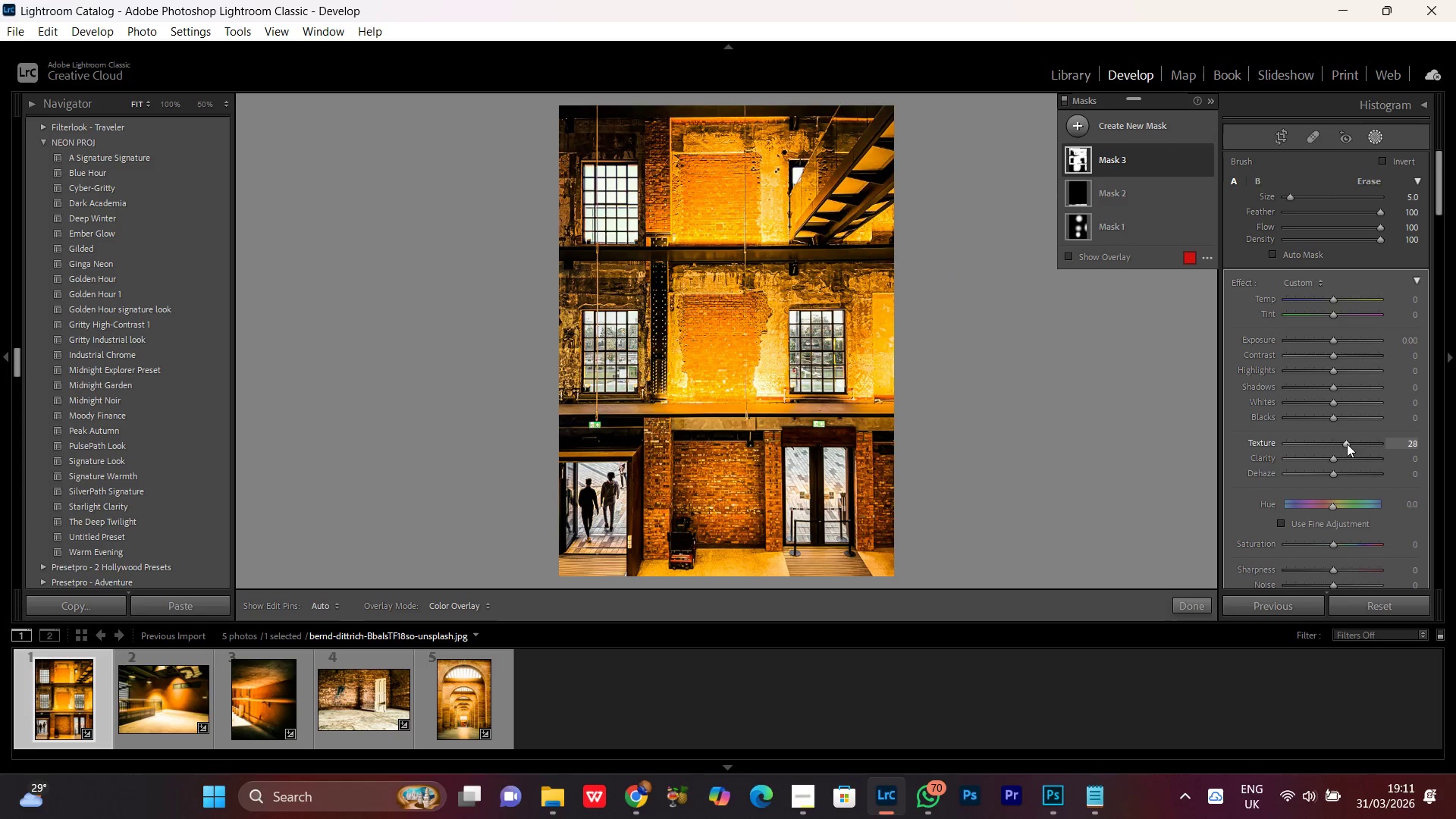 
scroll: coordinate [1347, 444], scroll_direction: up, amount: 2.0
 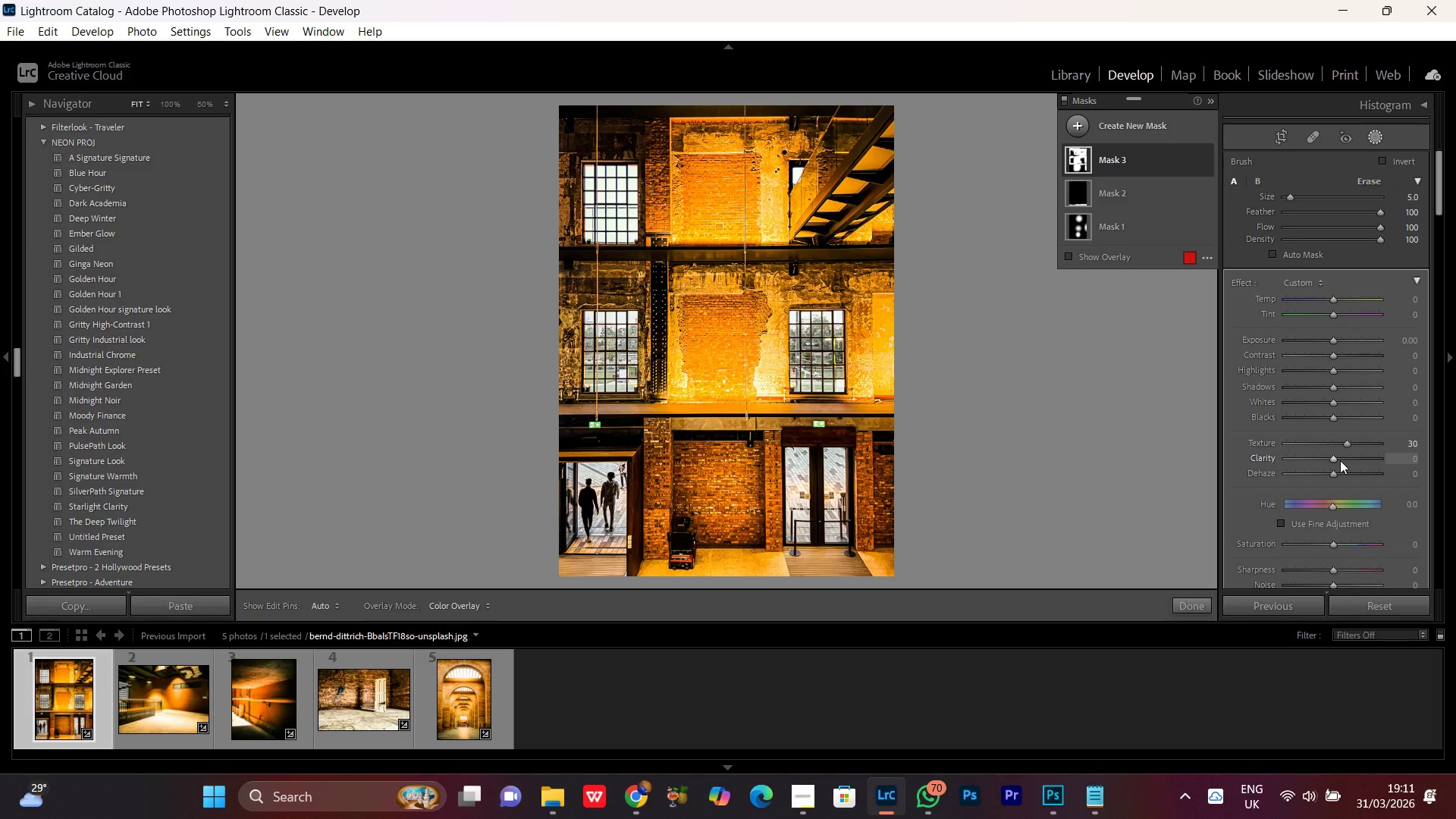 
left_click([1330, 458])
 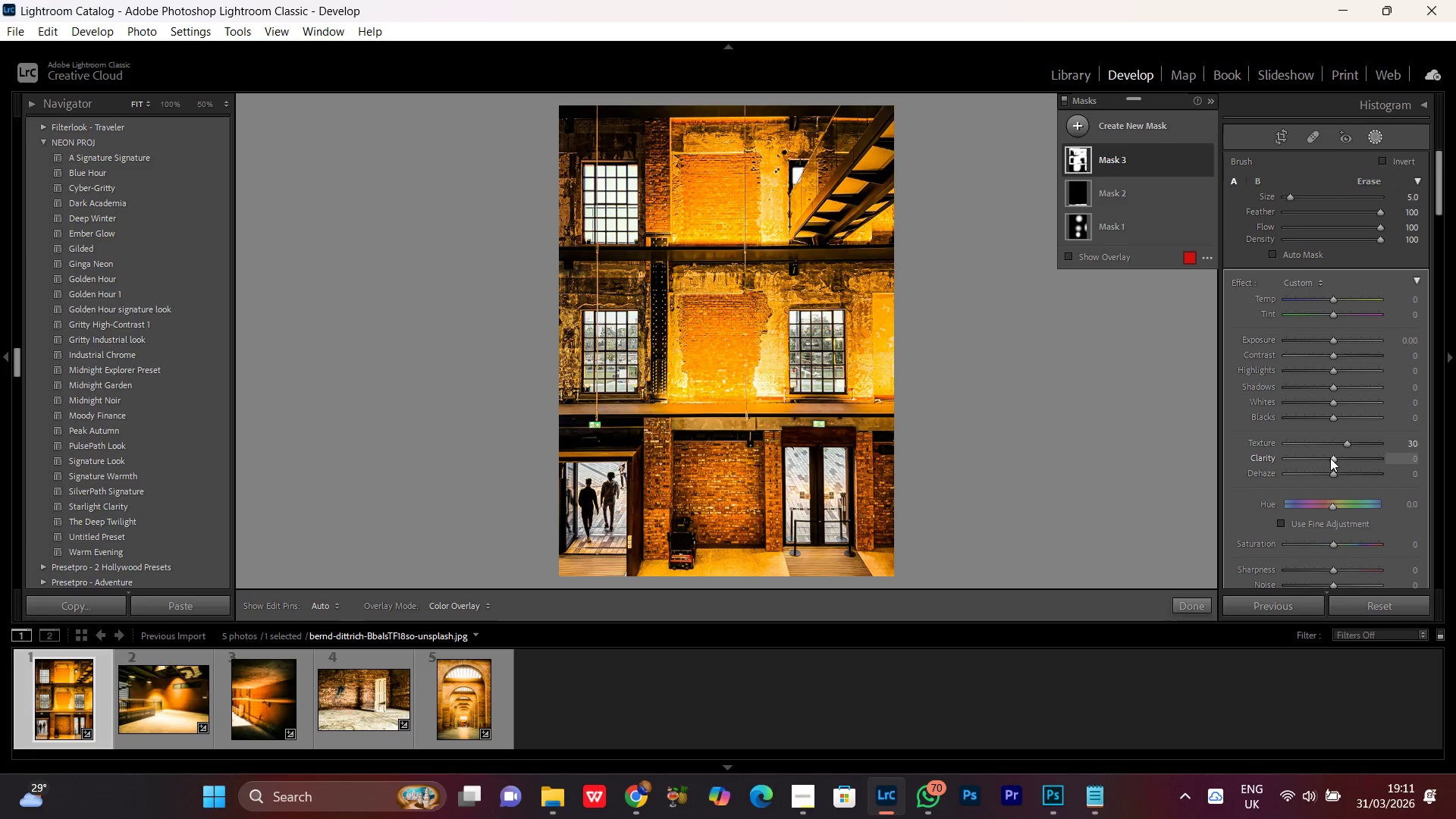 
scroll: coordinate [1330, 458], scroll_direction: up, amount: 19.0
 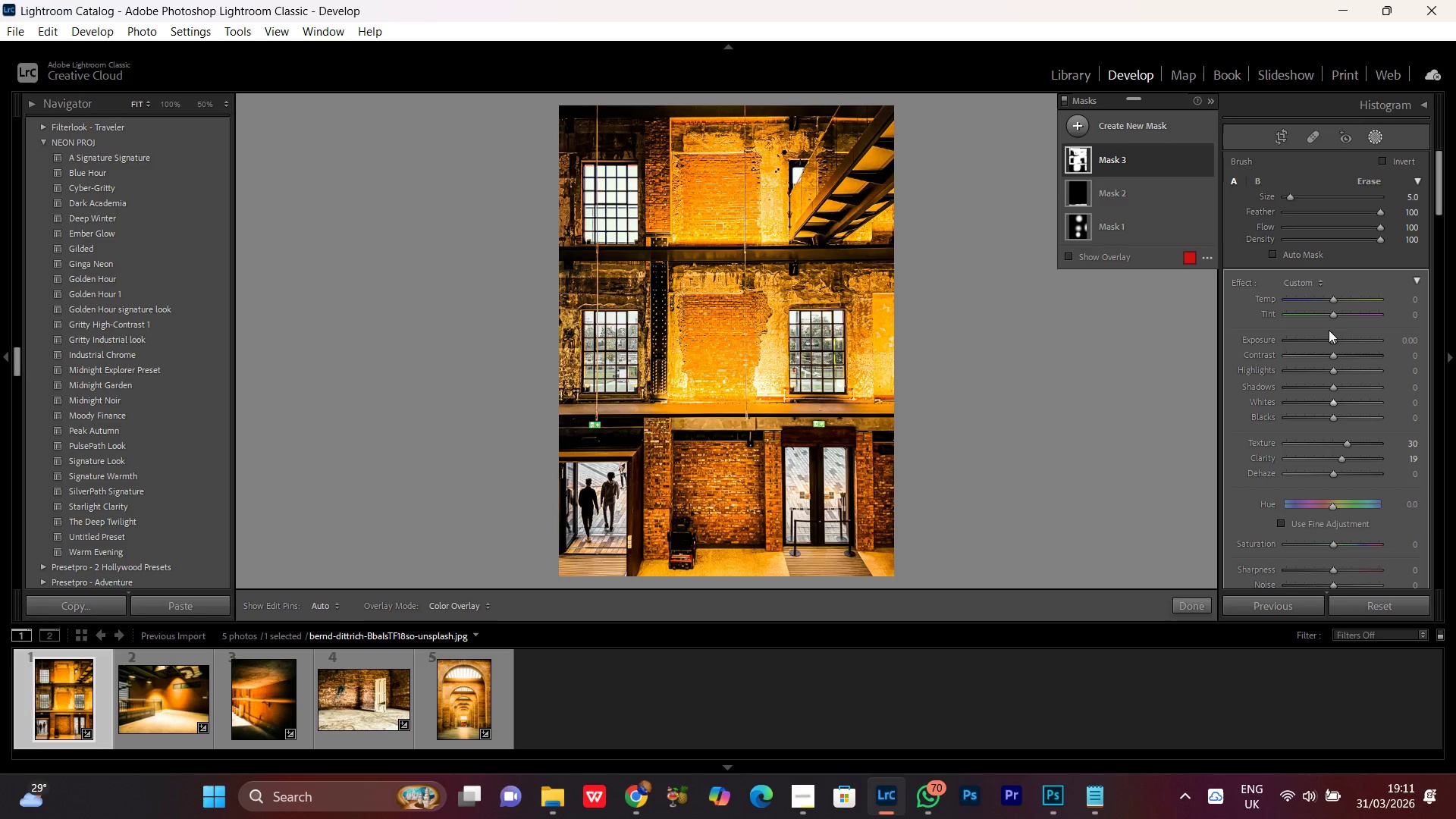 
left_click([1334, 344])
 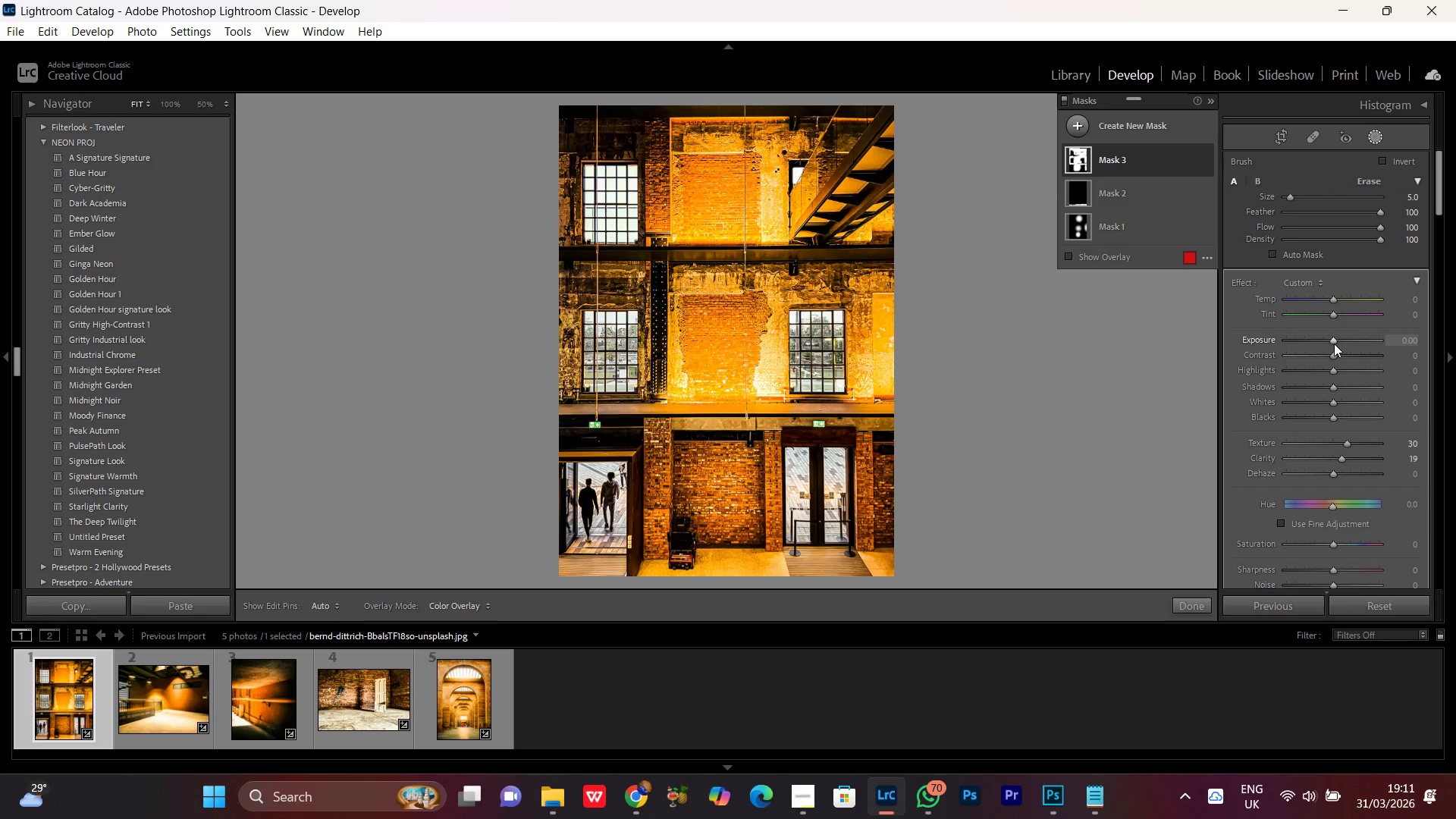 
scroll: coordinate [1334, 344], scroll_direction: up, amount: 2.0
 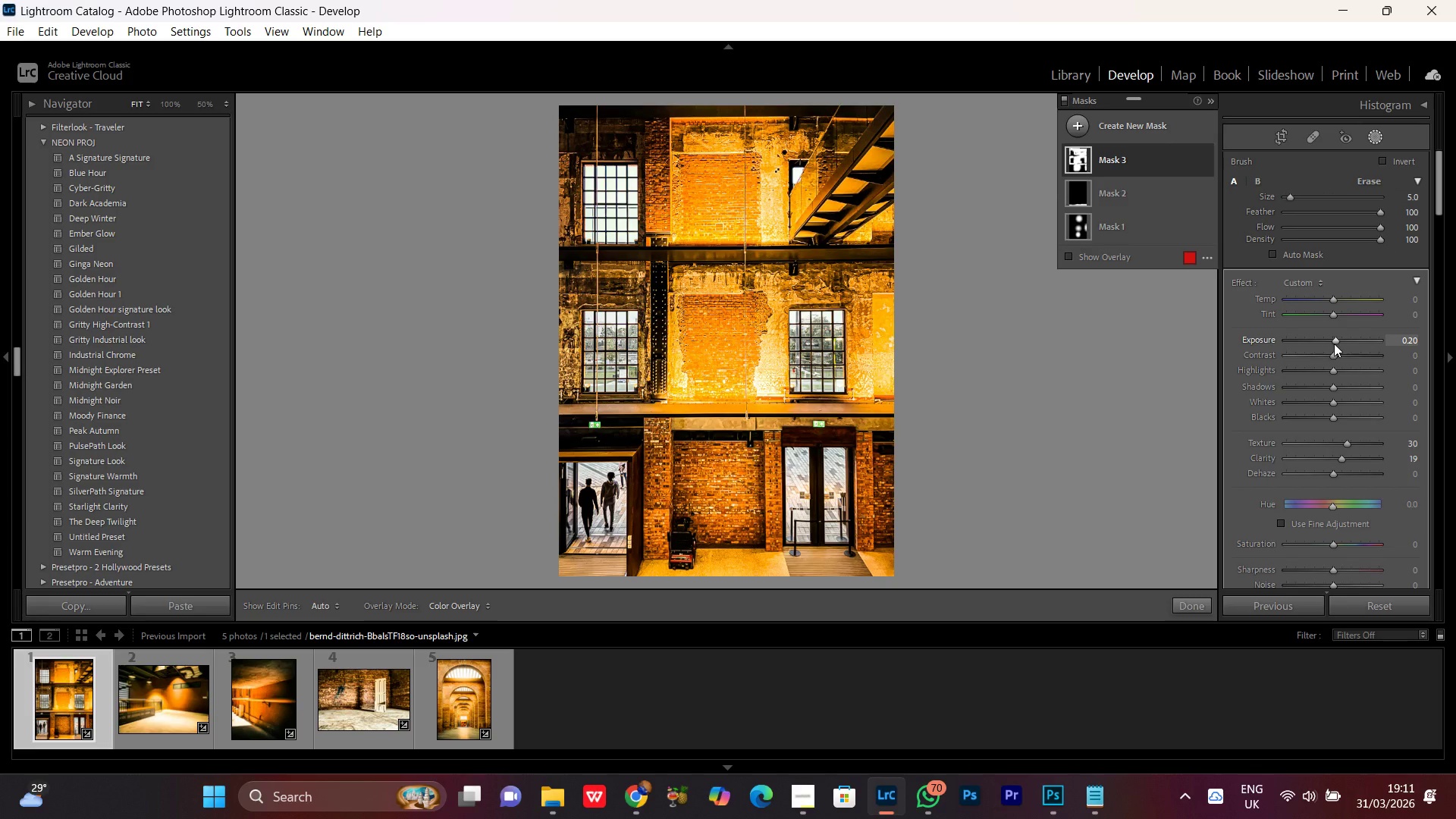 
scroll: coordinate [1334, 344], scroll_direction: down, amount: 1.0
 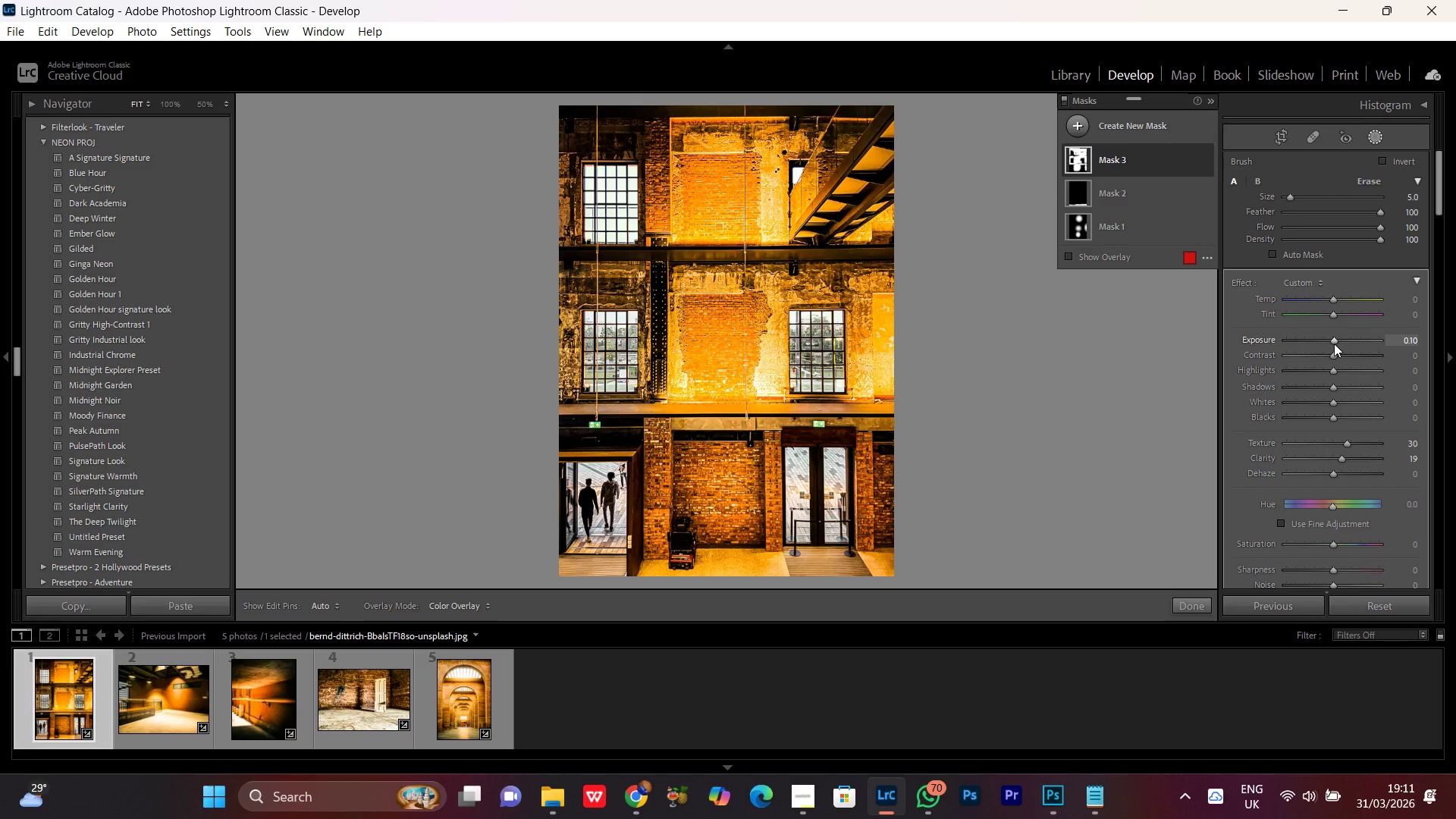 
scroll: coordinate [1334, 344], scroll_direction: up, amount: 1.0
 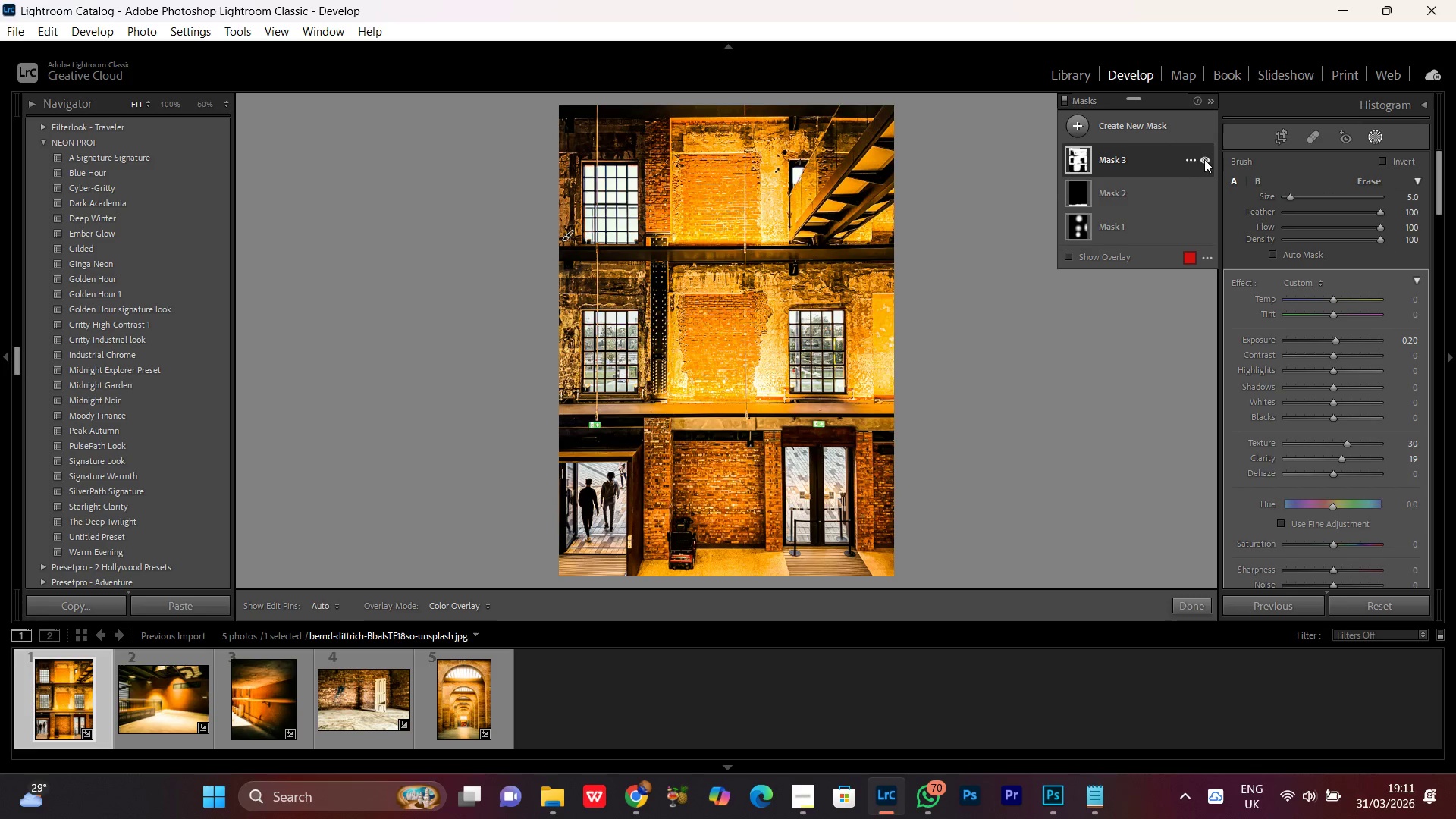 
double_click([1205, 159])
 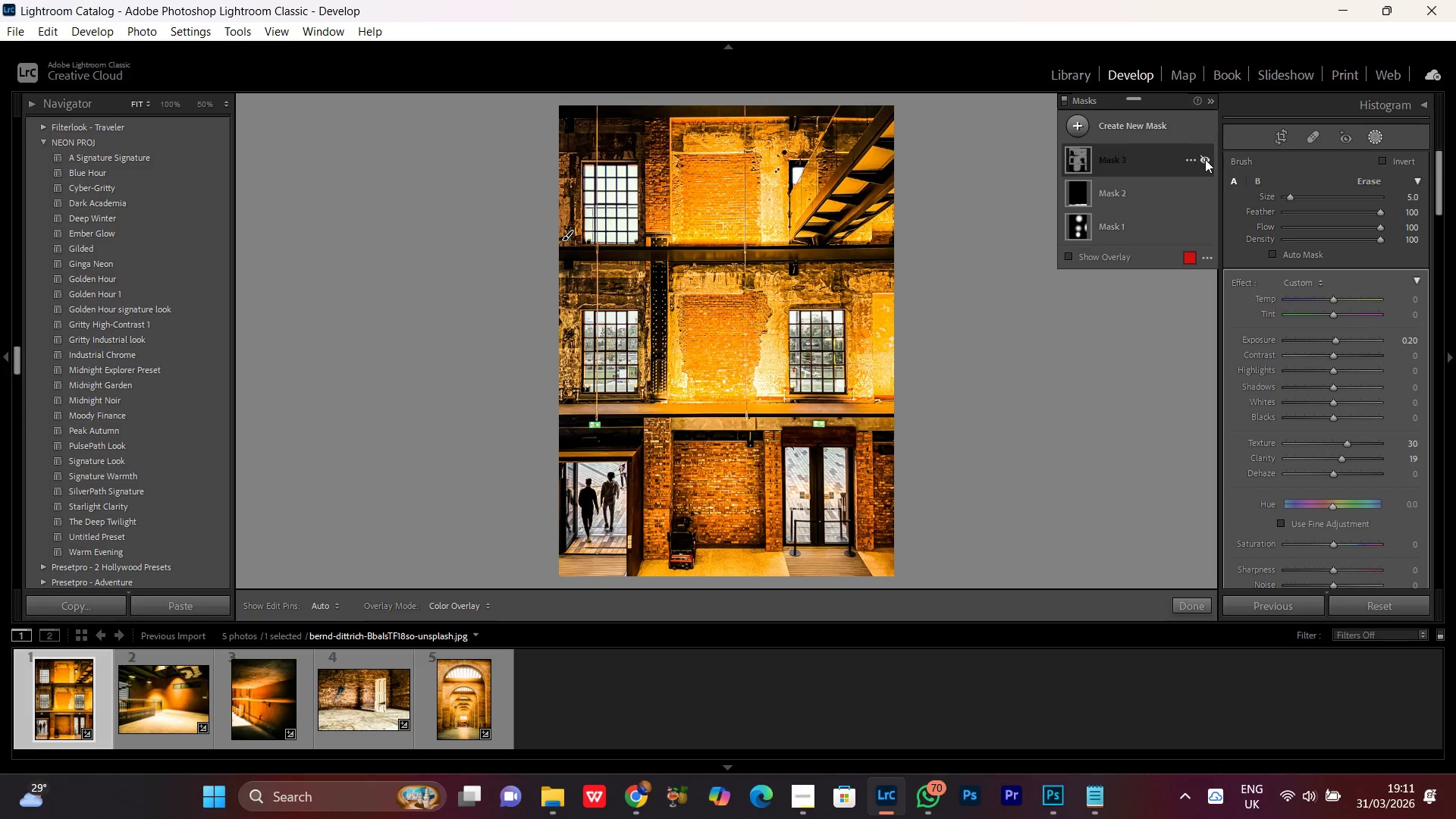 
double_click([1205, 159])
 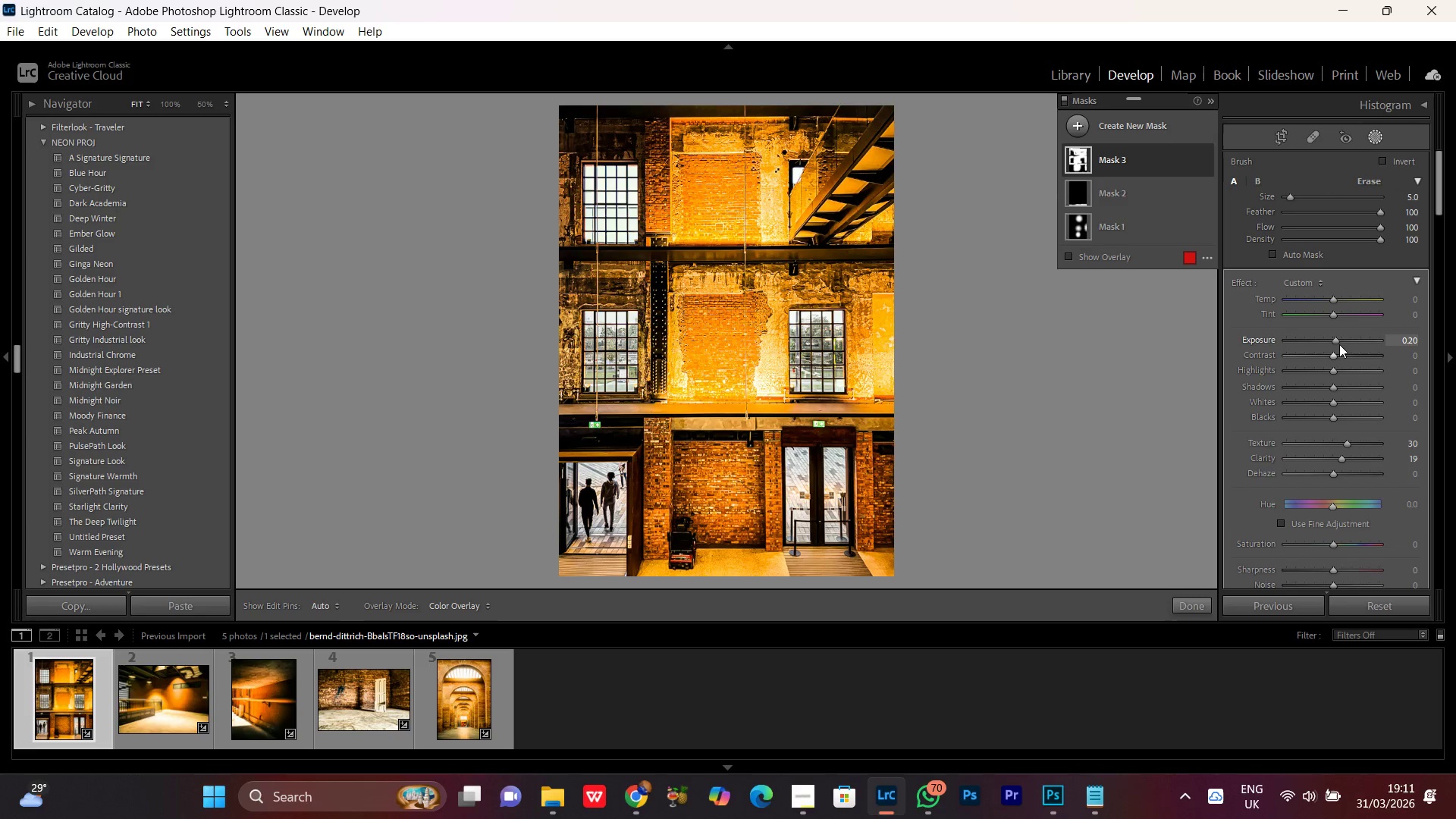 
left_click([1334, 342])
 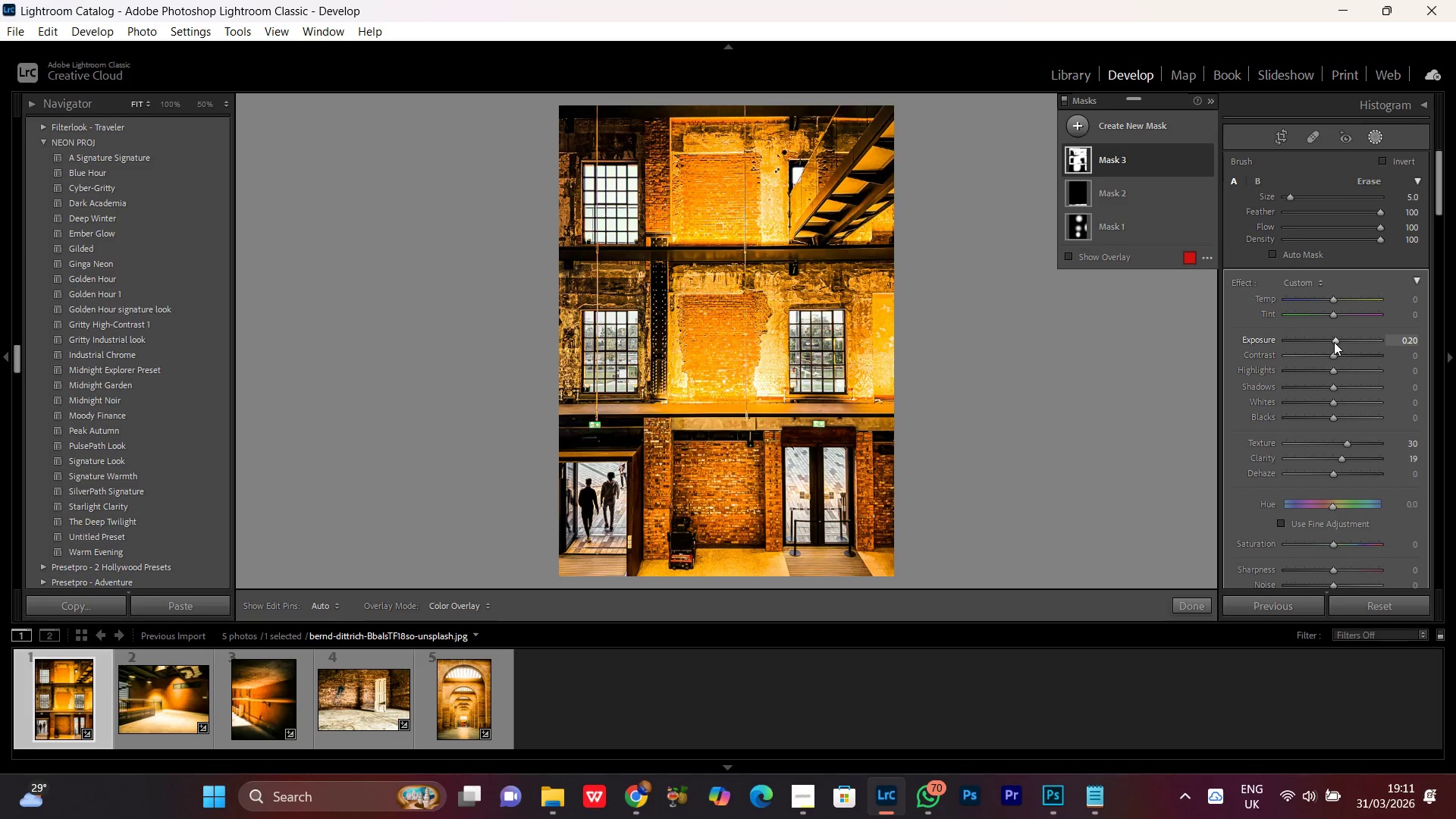 
scroll: coordinate [1334, 342], scroll_direction: down, amount: 1.0
 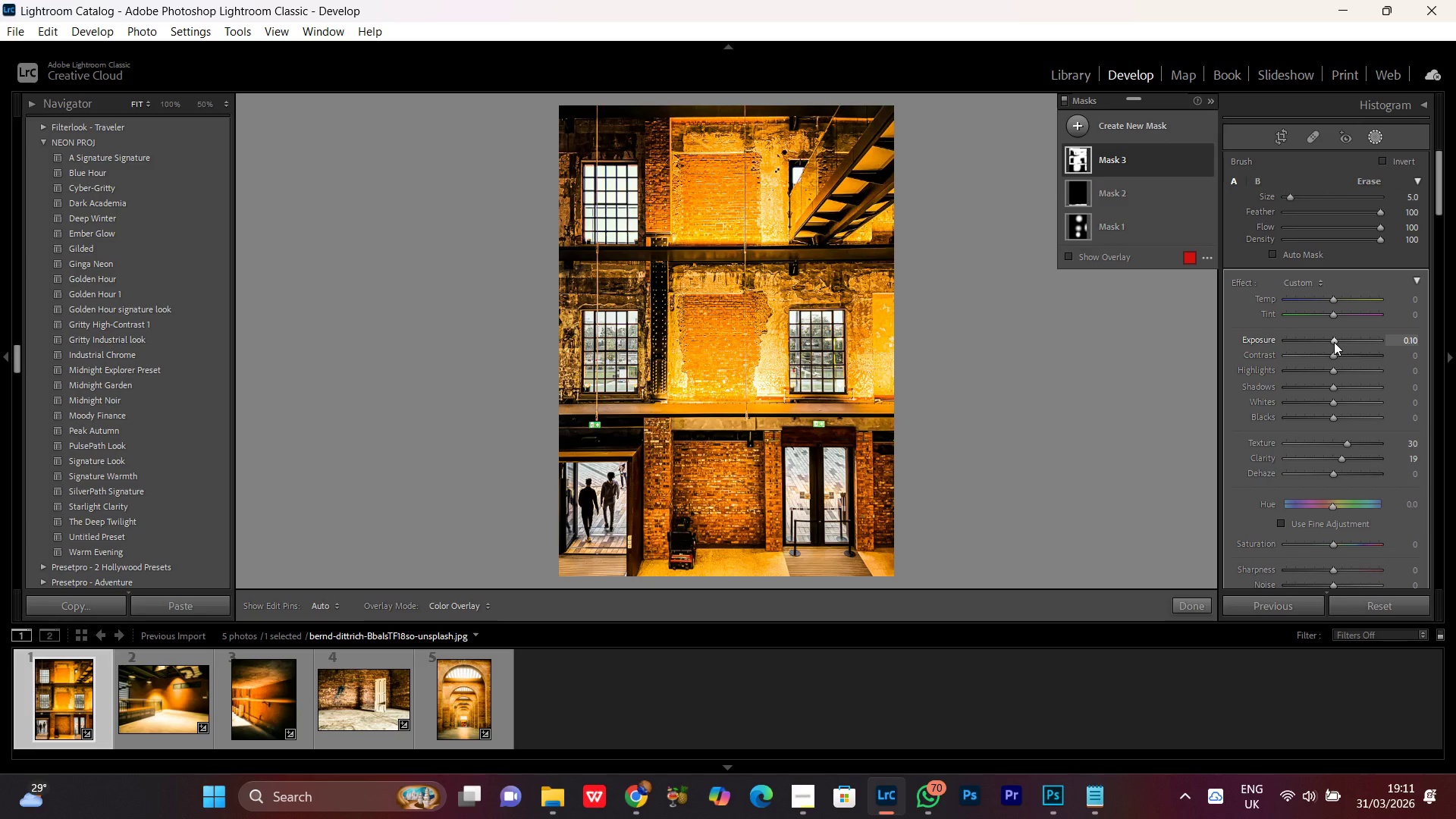 
scroll: coordinate [1334, 342], scroll_direction: up, amount: 1.0
 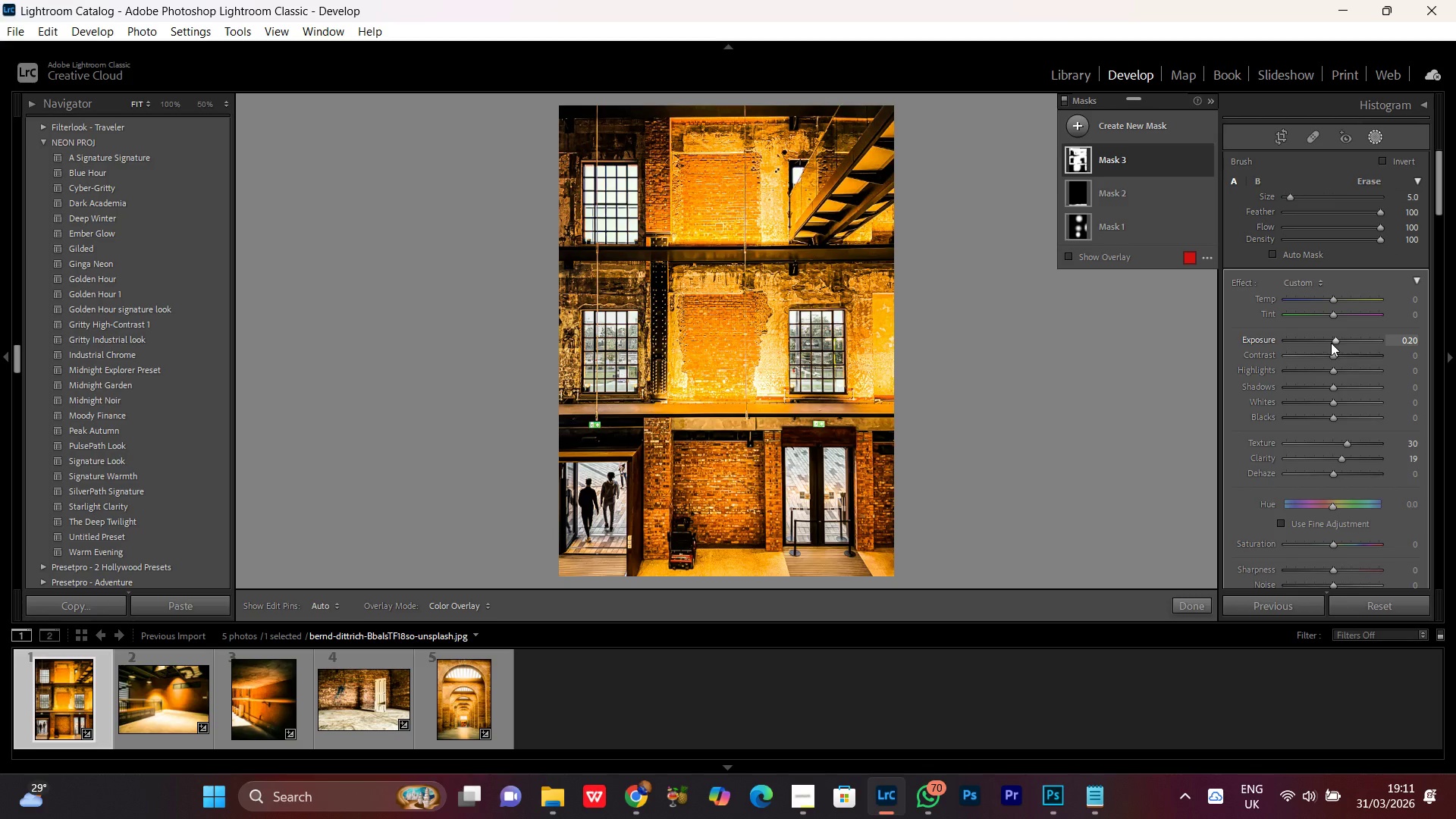 
wait(17.4)
 